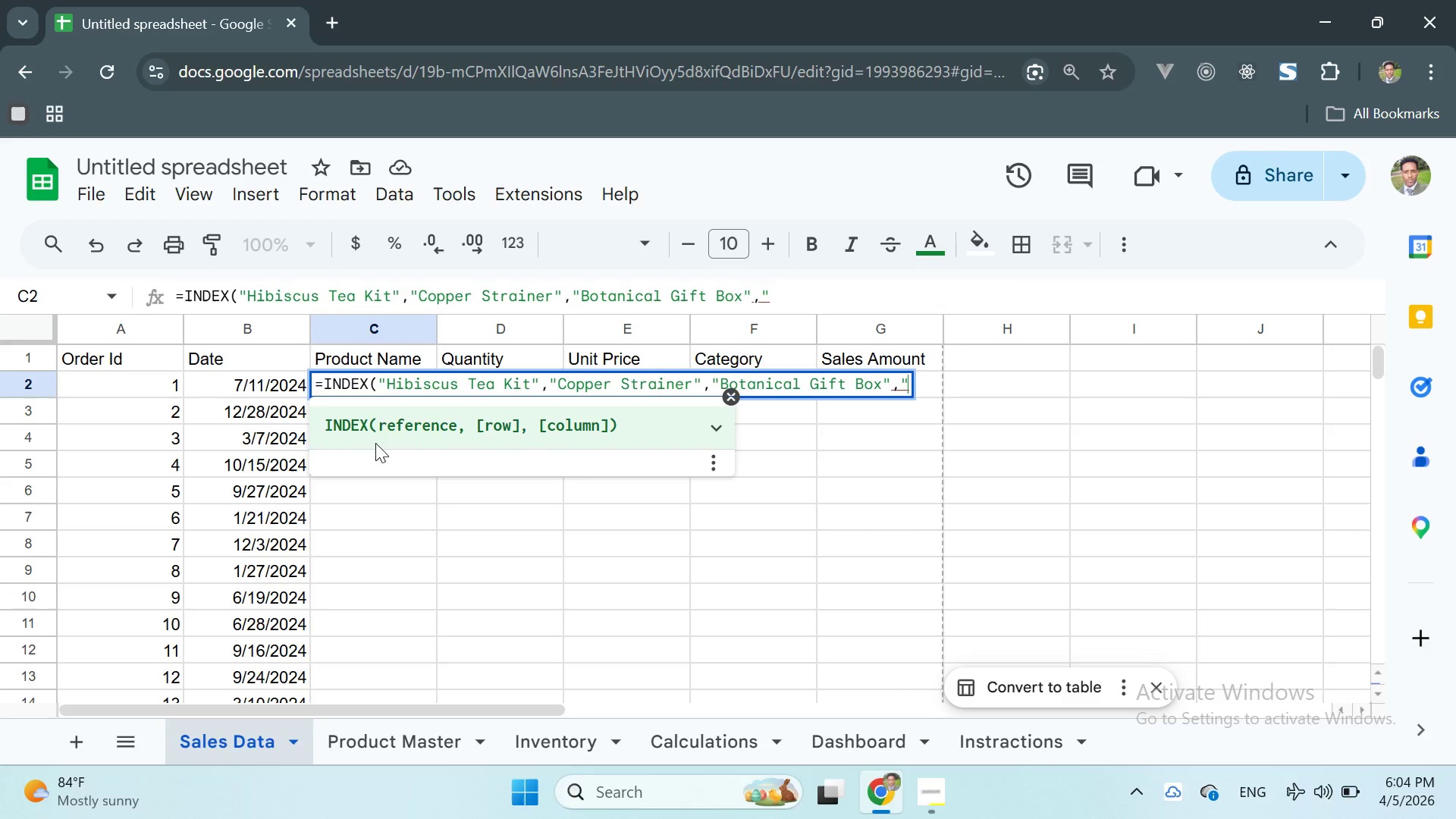 
key(Backspace)
 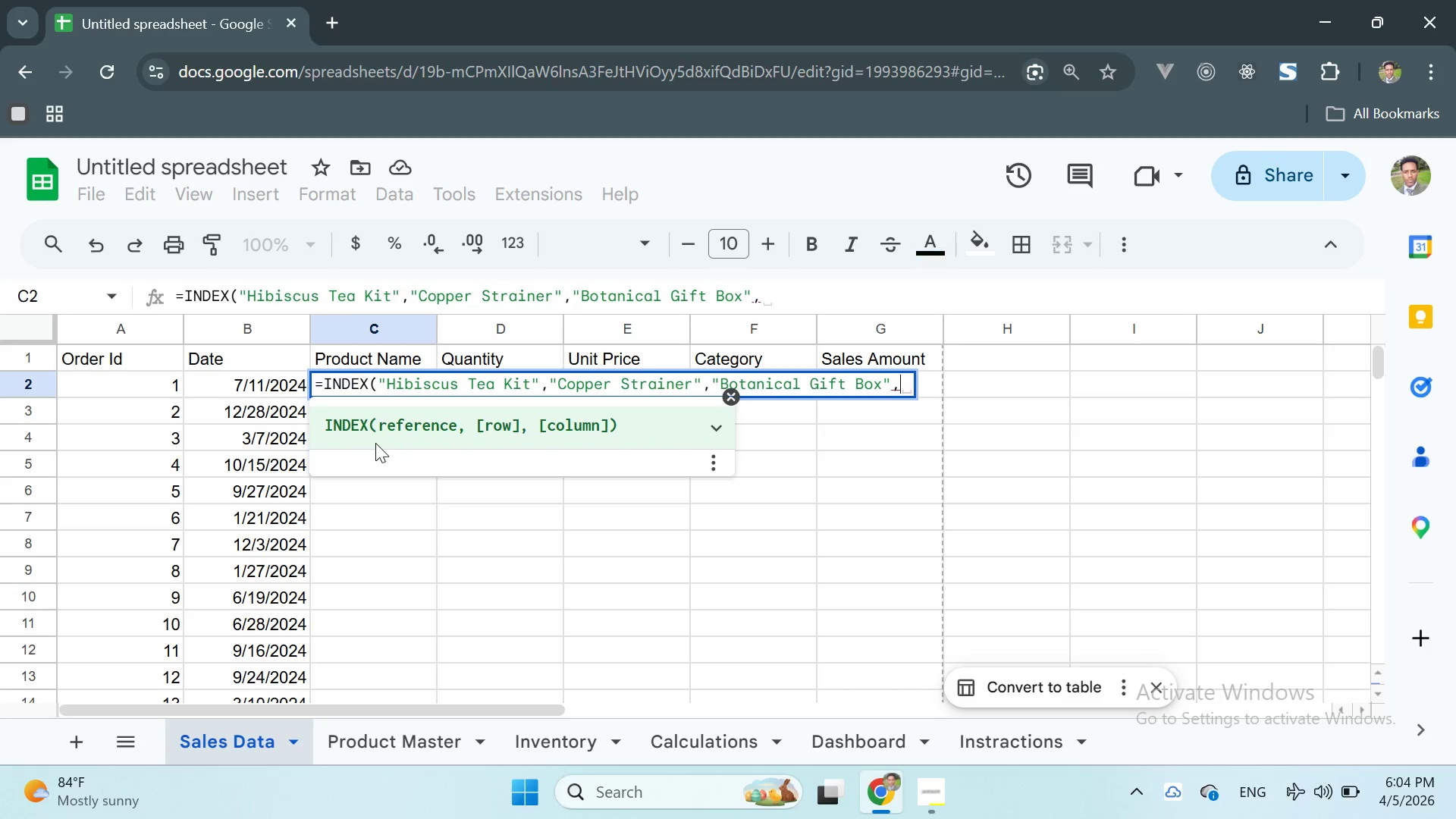 
key(Shift+Quote)
 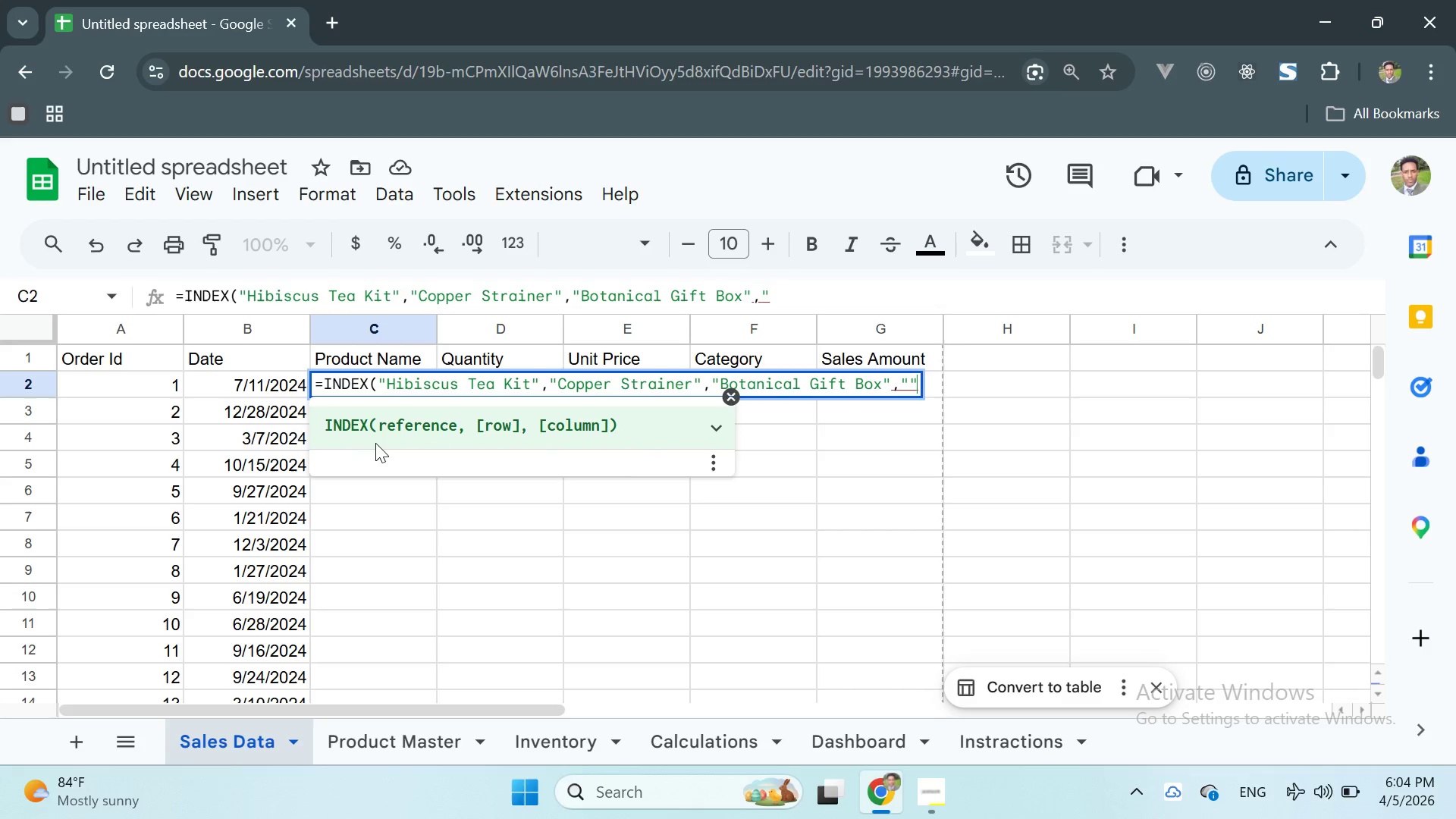 
key(Shift+Quote)
 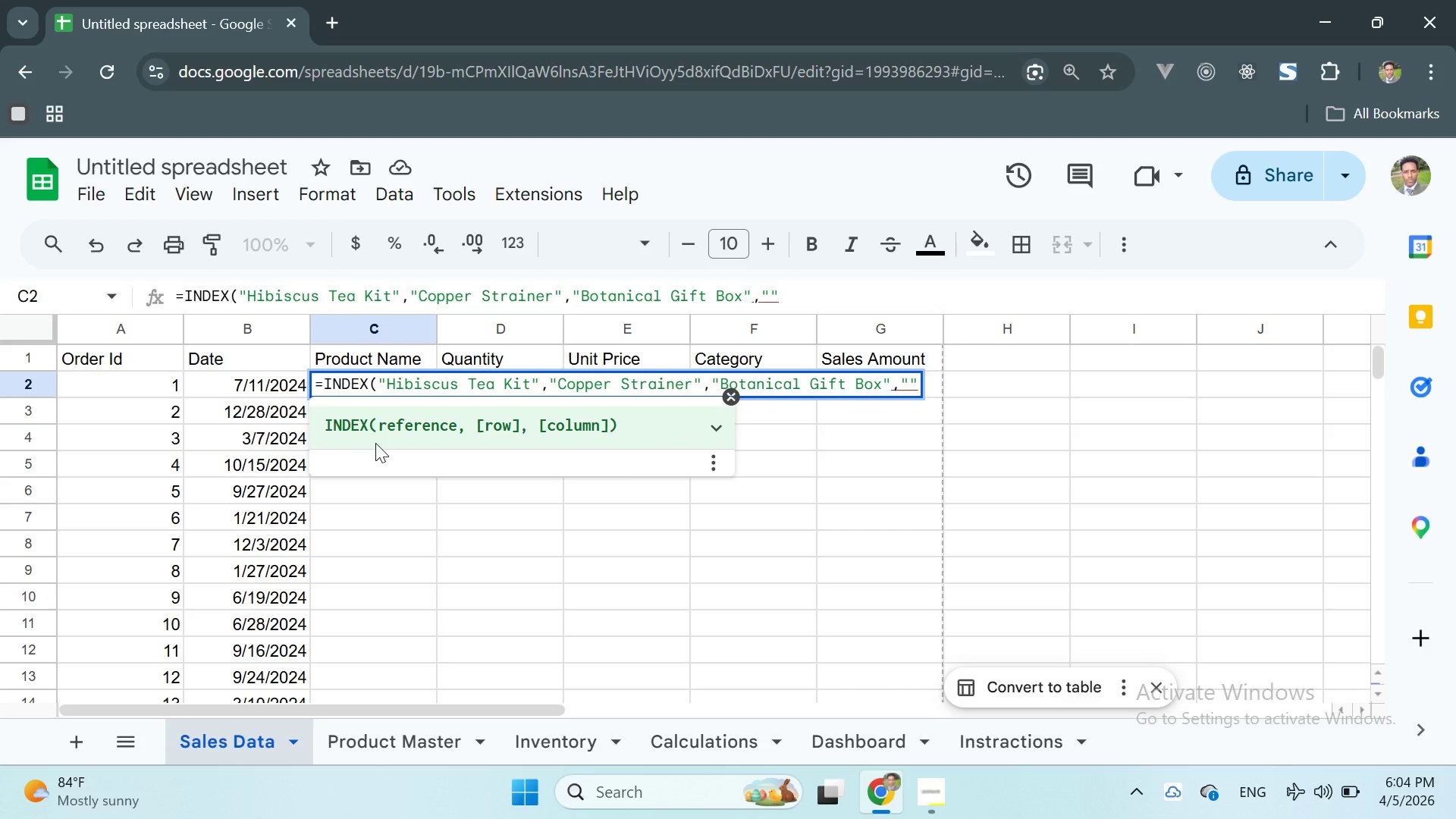 
key(ArrowLeft)
 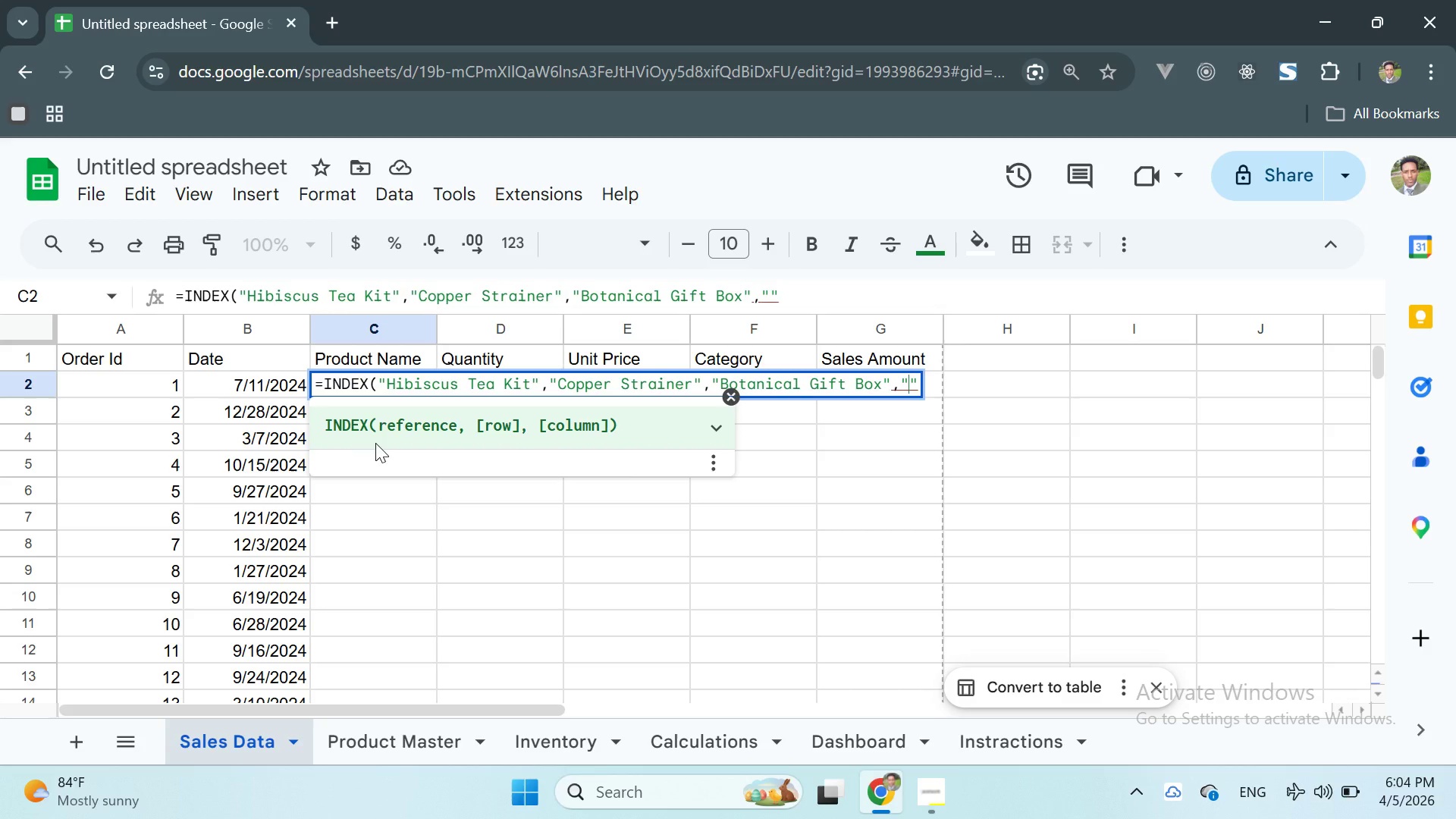 
wait(8.28)
 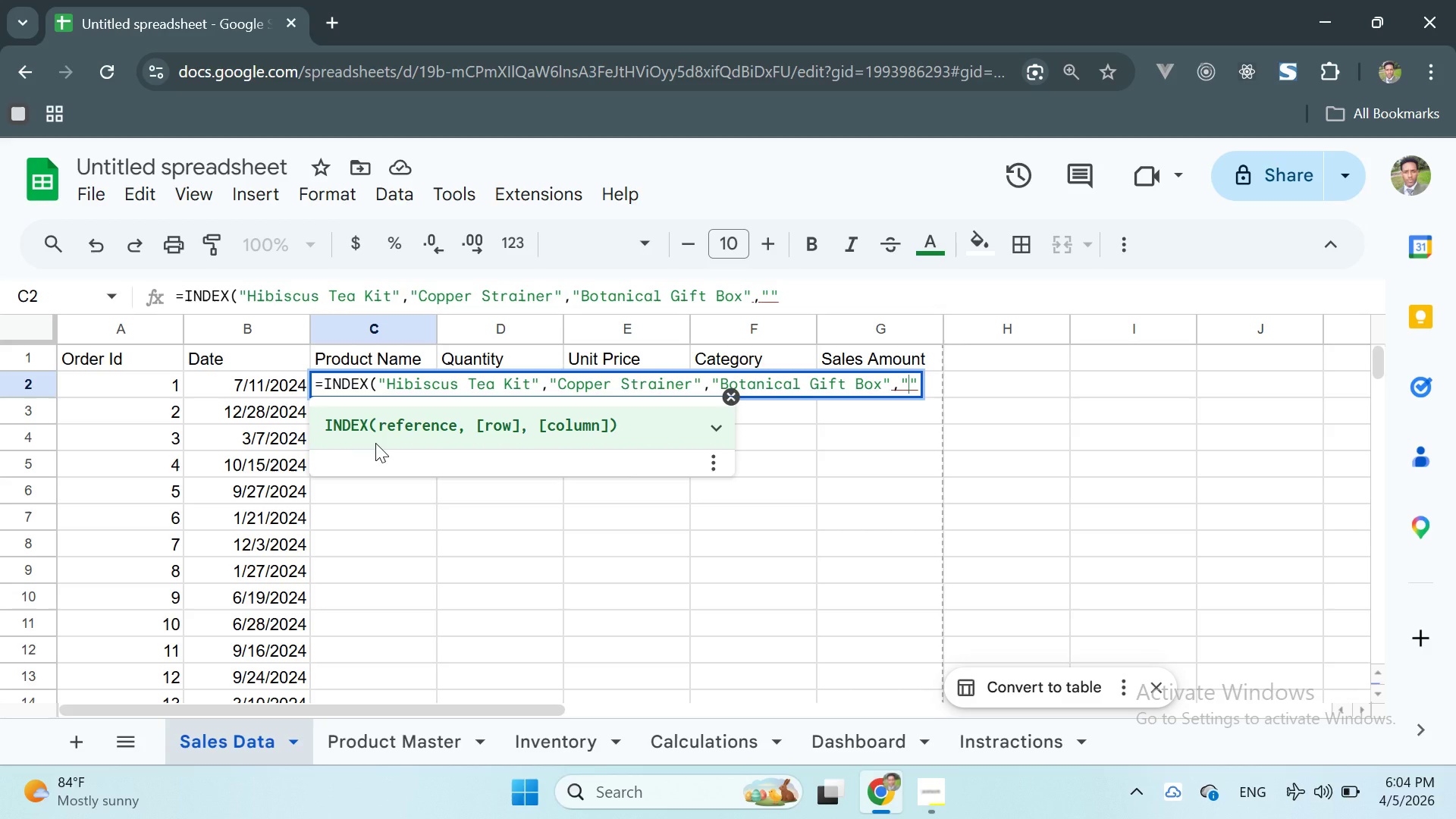 
type(Herbal Infuser)
 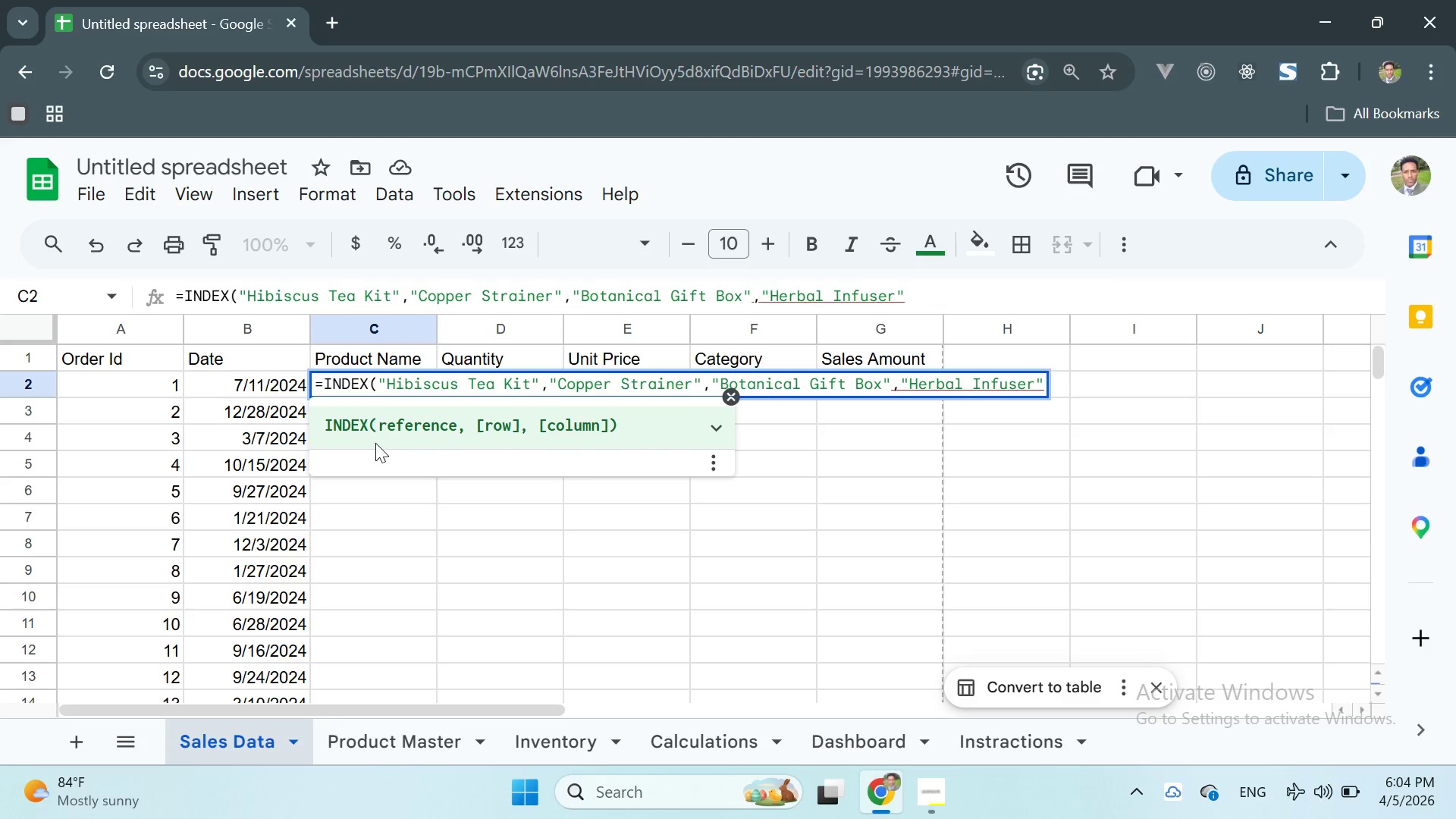 
wait(7.97)
 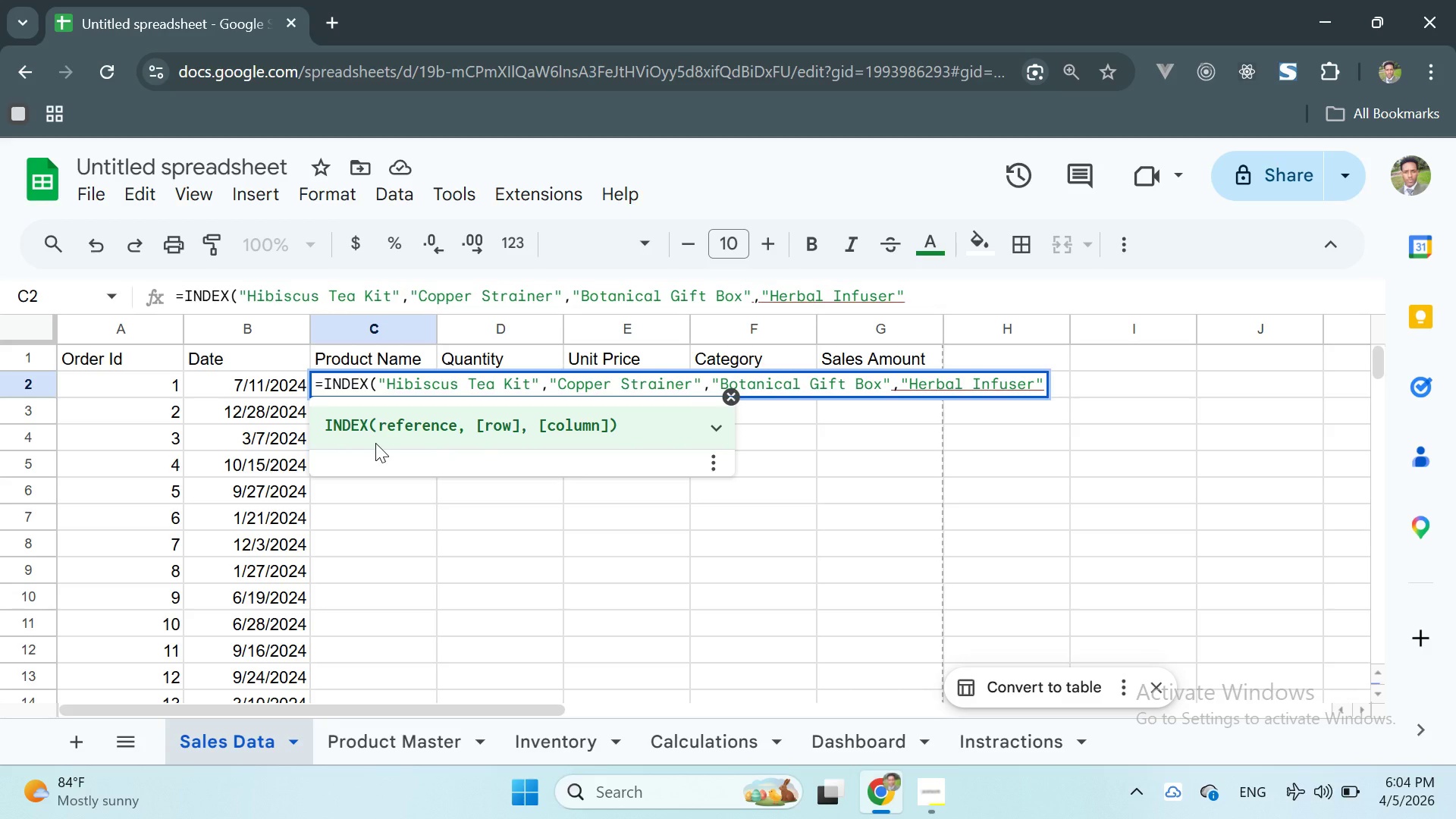 
hold_key(key=Backspace, duration=0.83)
 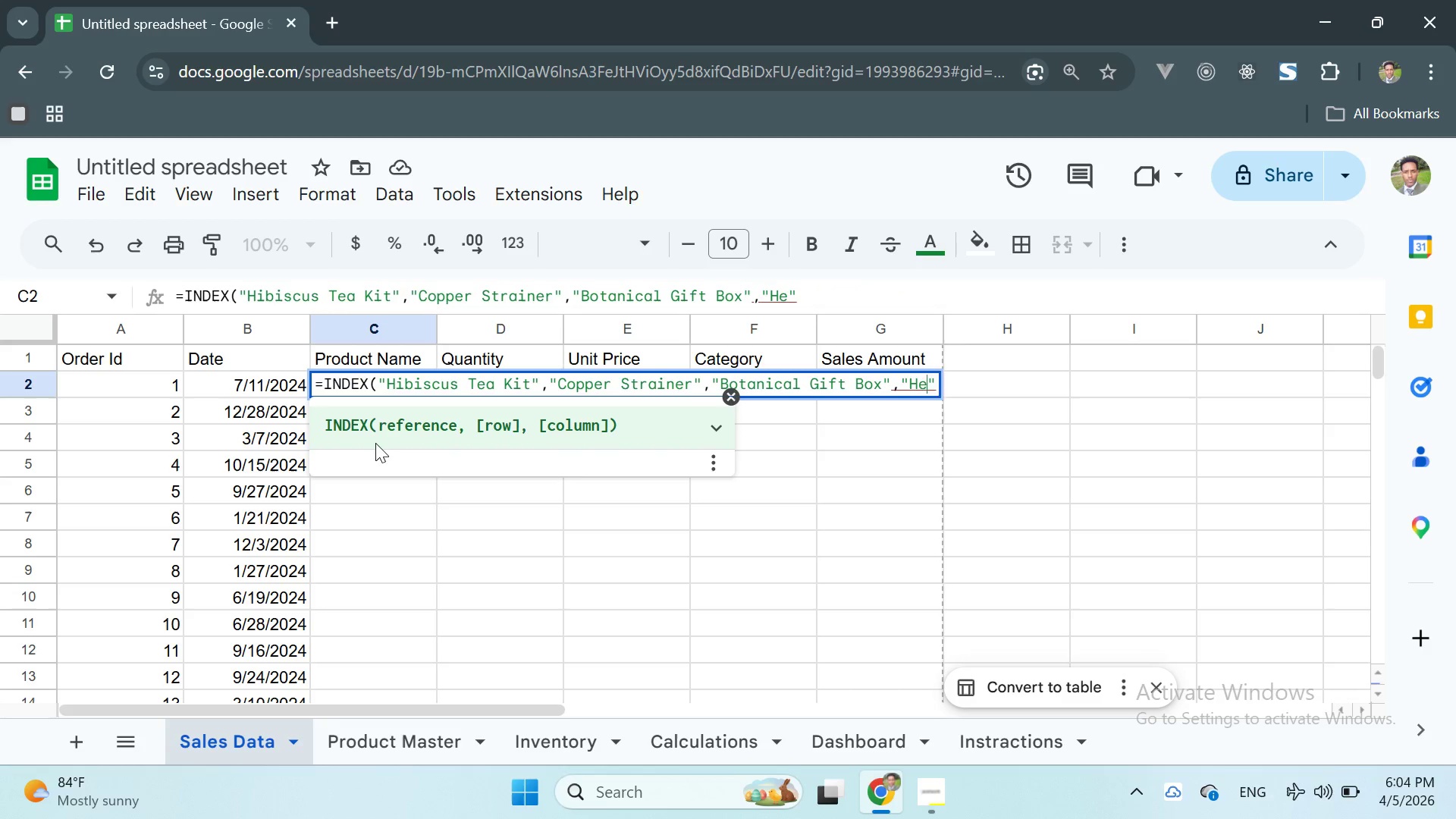 
key(Backspace)
 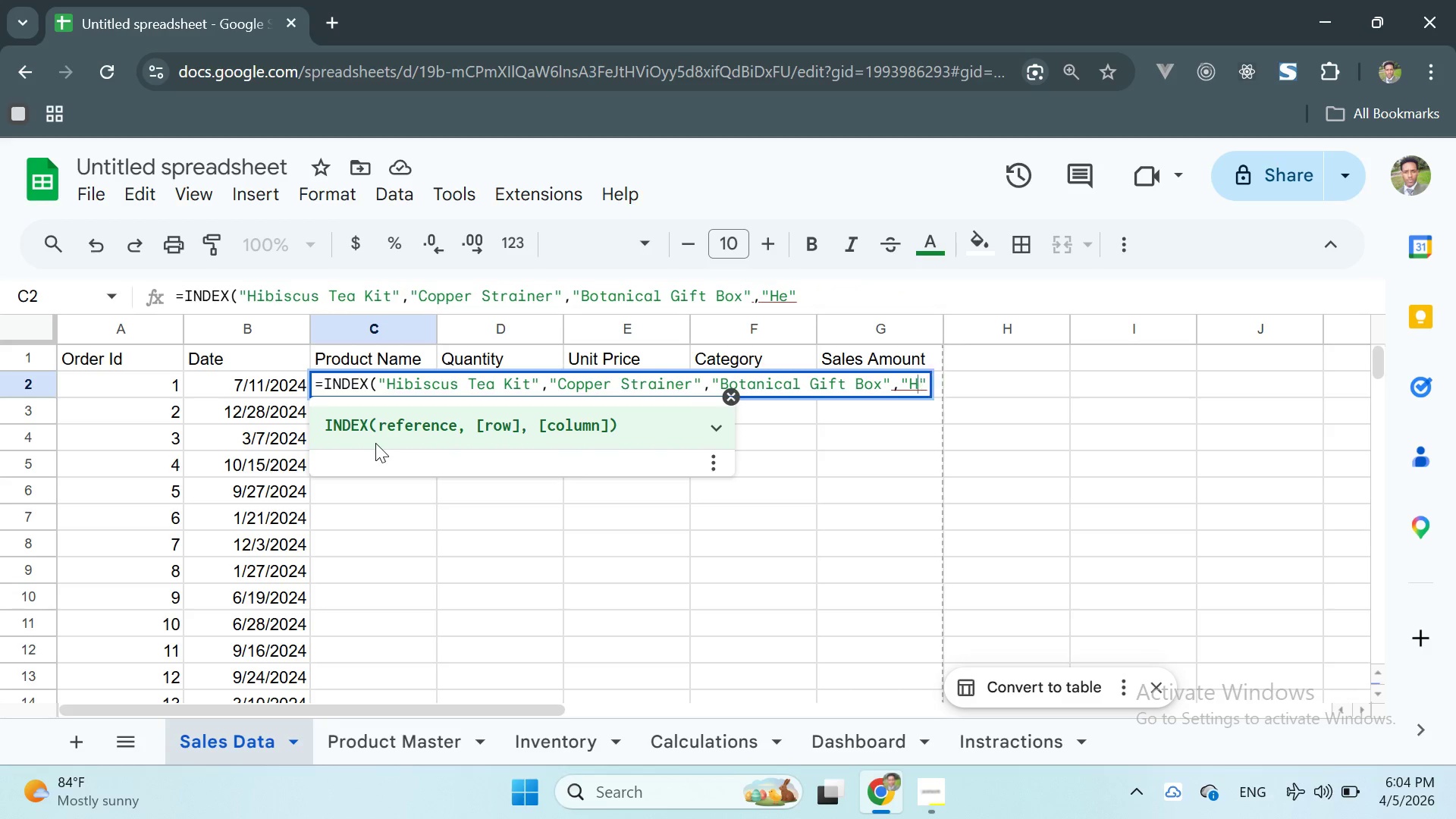 
key(Backspace)
 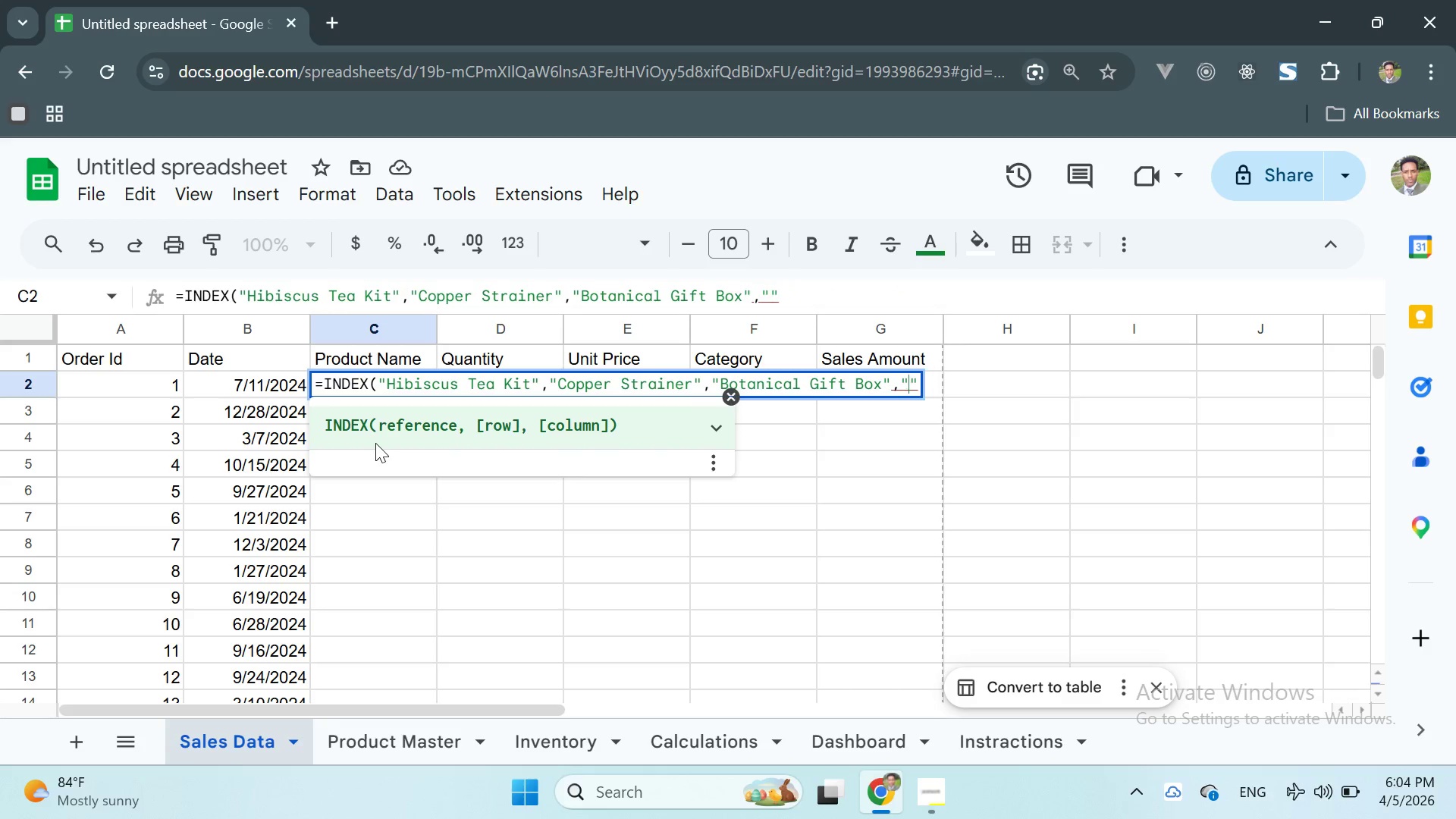 
key(Backspace)
 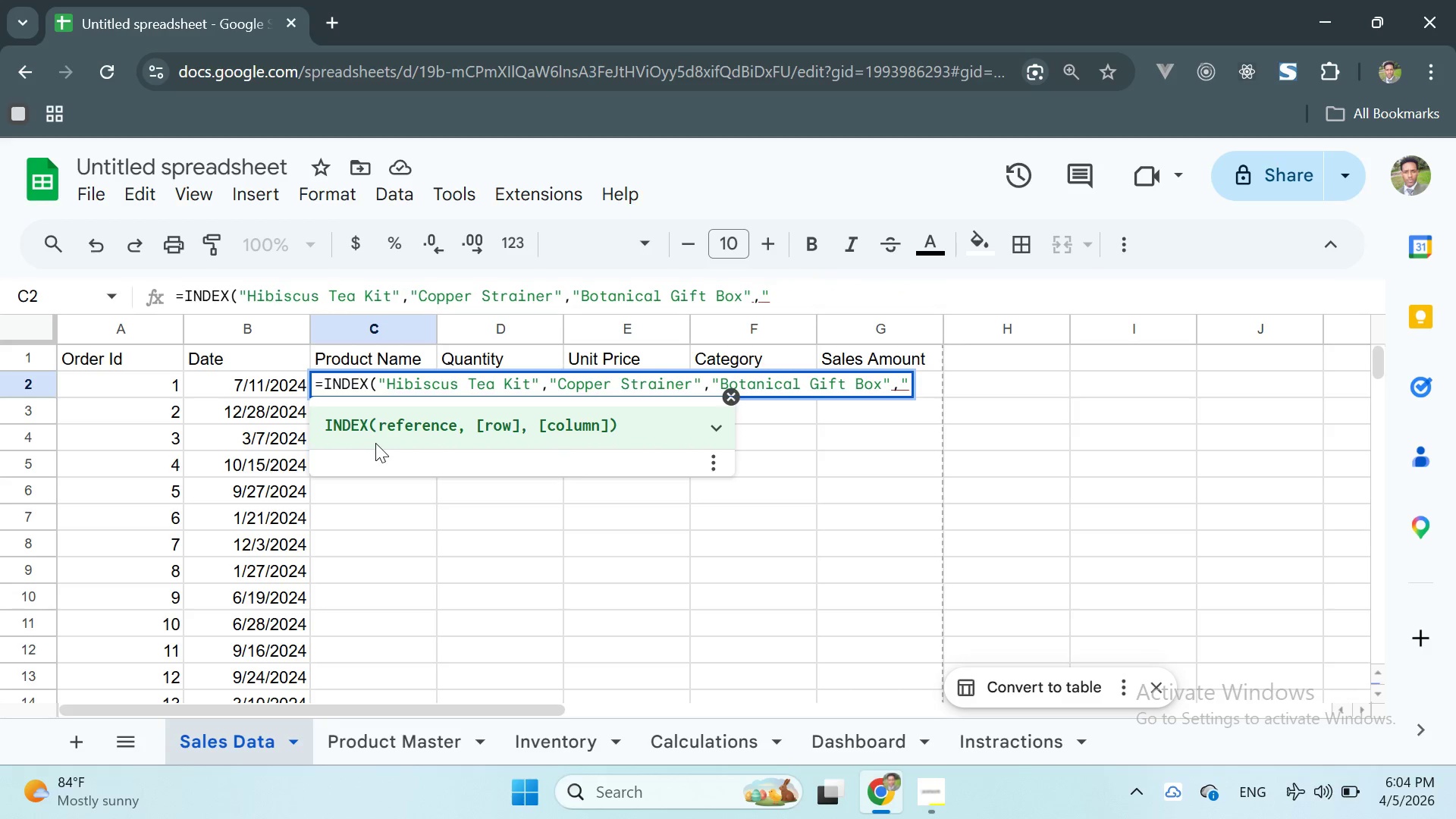 
key(Backspace)
 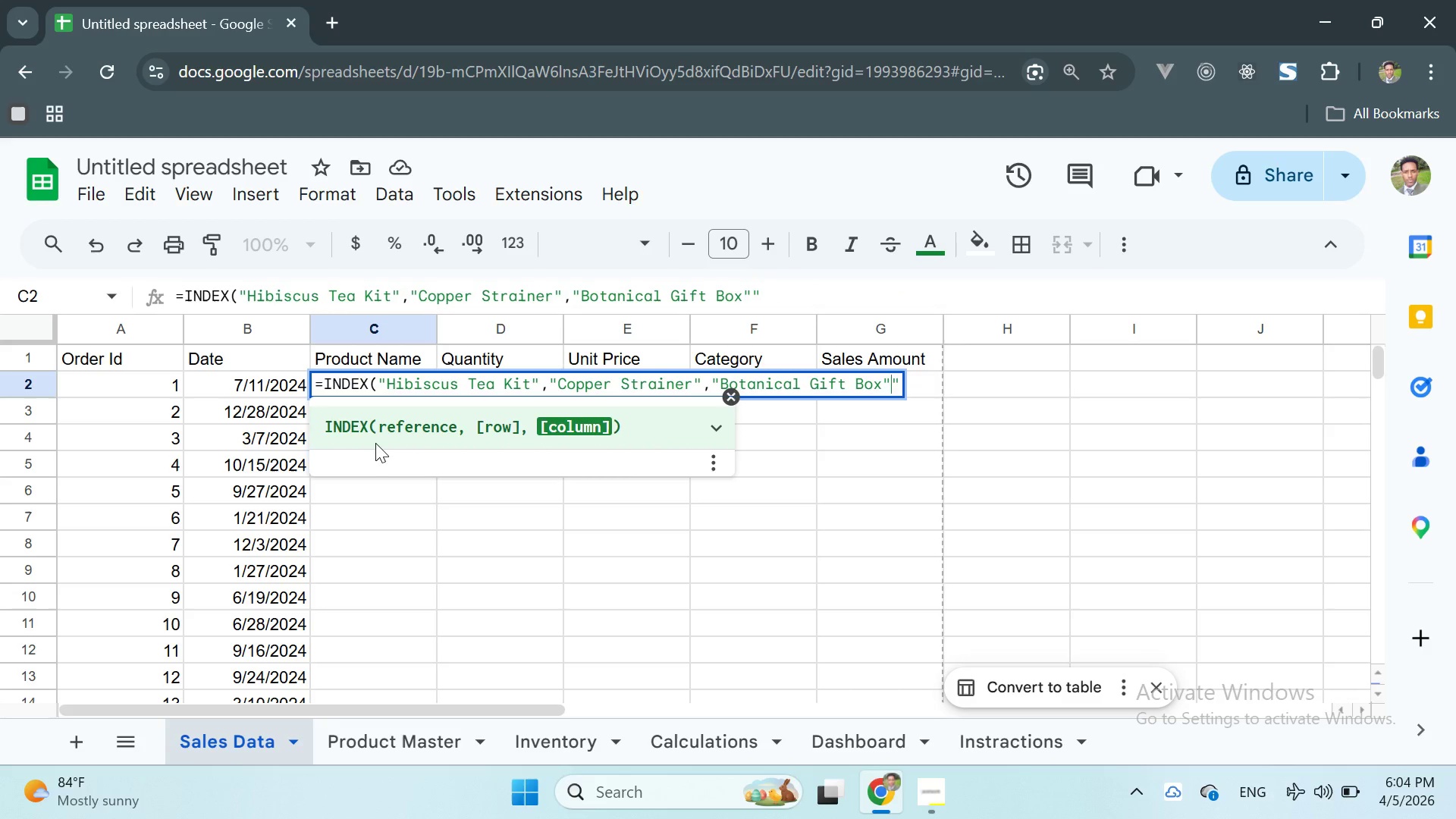 
key(ArrowRight)
 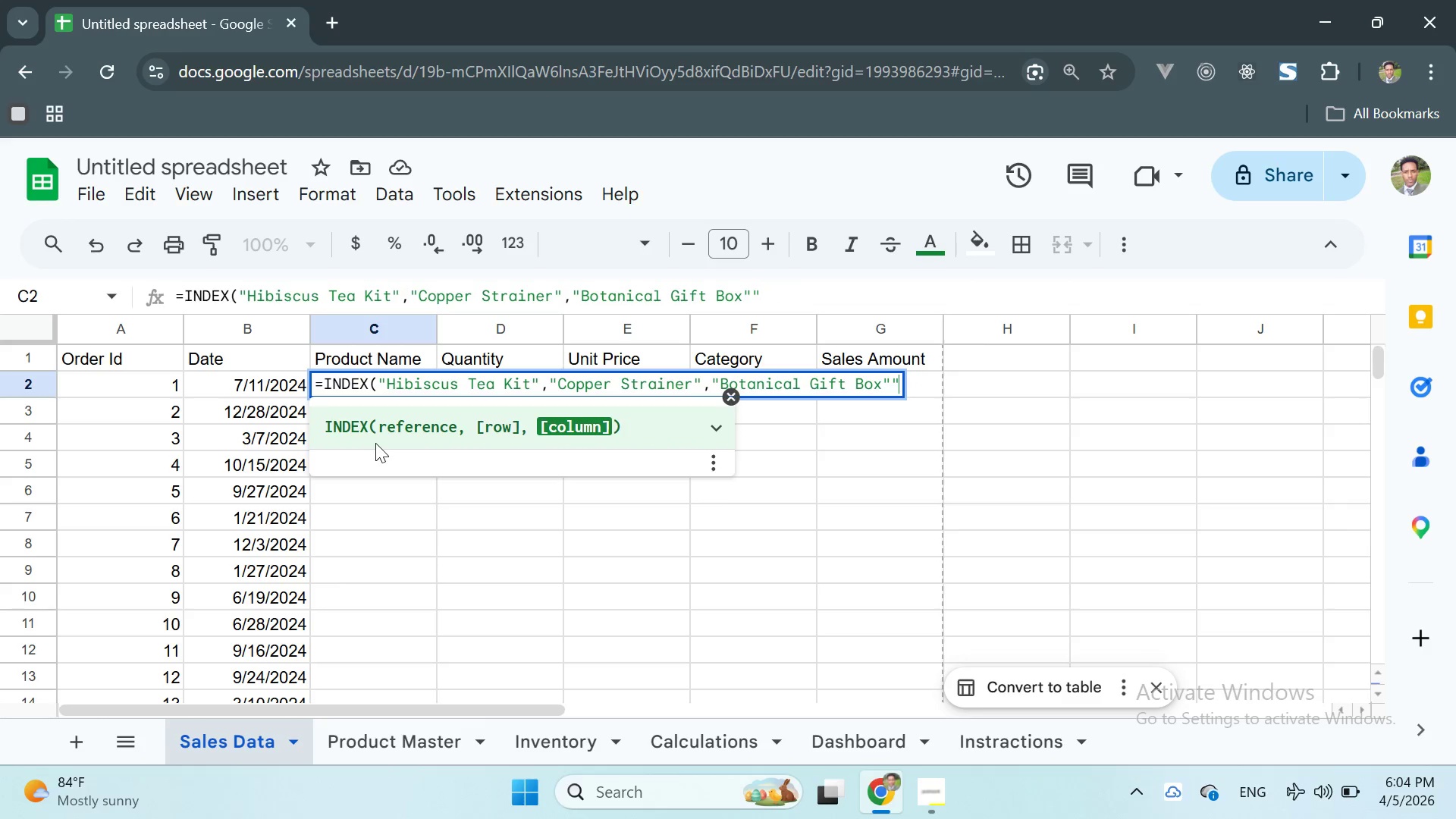 
key(Backspace)
 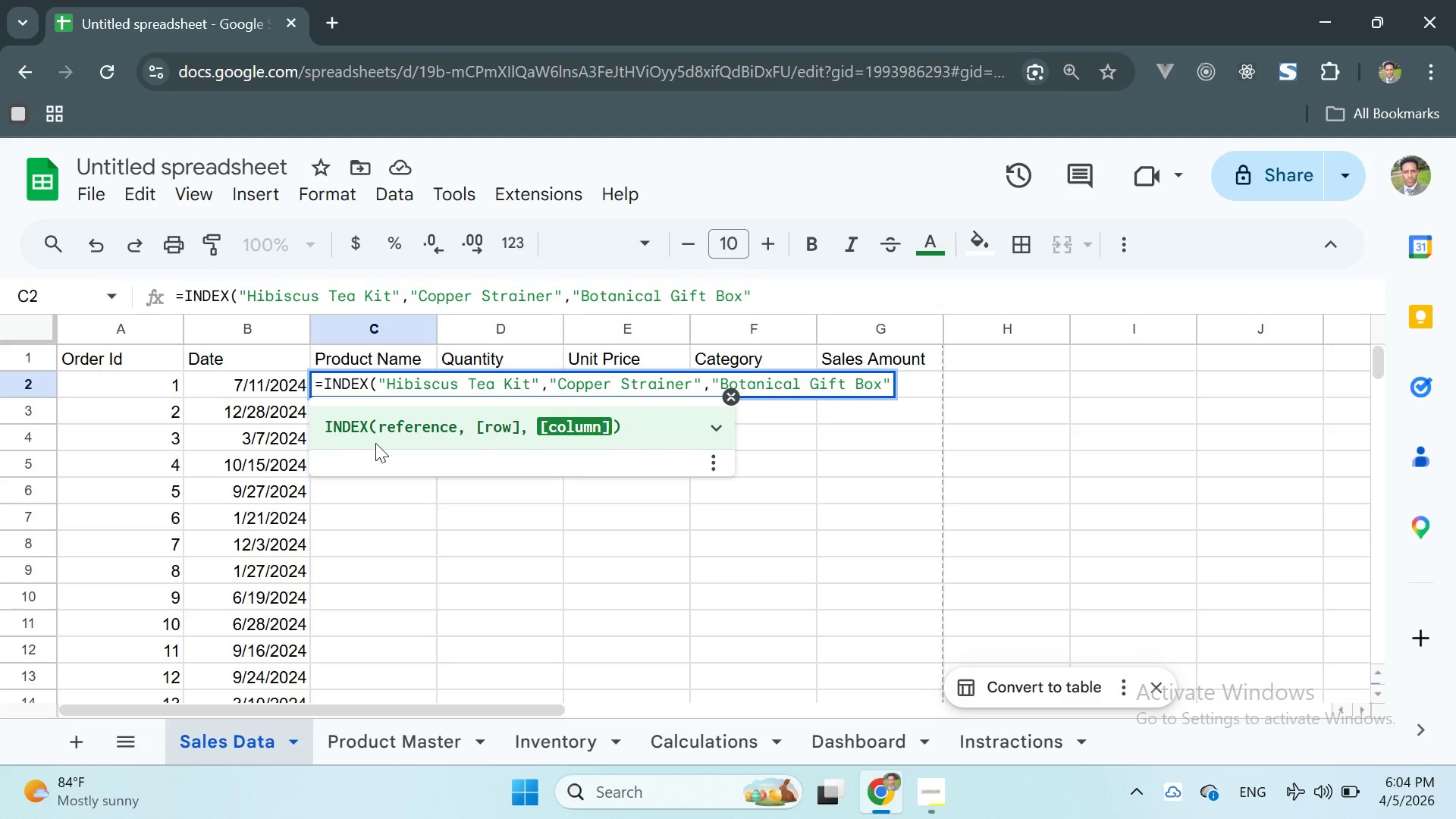 
key(Comma)
 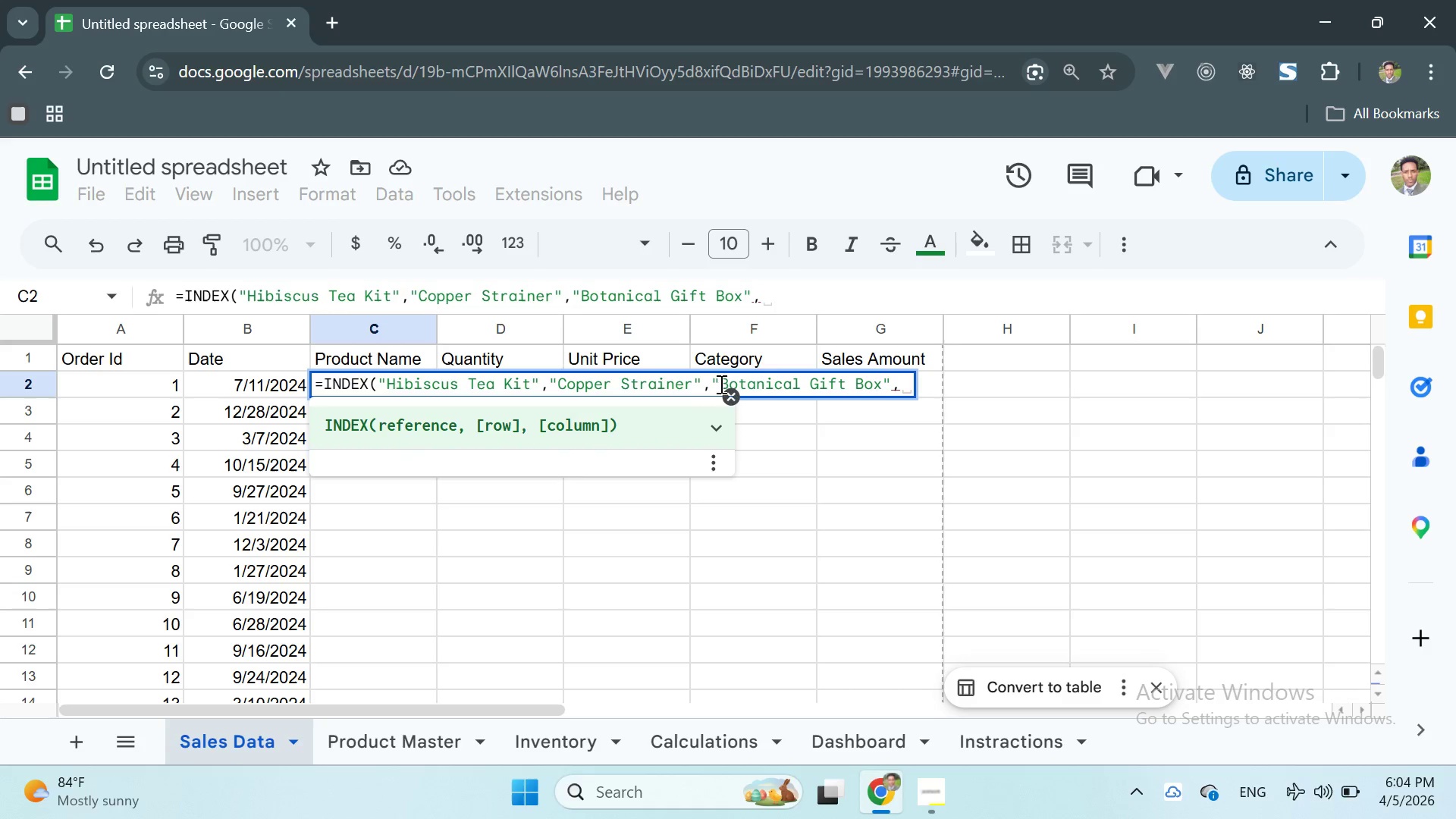 
wait(8.14)
 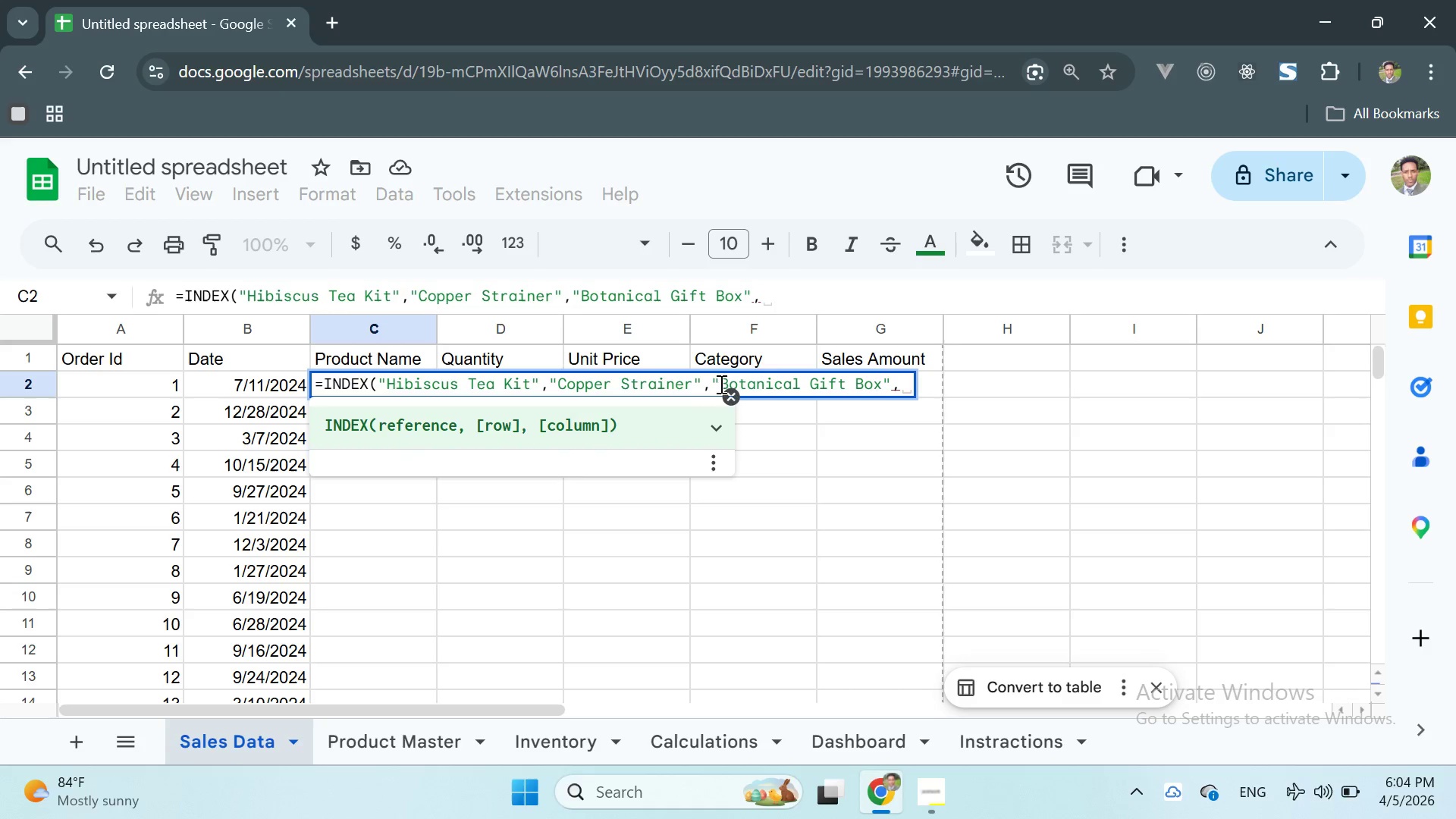 
key(Backspace)
 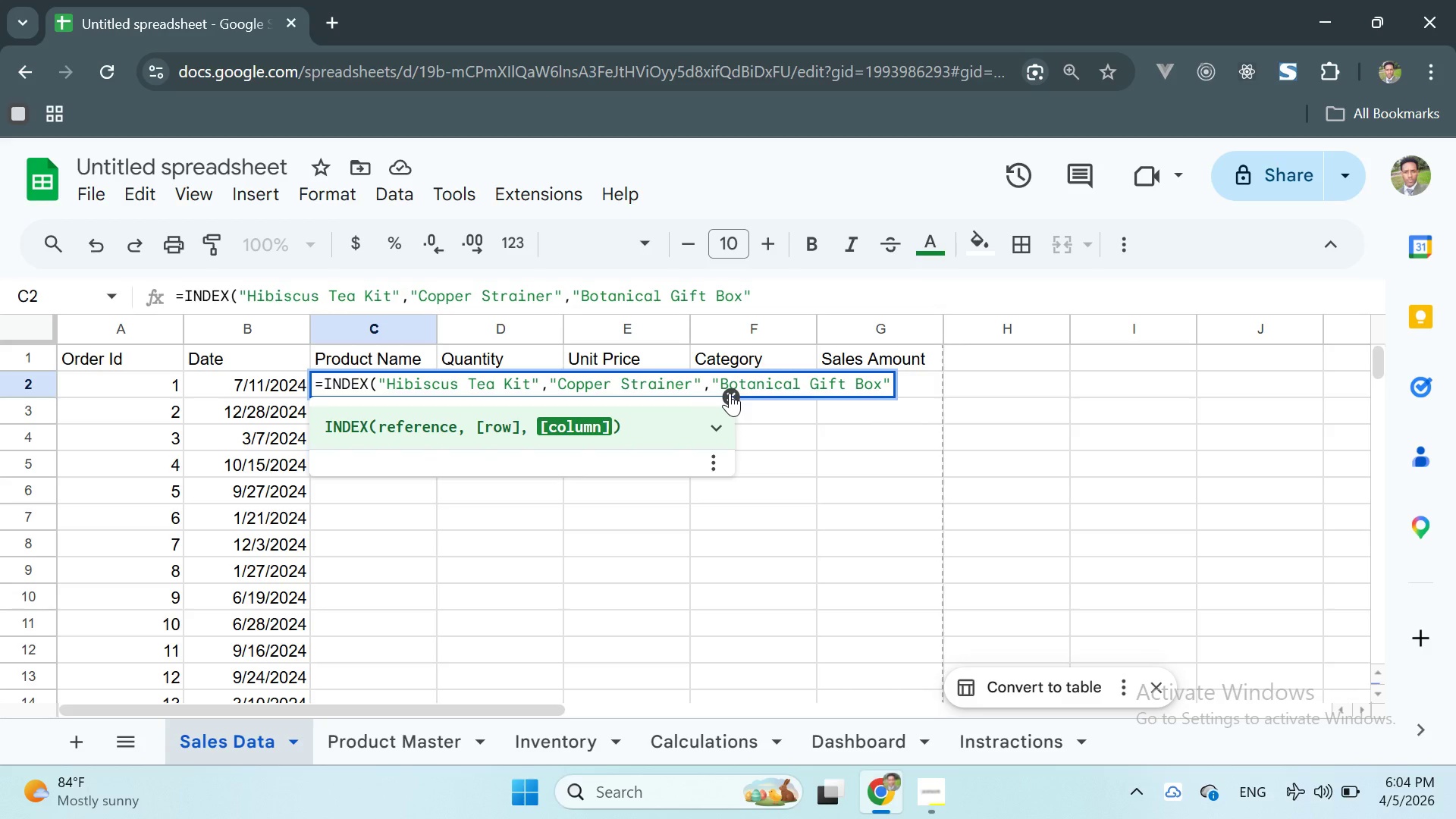 
key(Comma)
 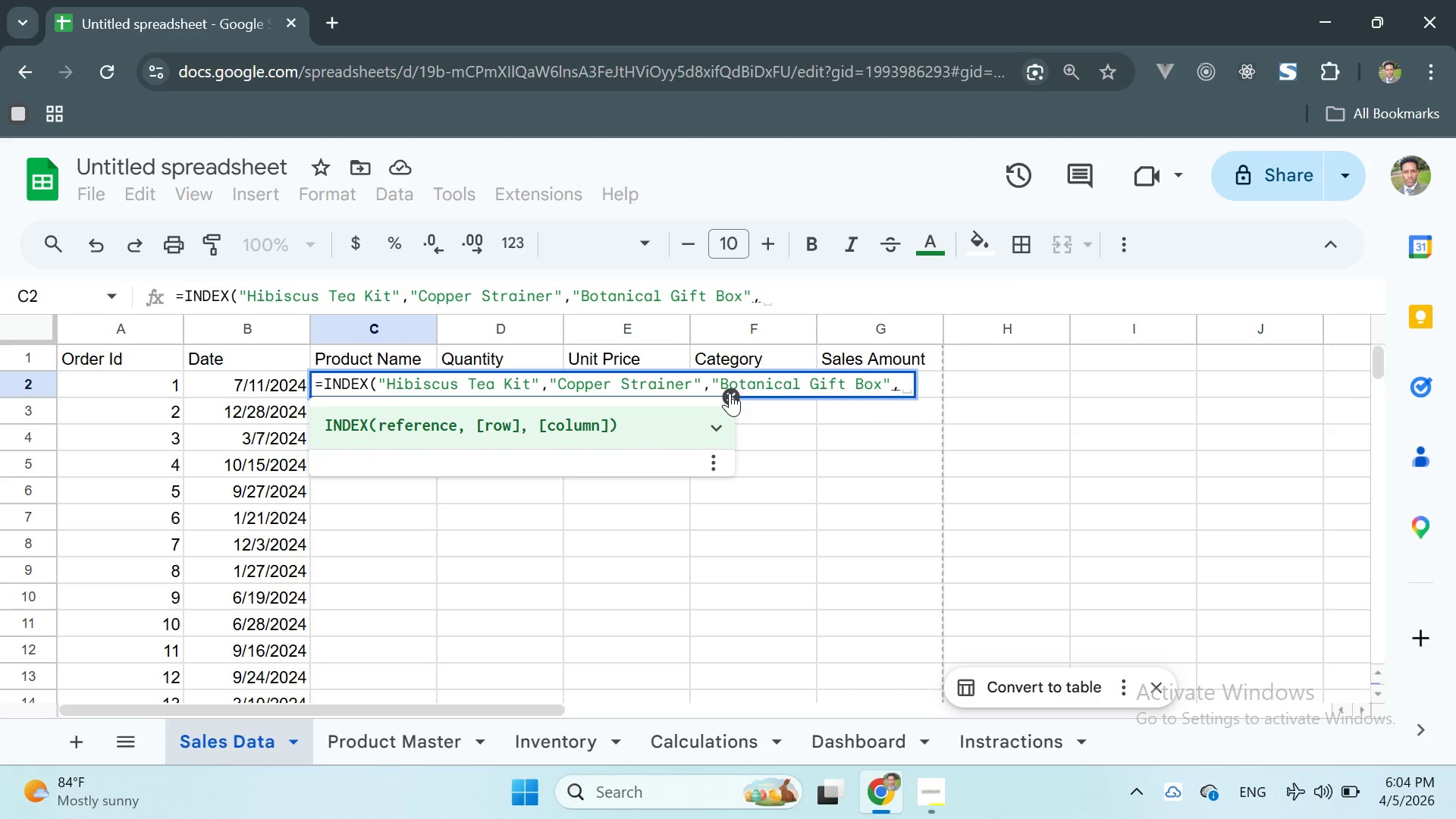 
key(Shift+Quote)
 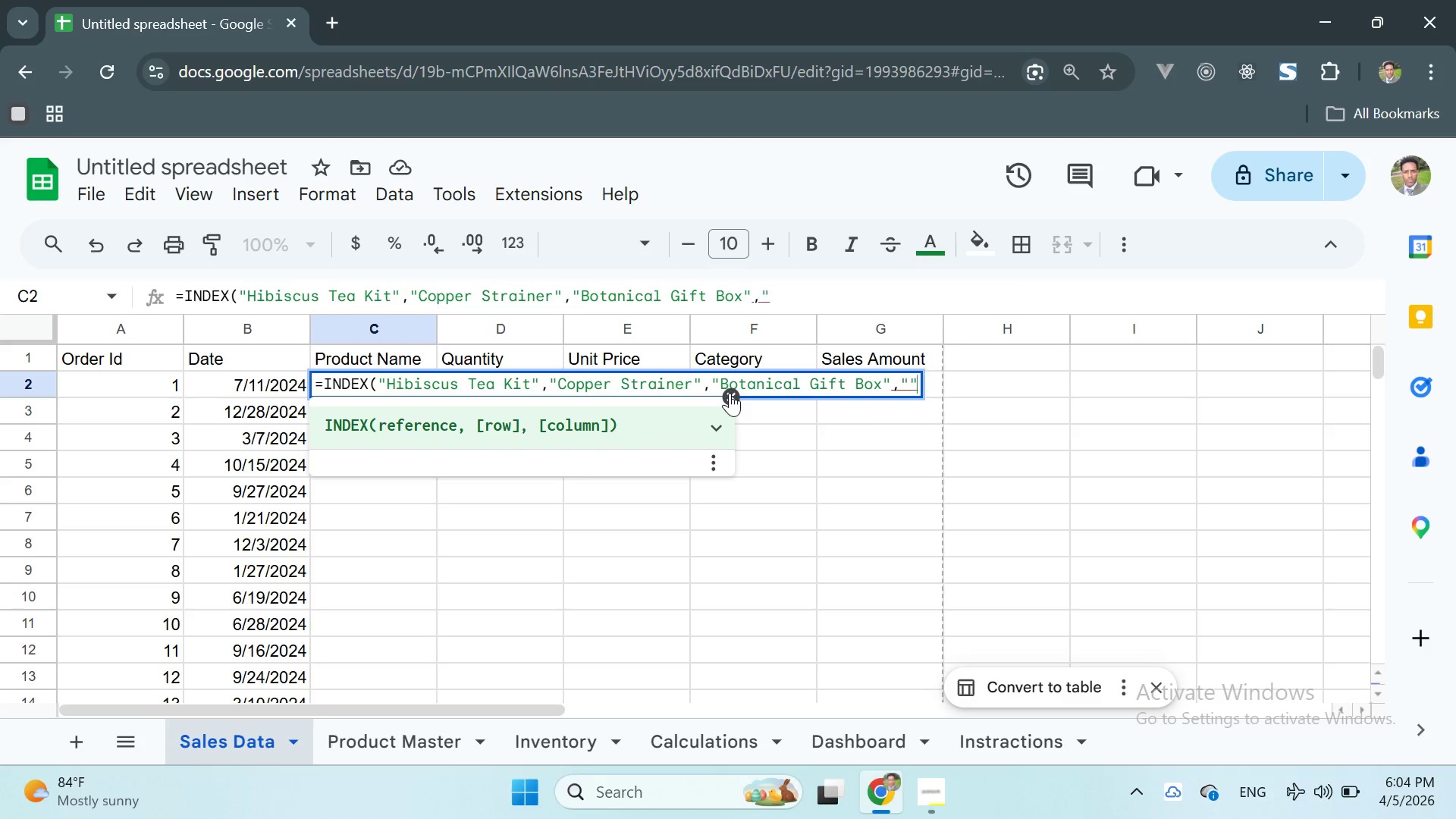 
key(Shift+Quote)
 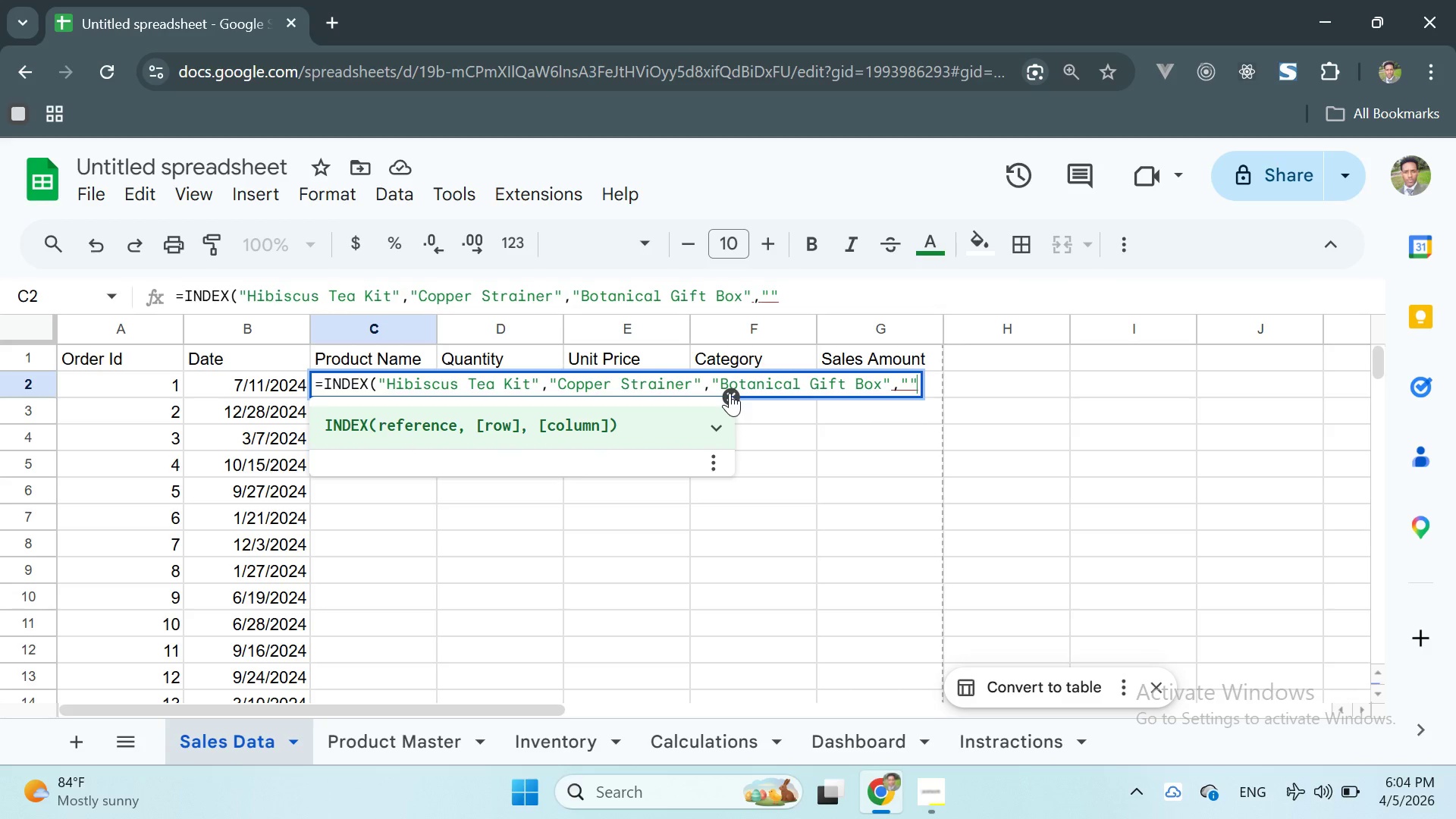 
key(ArrowLeft)
 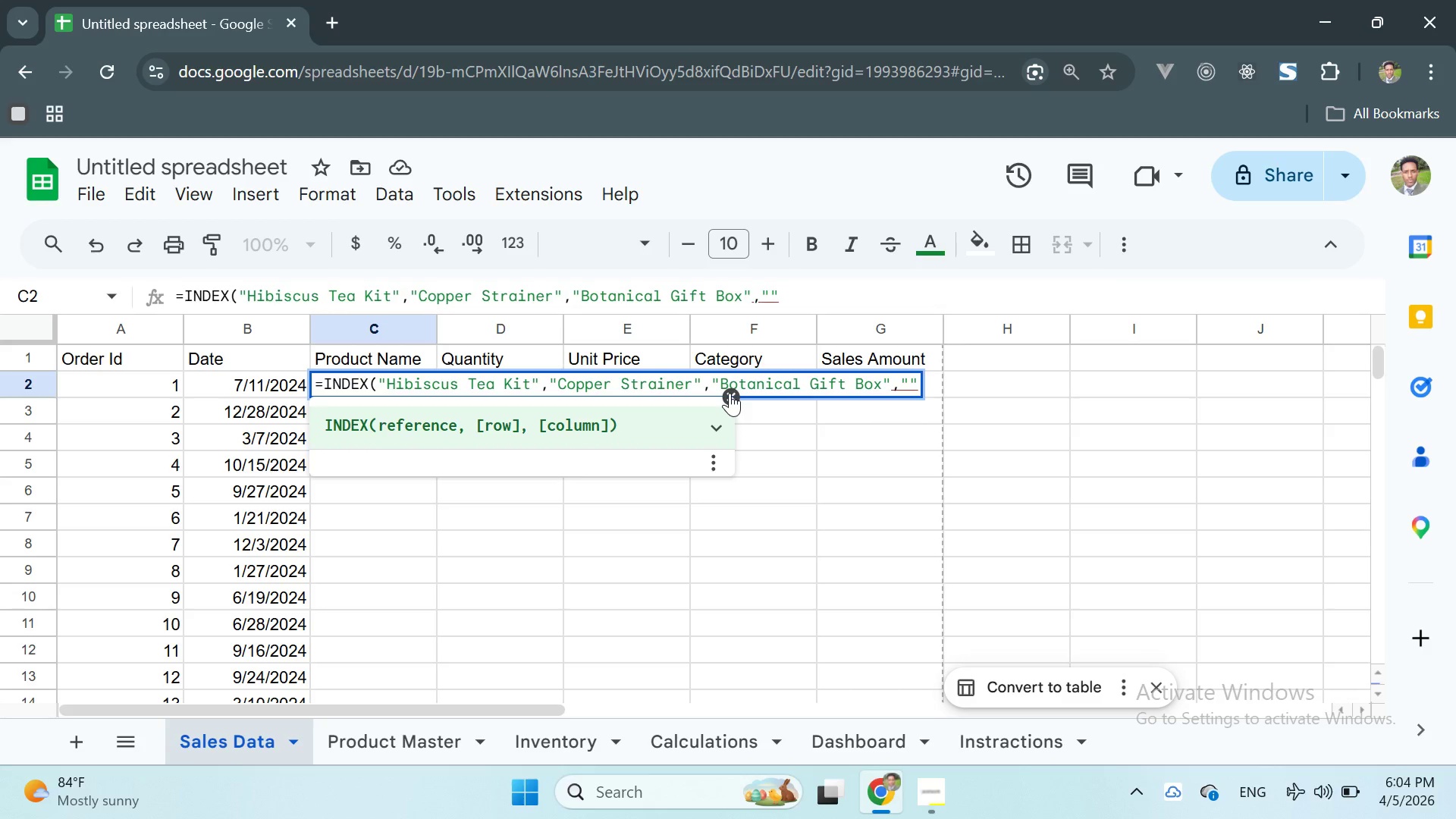 
type(Herbal Infuser)
 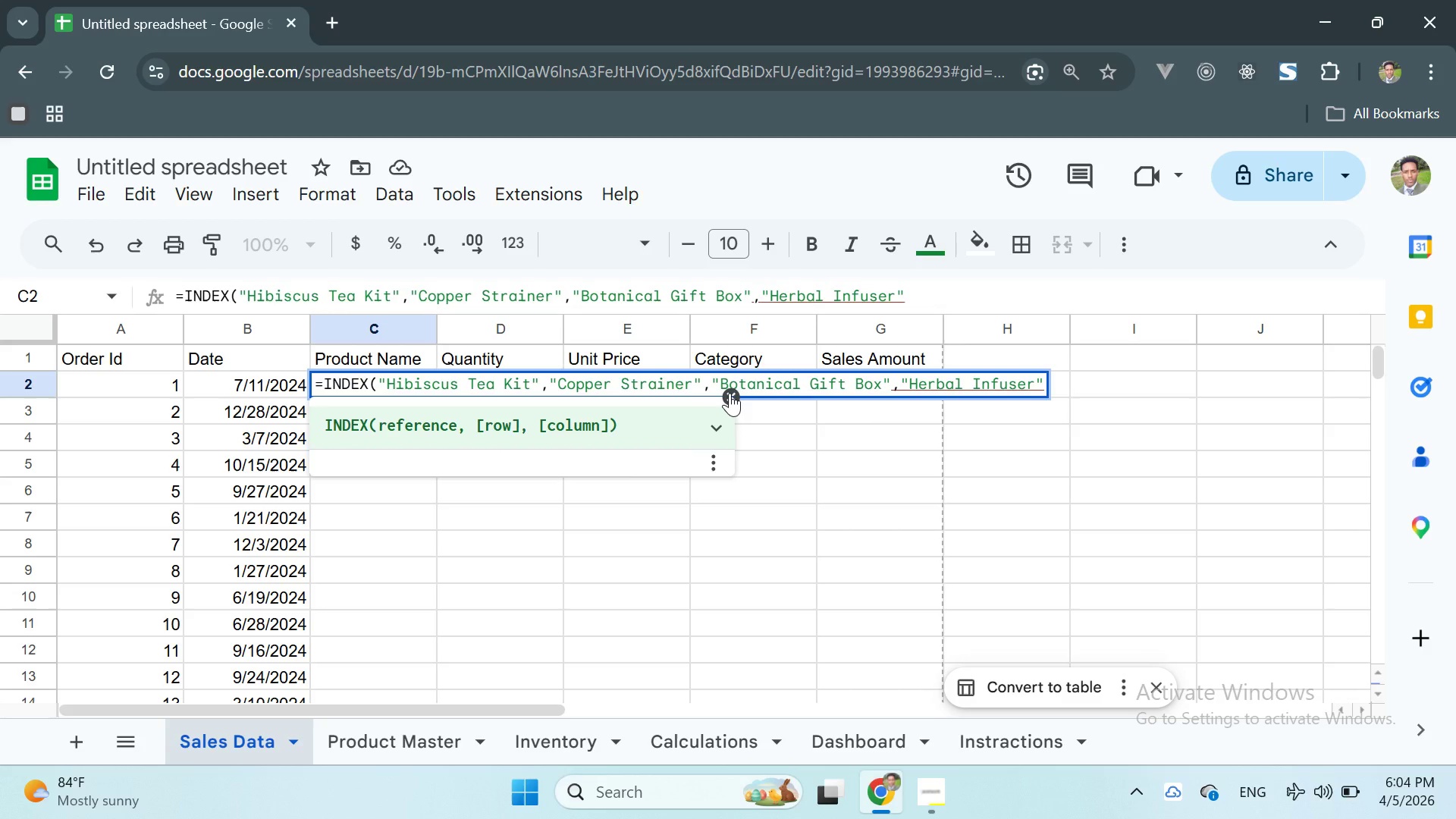 
key(ArrowRight)
 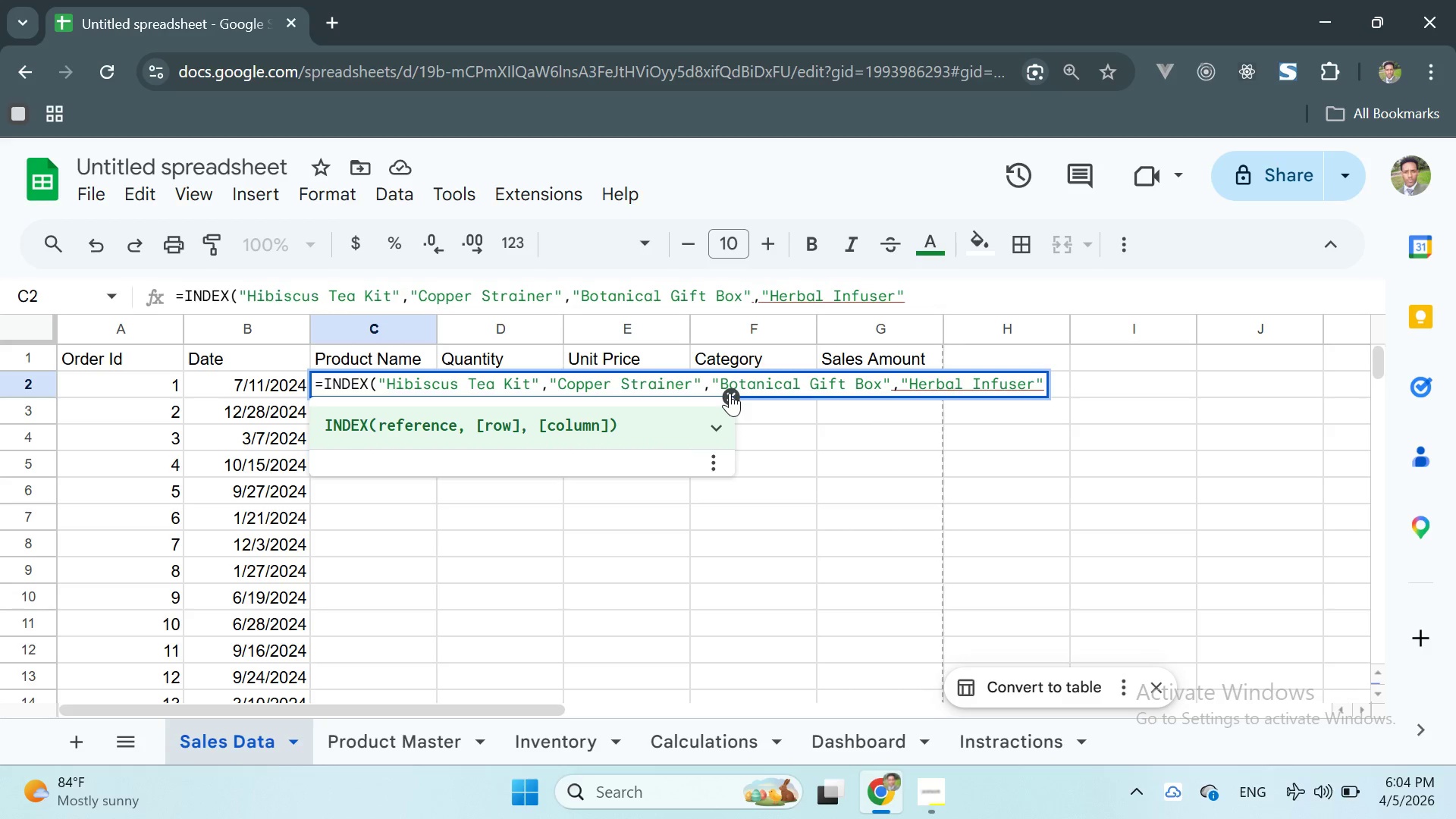 
key(Comma)
 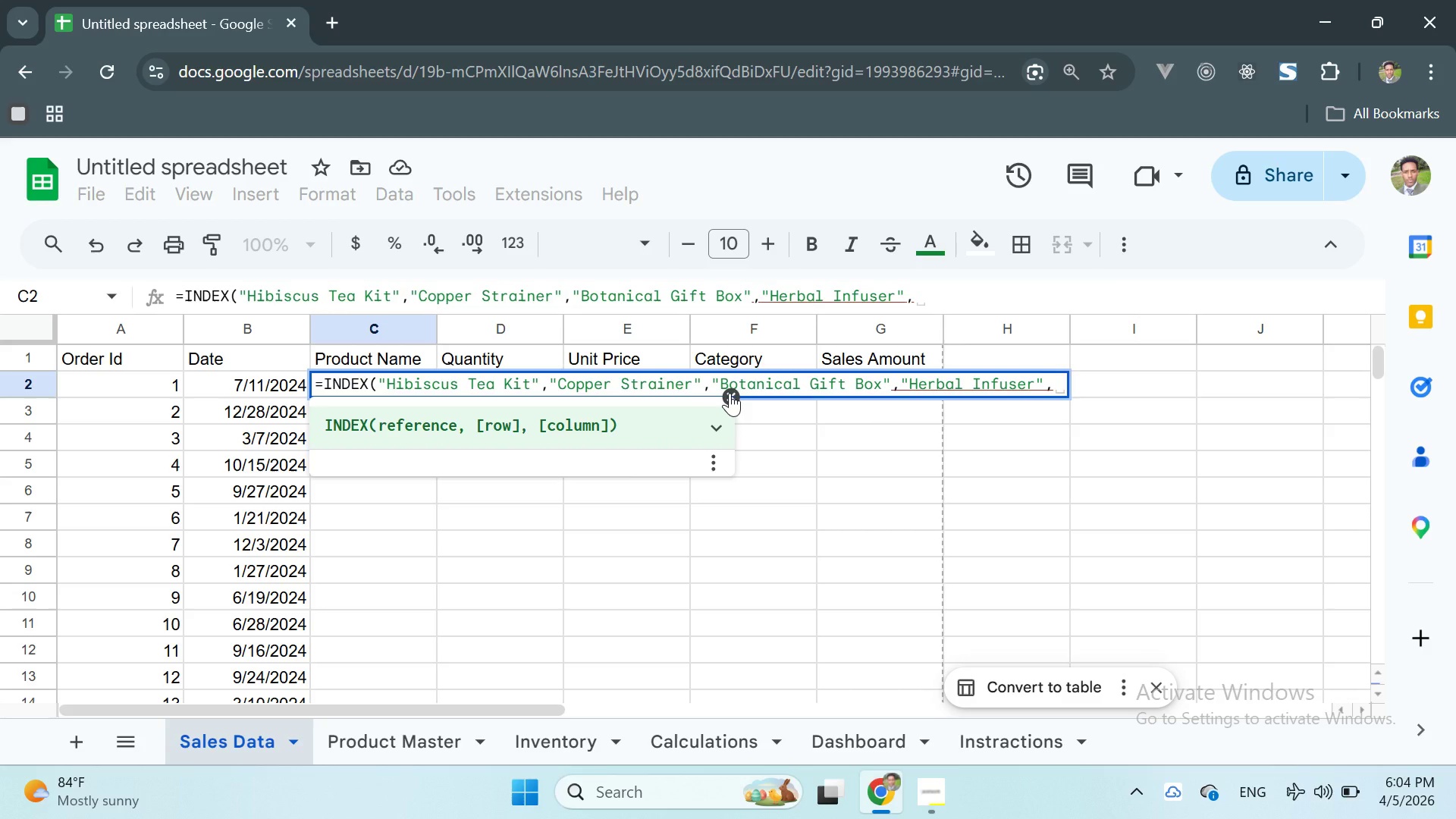 
key(Shift+Quote)
 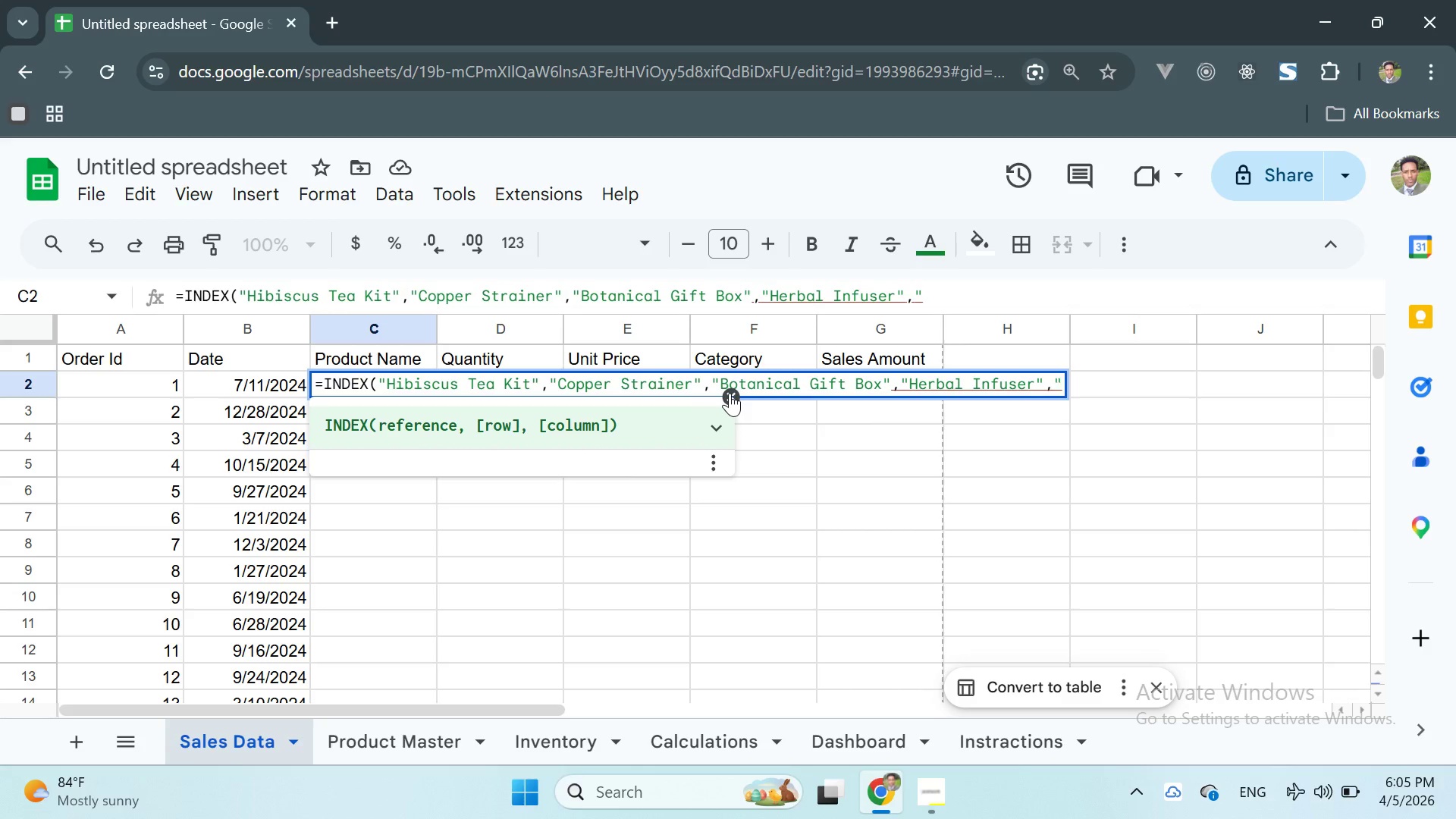 
key(Shift+Quote)
 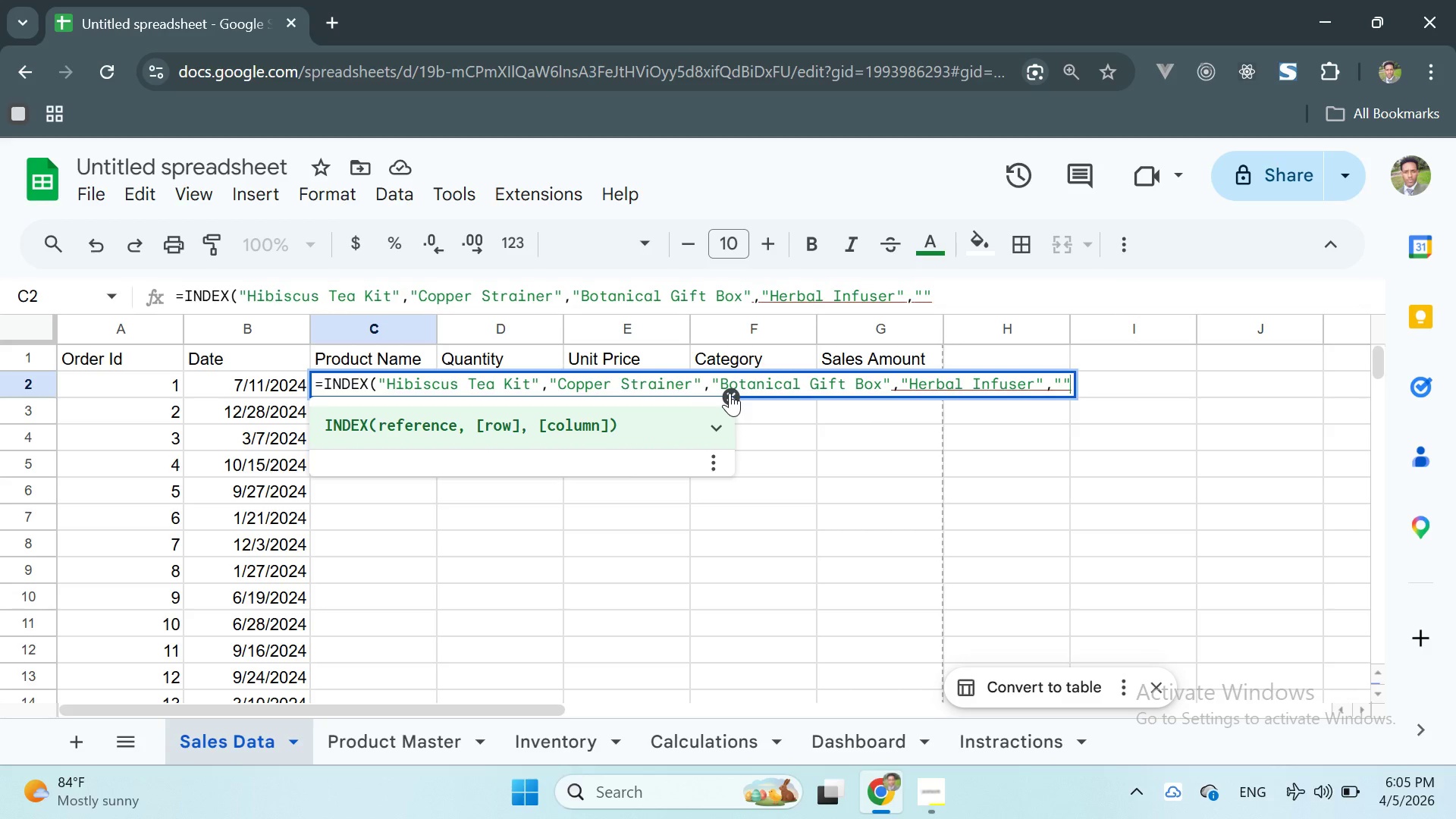 
key(ArrowLeft)
 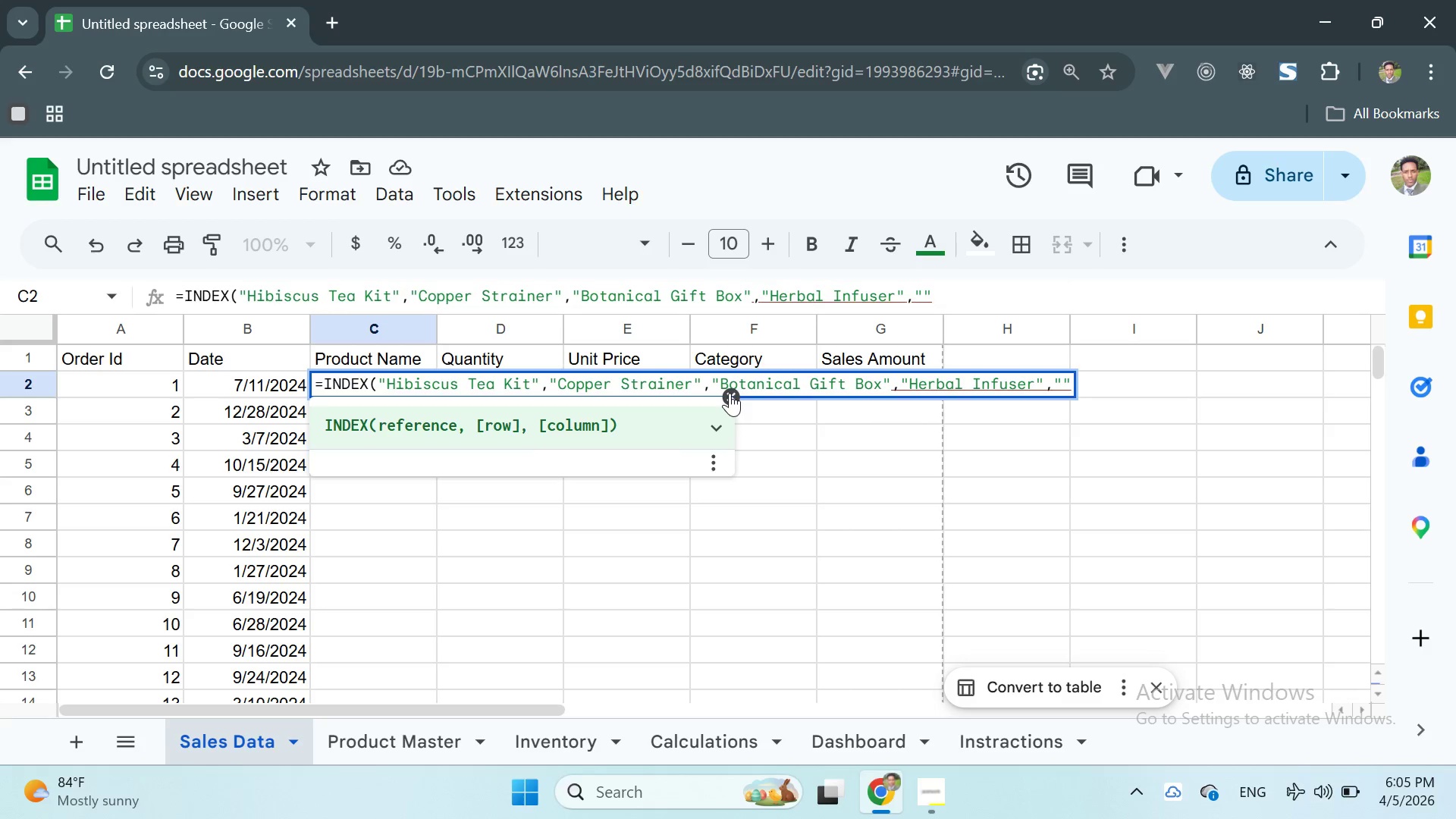 
type(Dried Lavender)
 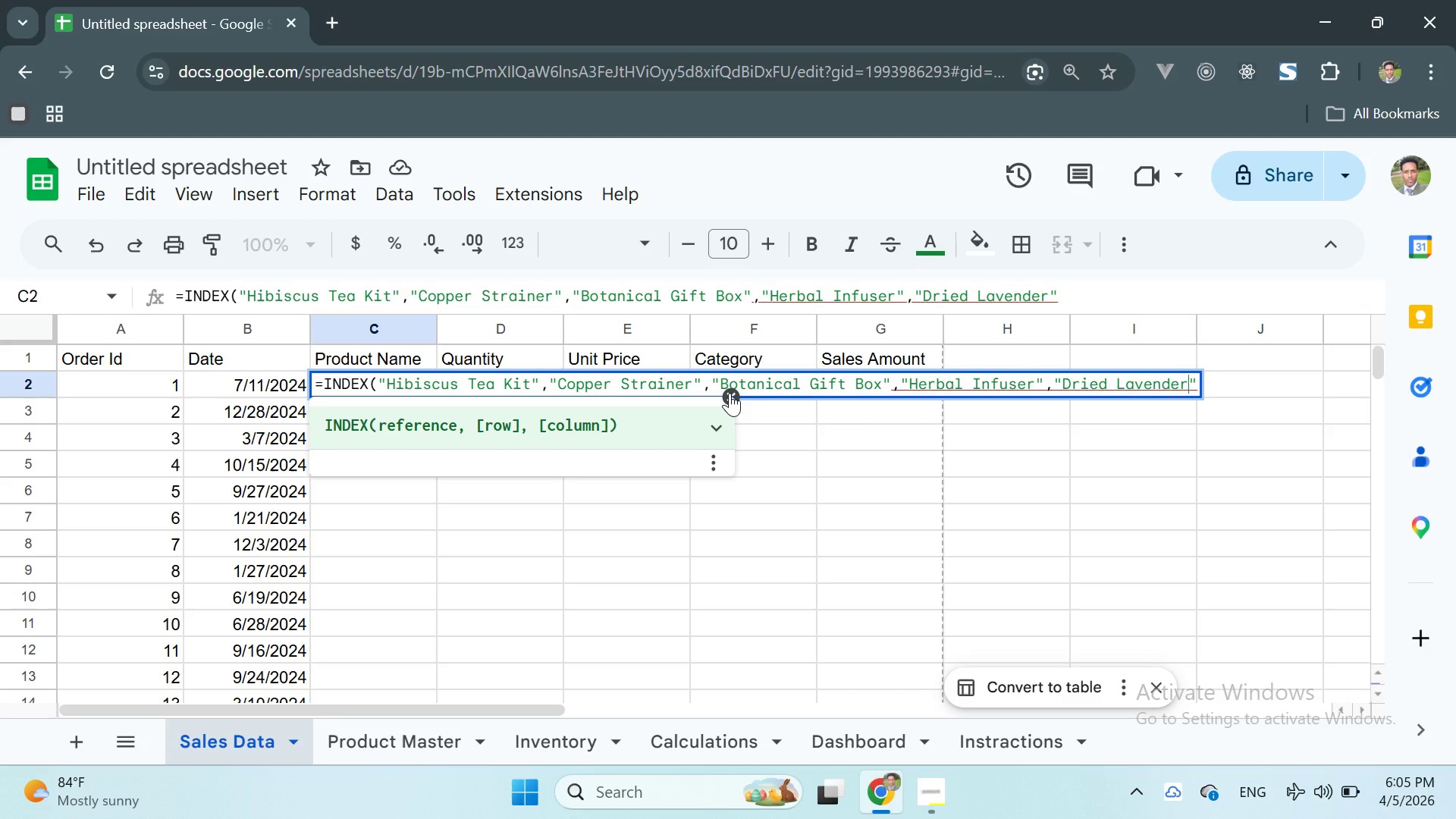 
key(ArrowRight)
 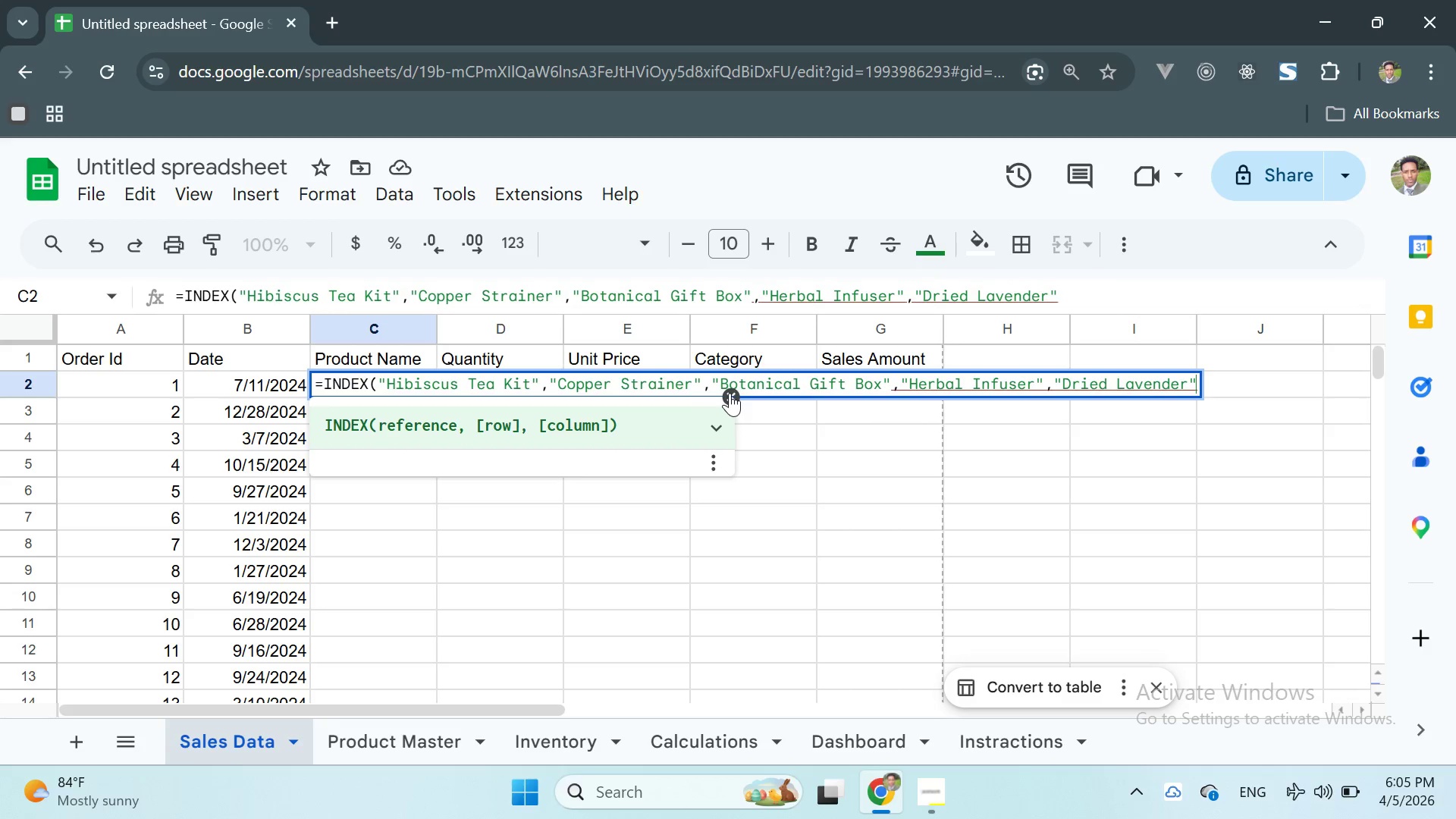 
key(Comma)
 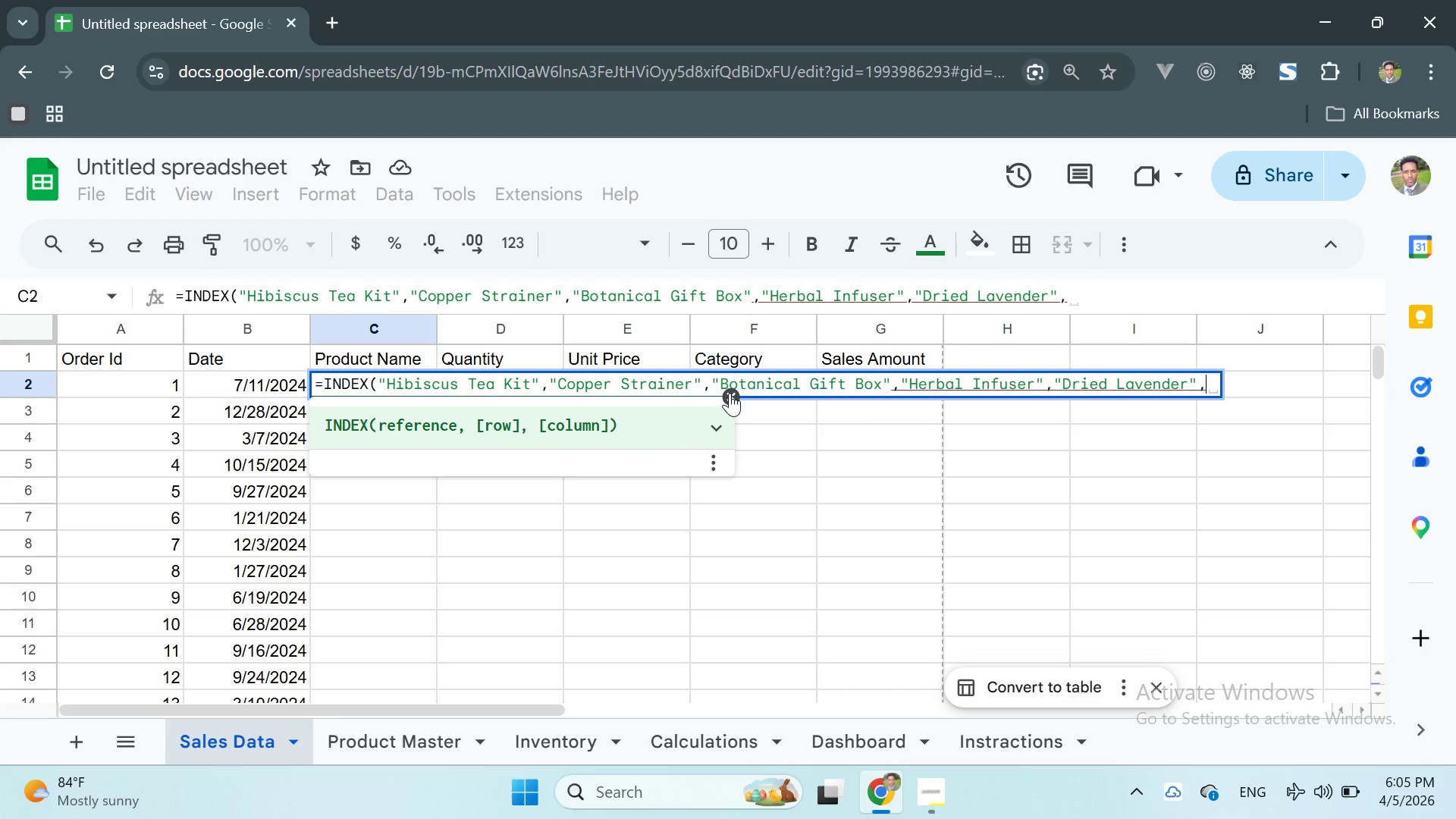 
key(Shift+Quote)
 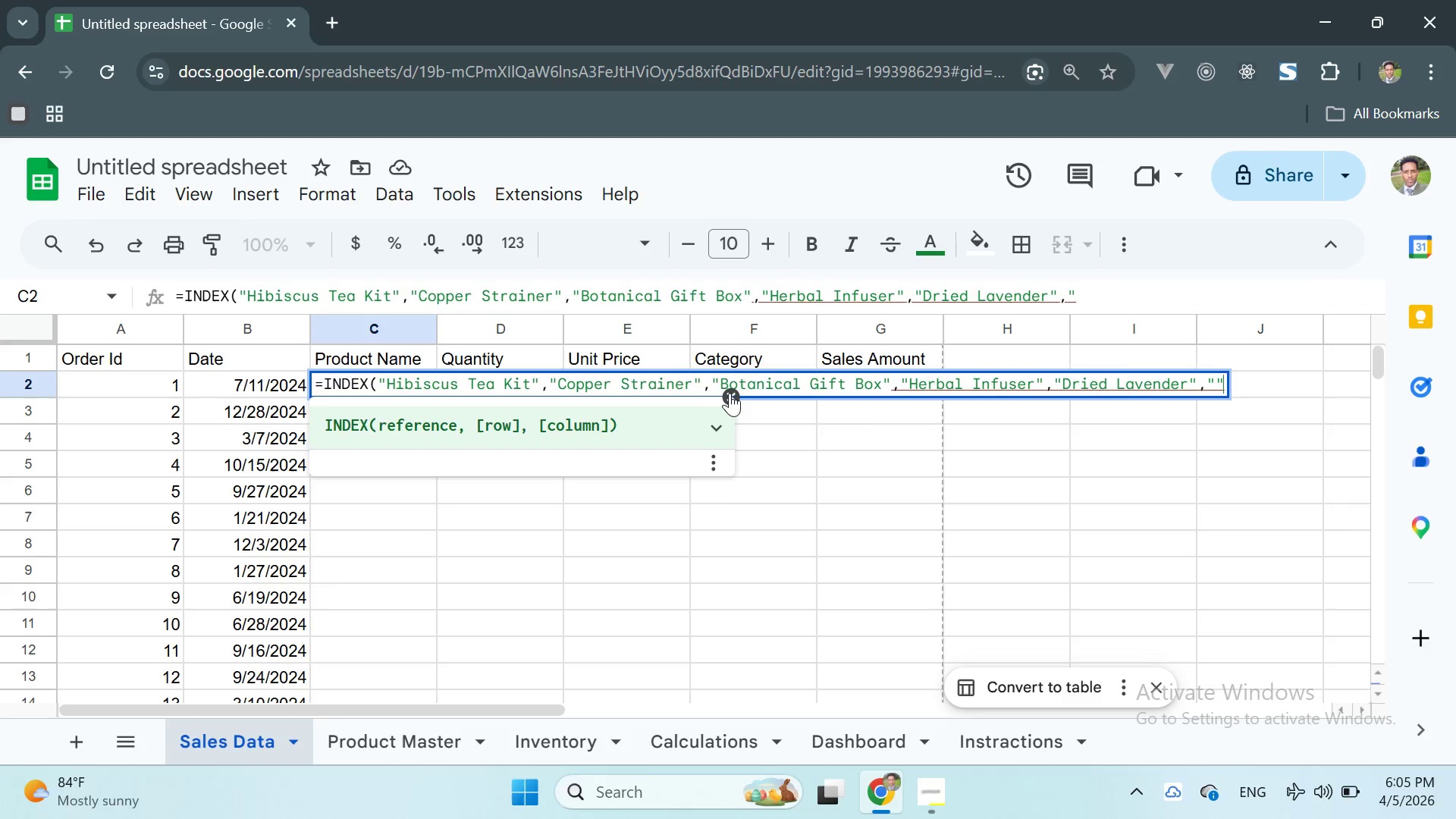 
key(Shift+Quote)
 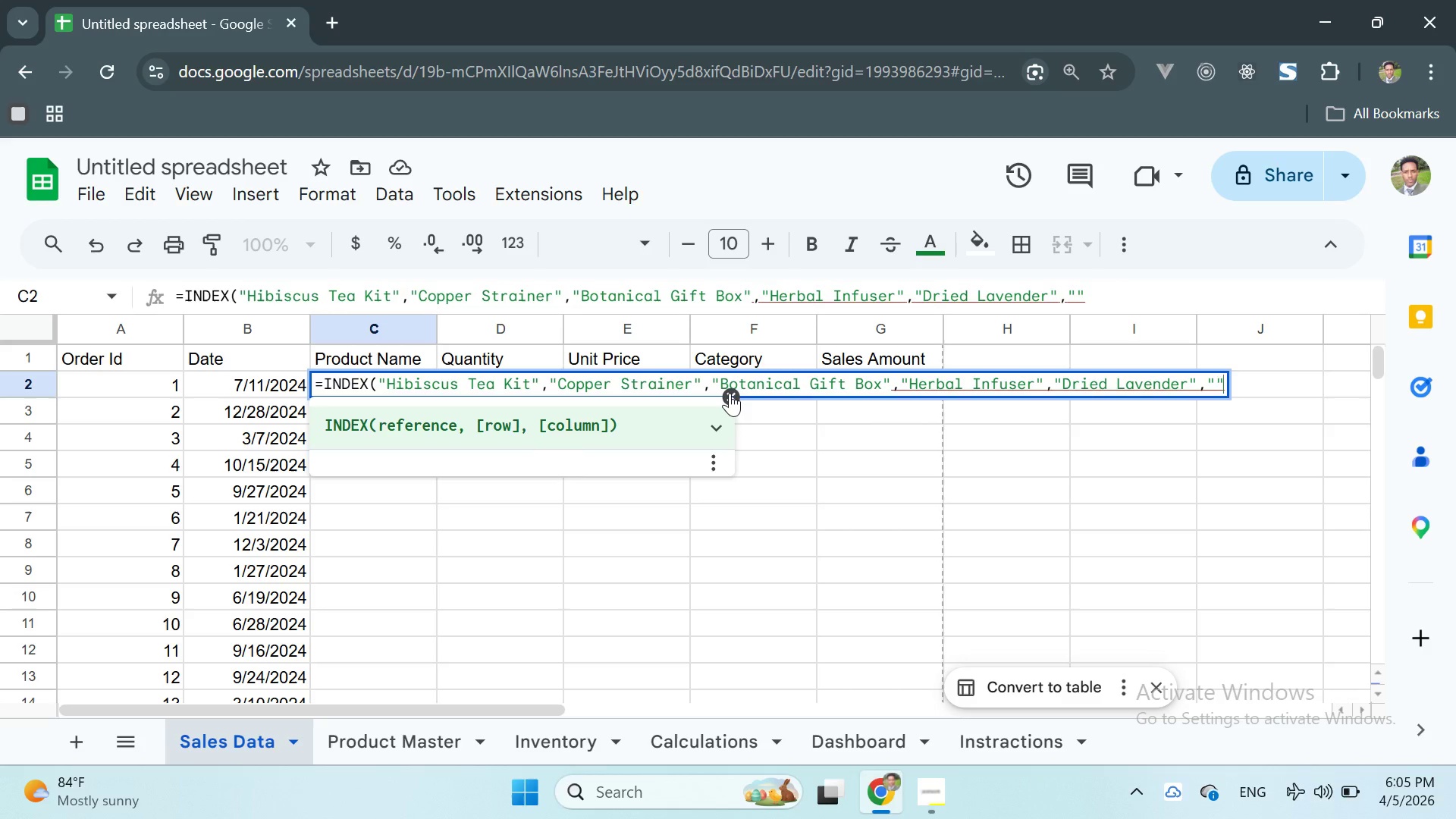 
key(ArrowLeft)
 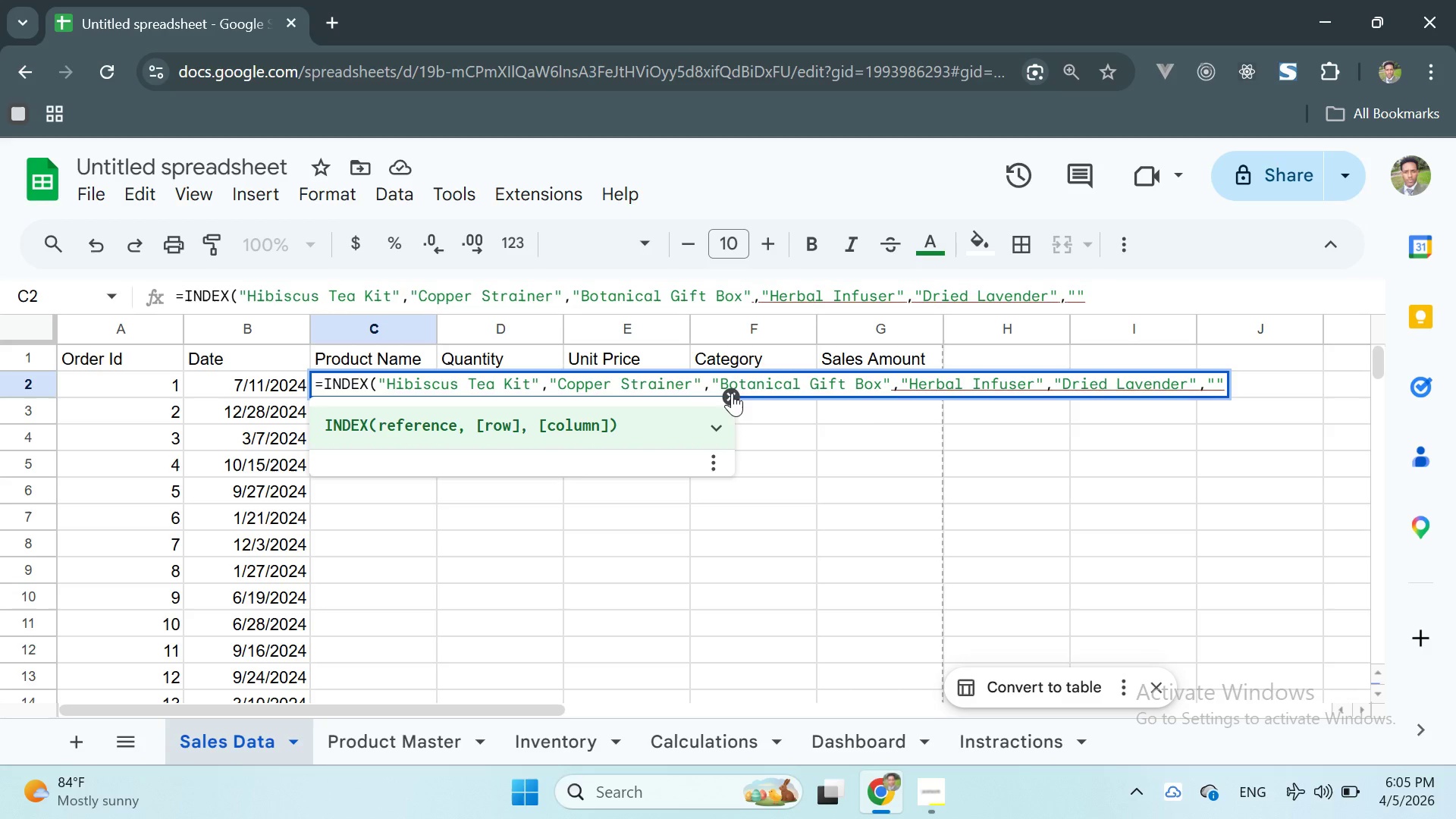 
wait(7.62)
 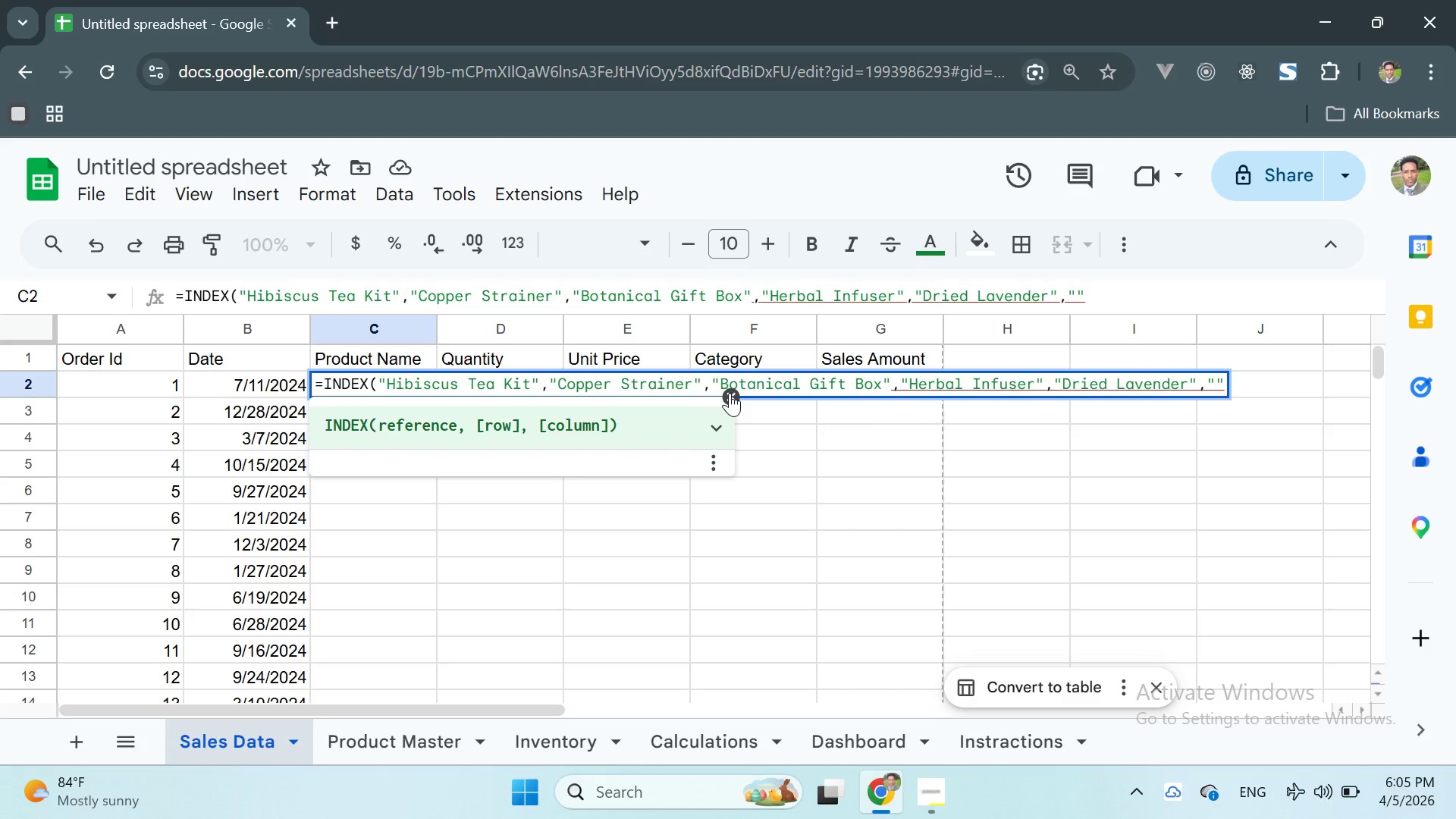 
left_click([378, 380])
 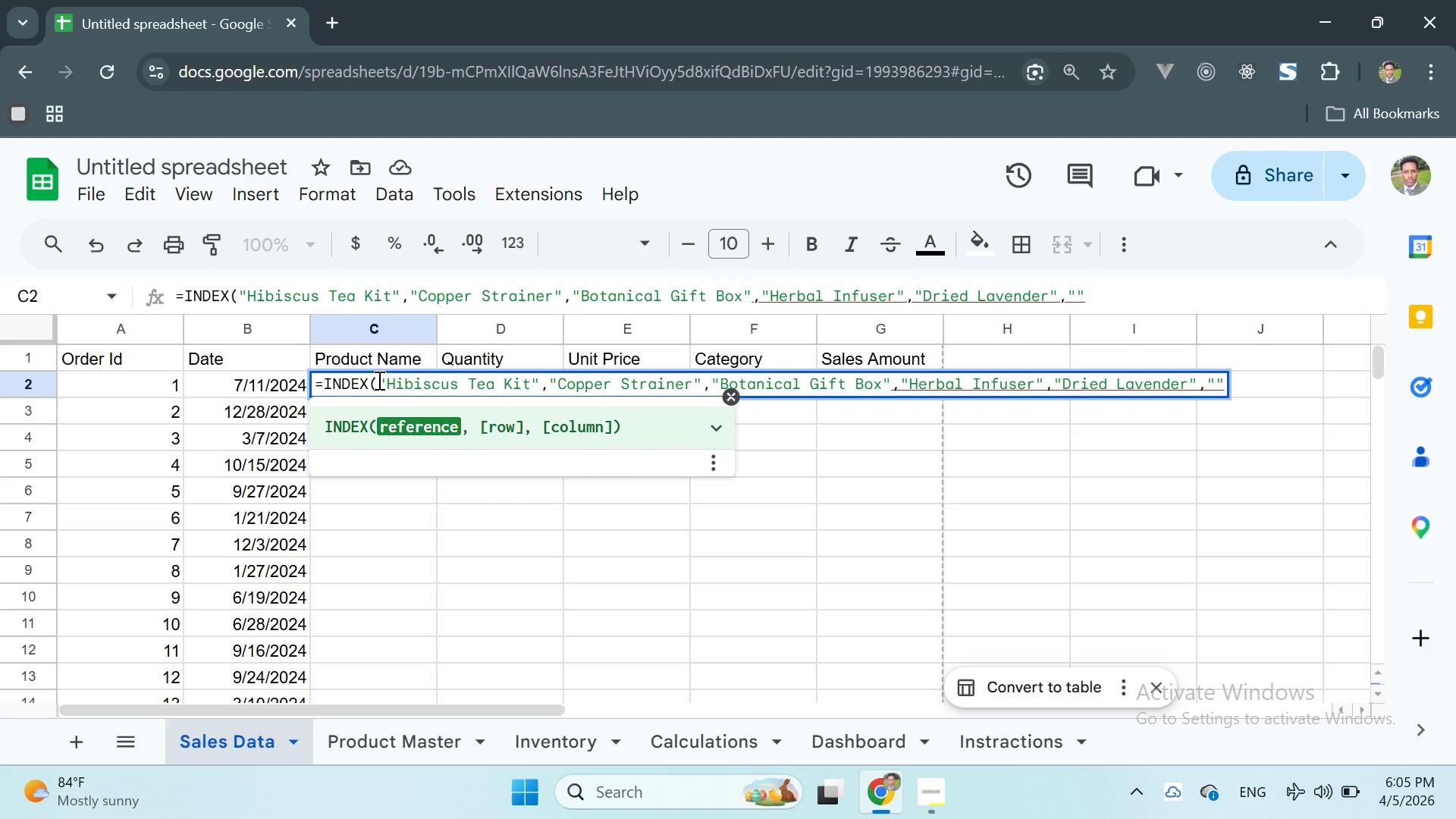 
key(Shift+BracketLeft)
 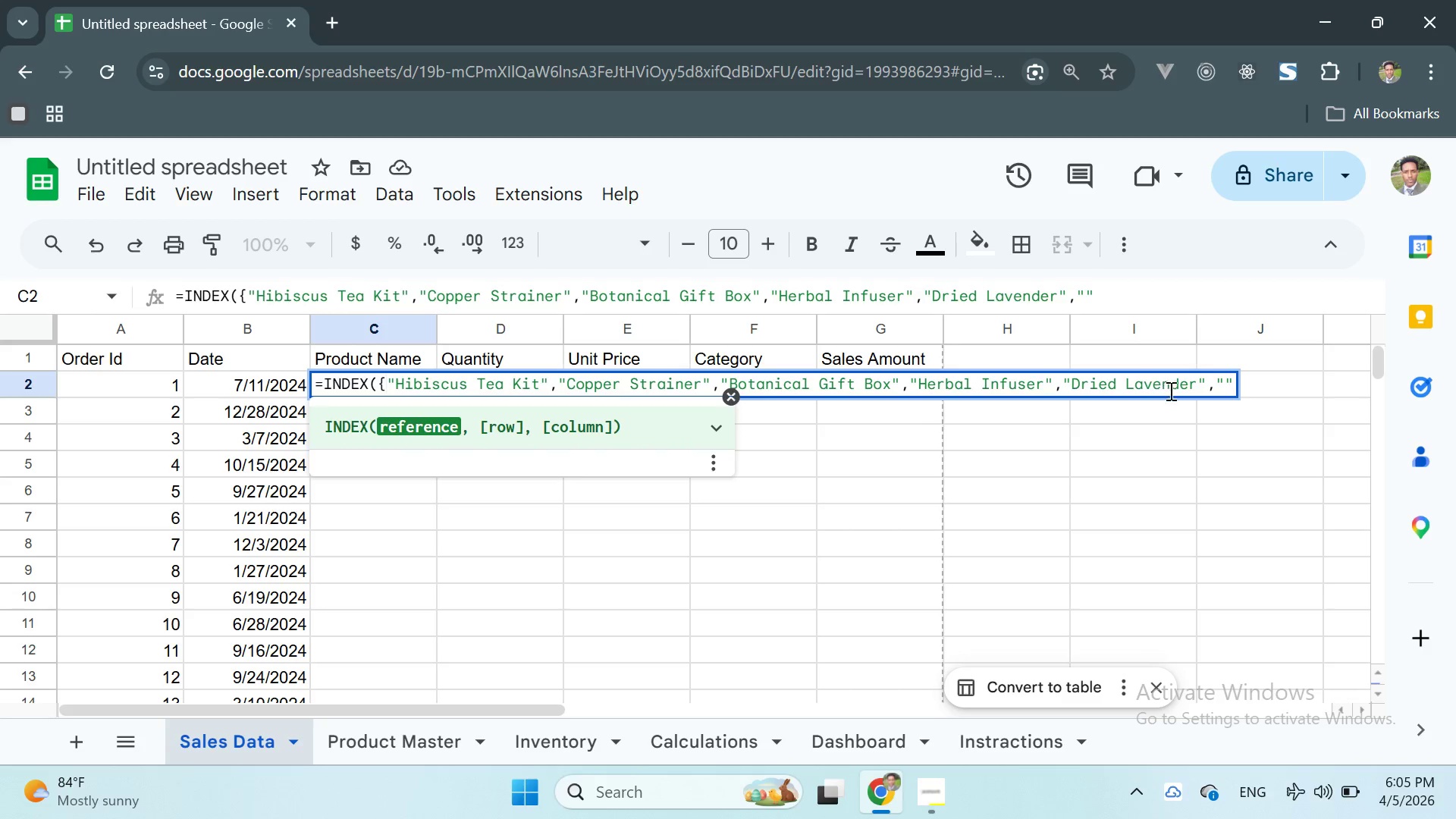 
left_click([1227, 384])
 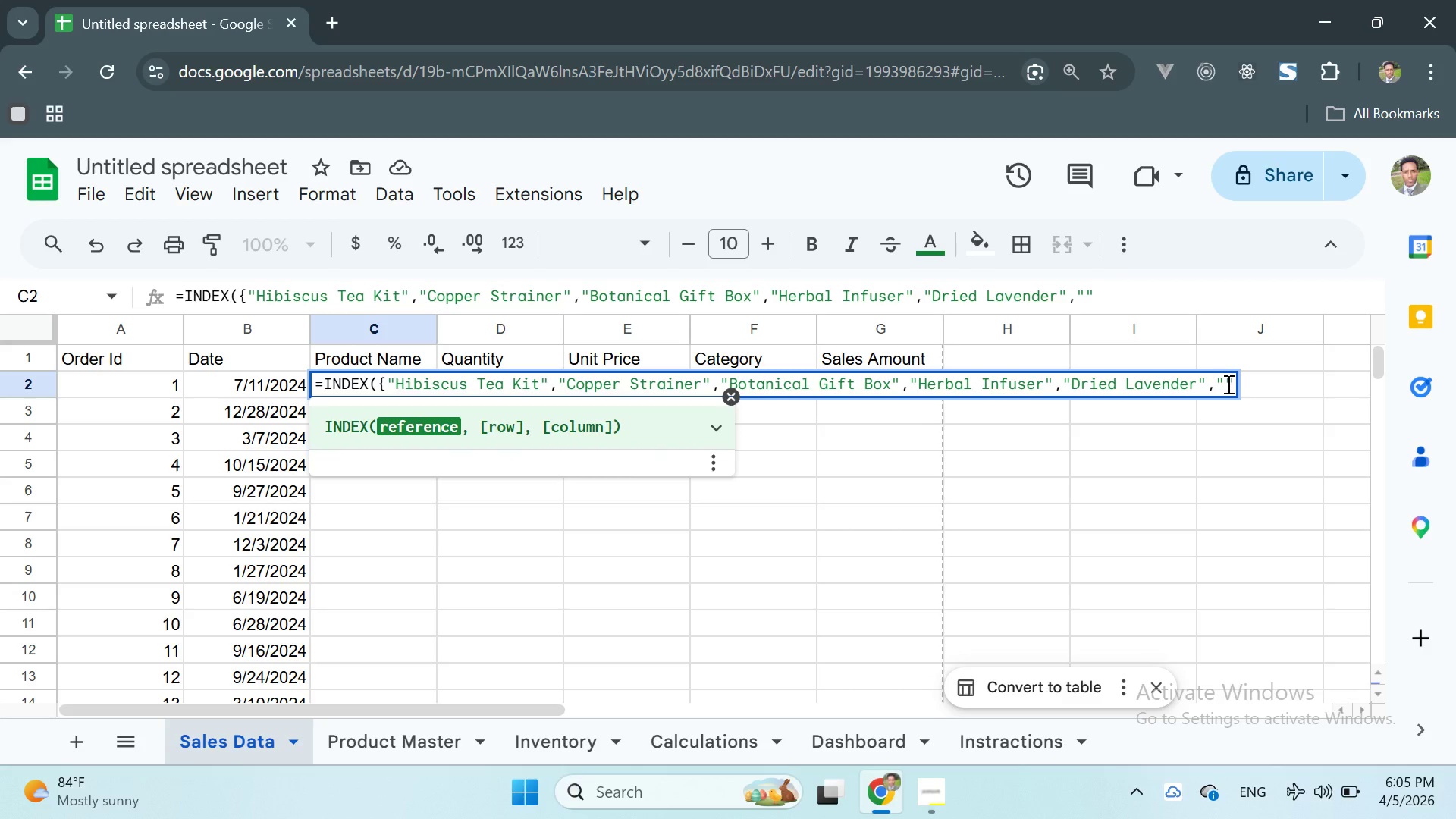 
key(ArrowRight)
 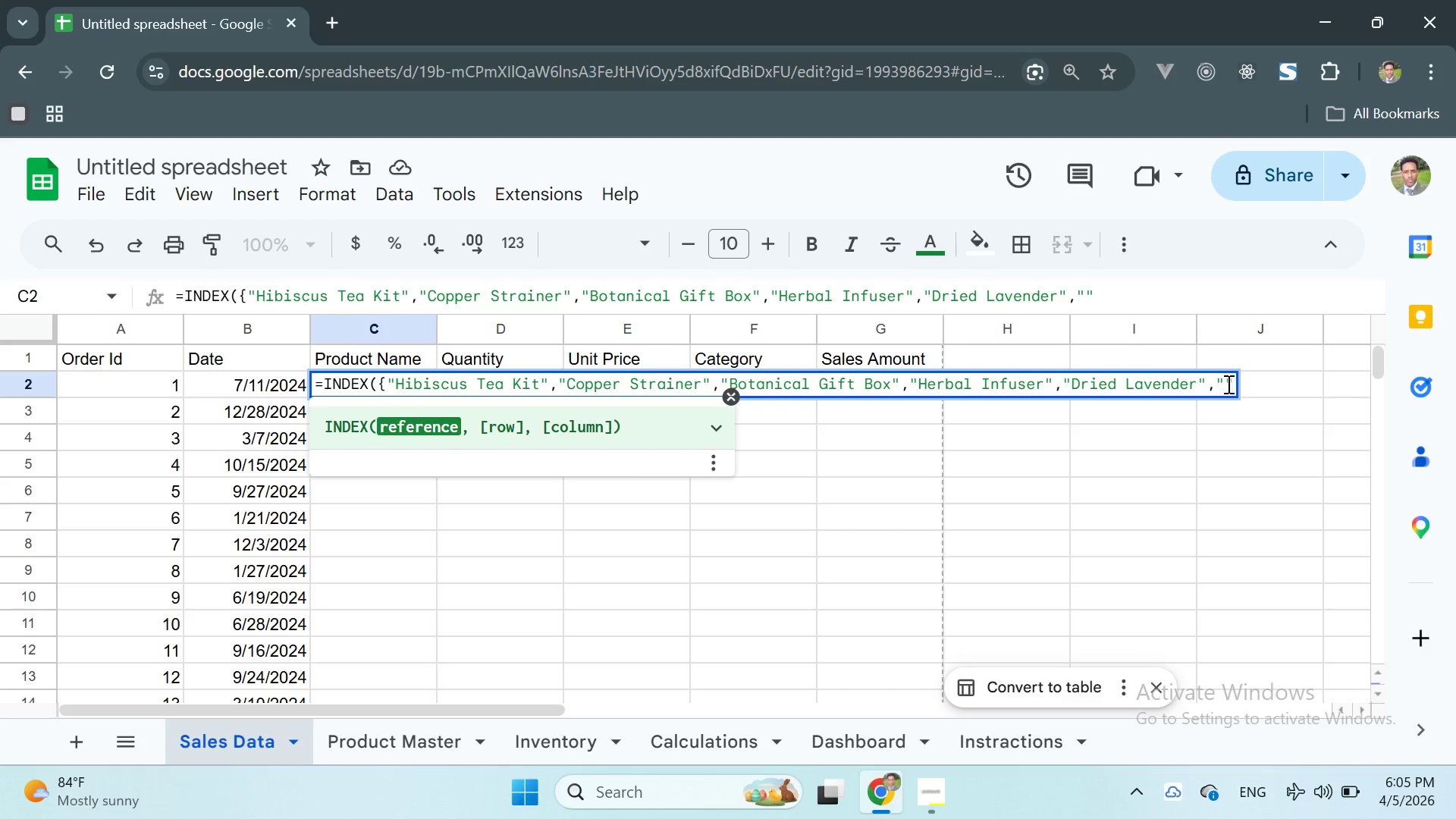 
key(Backspace)
 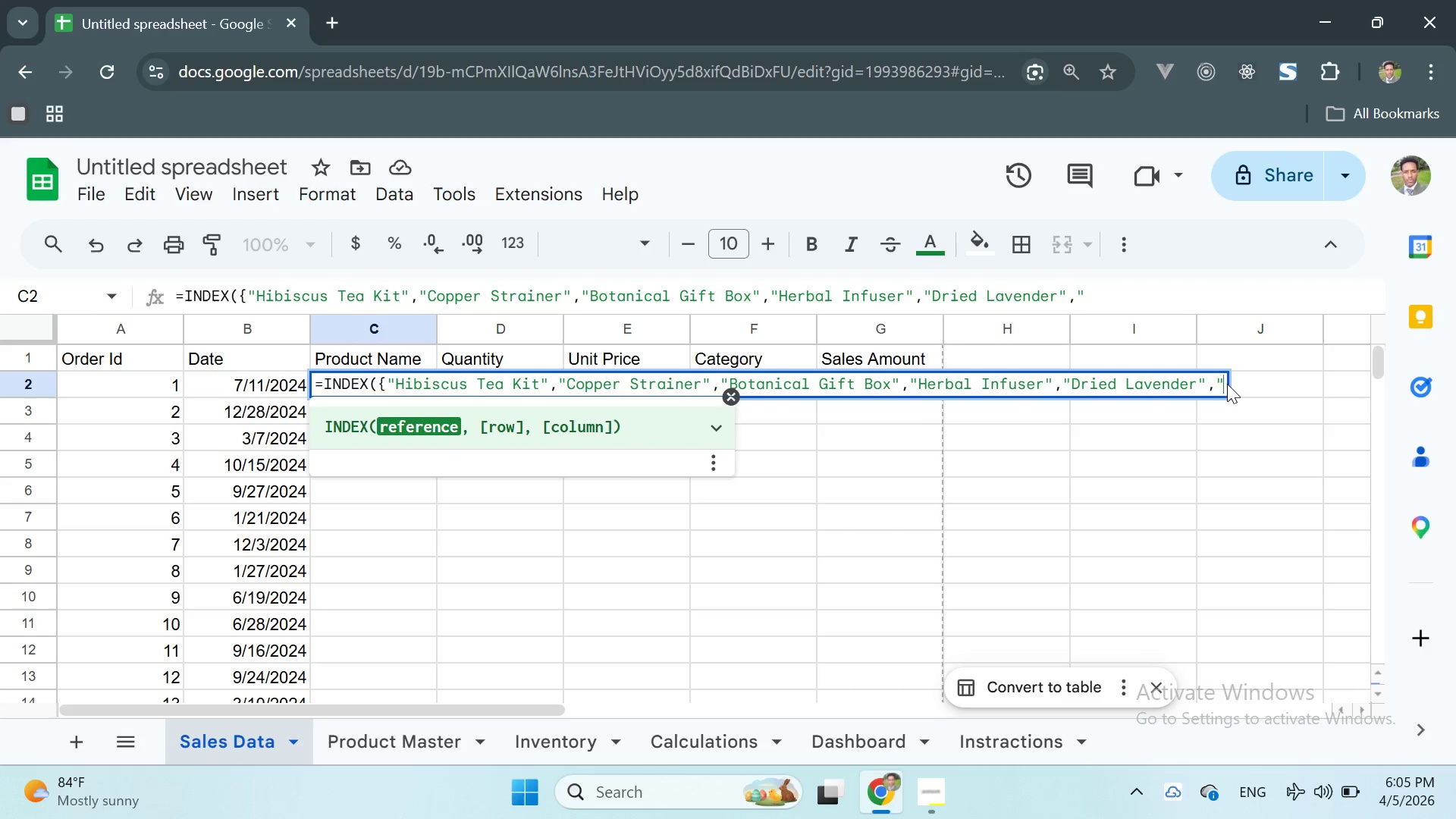 
key(Backspace)
 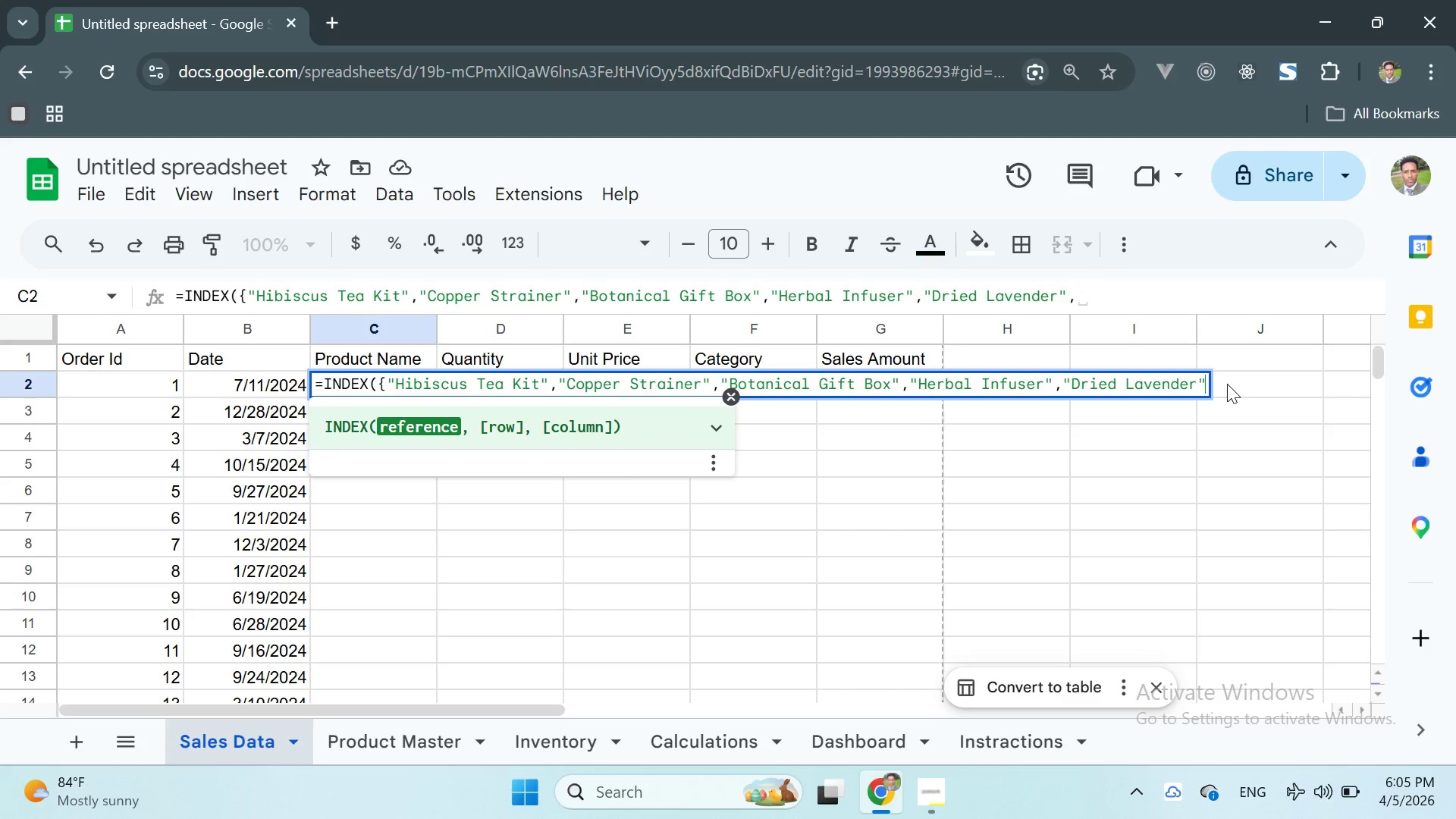 
key(Backspace)
 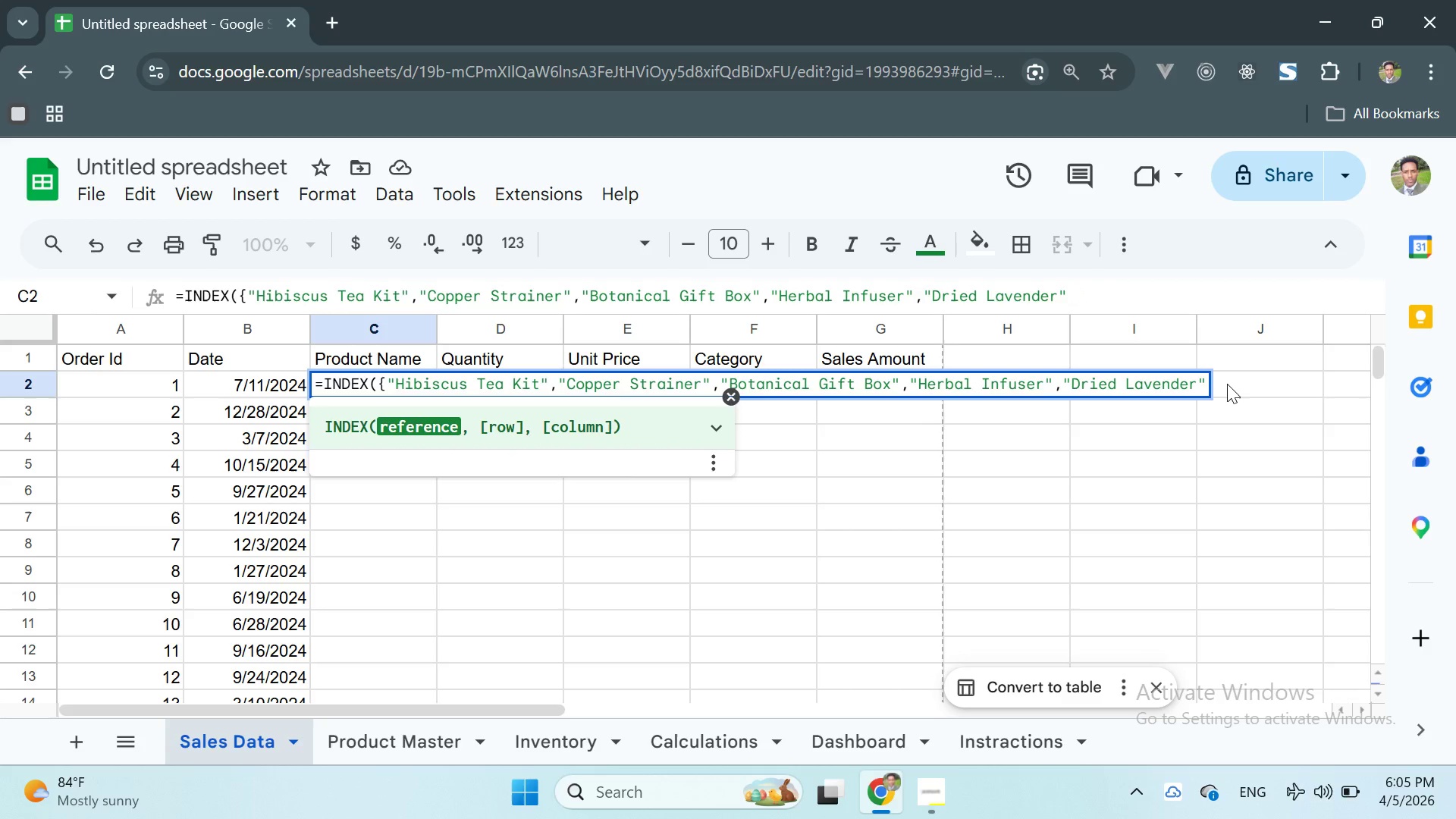 
key(Shift+BracketRight)
 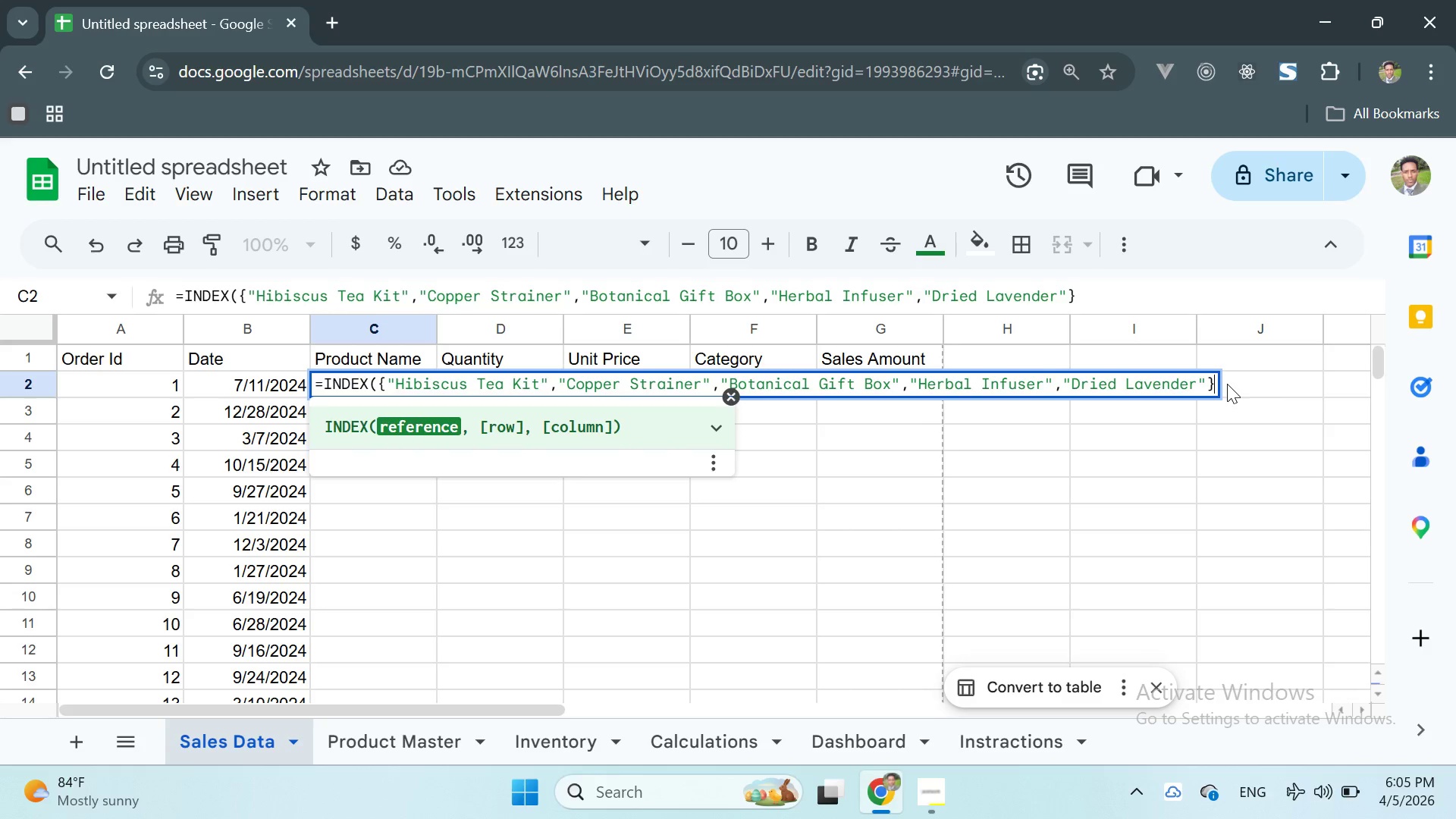 
type(,RAND)
 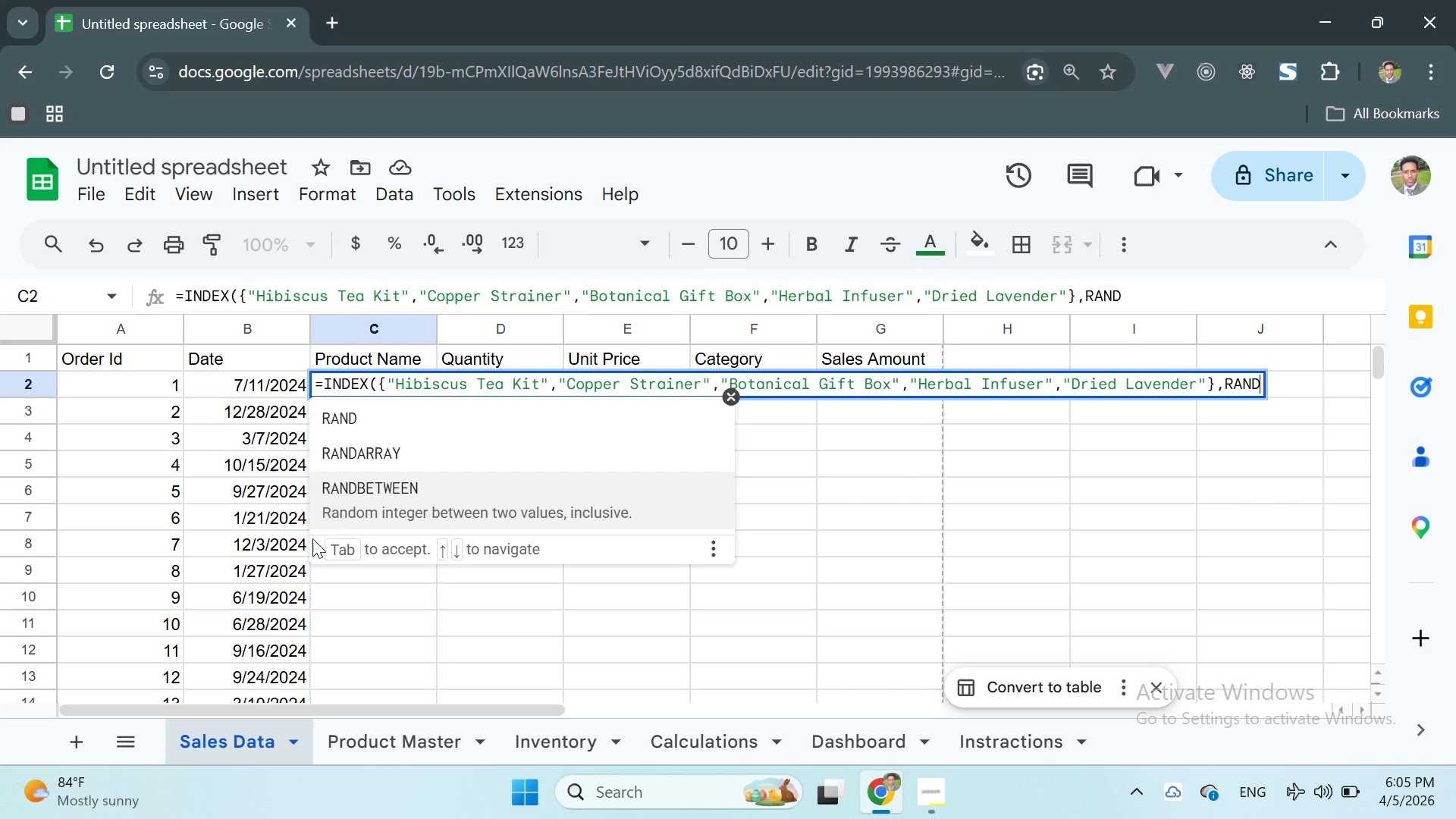 
left_click([339, 488])
 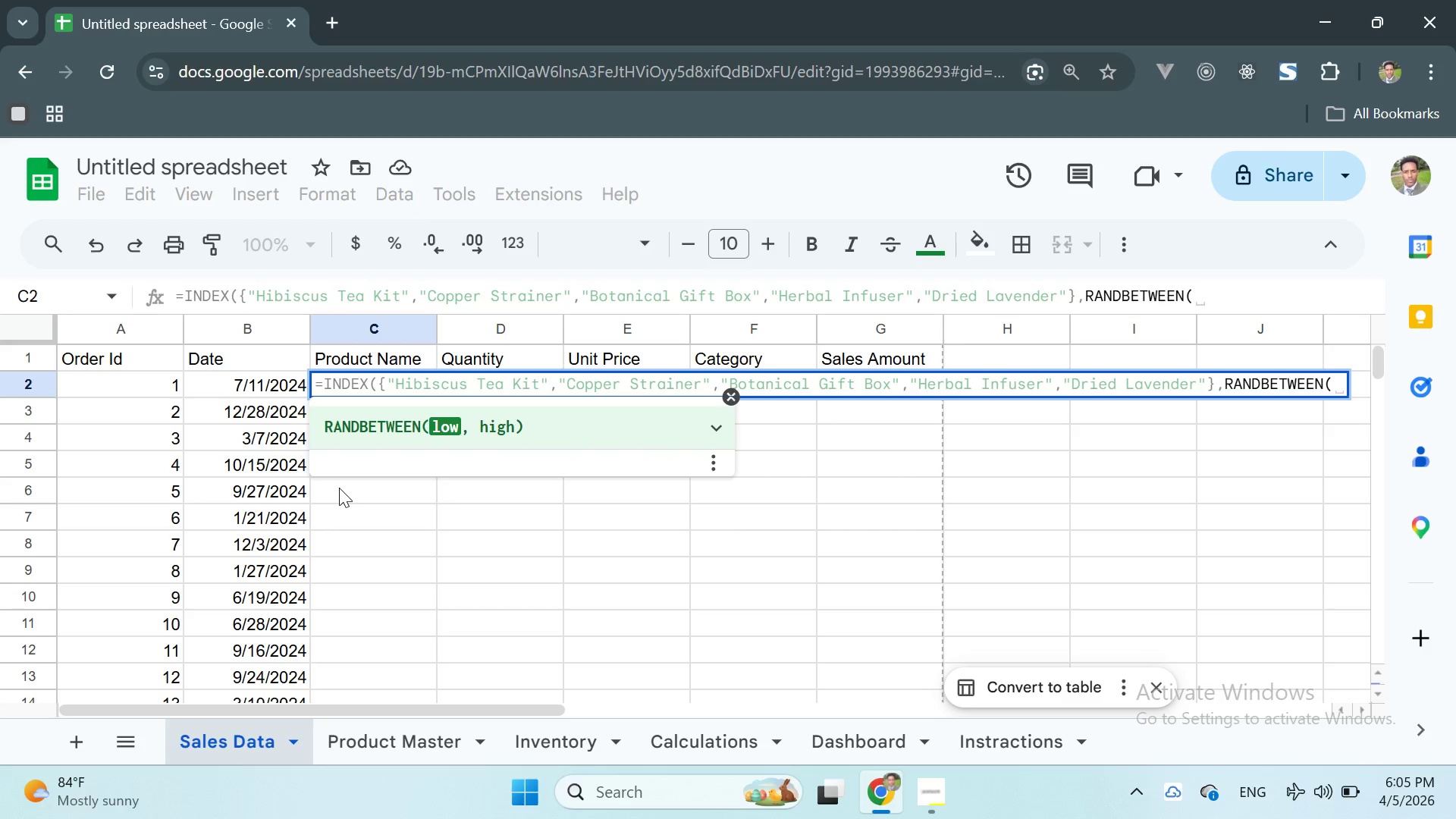 
key(1)
 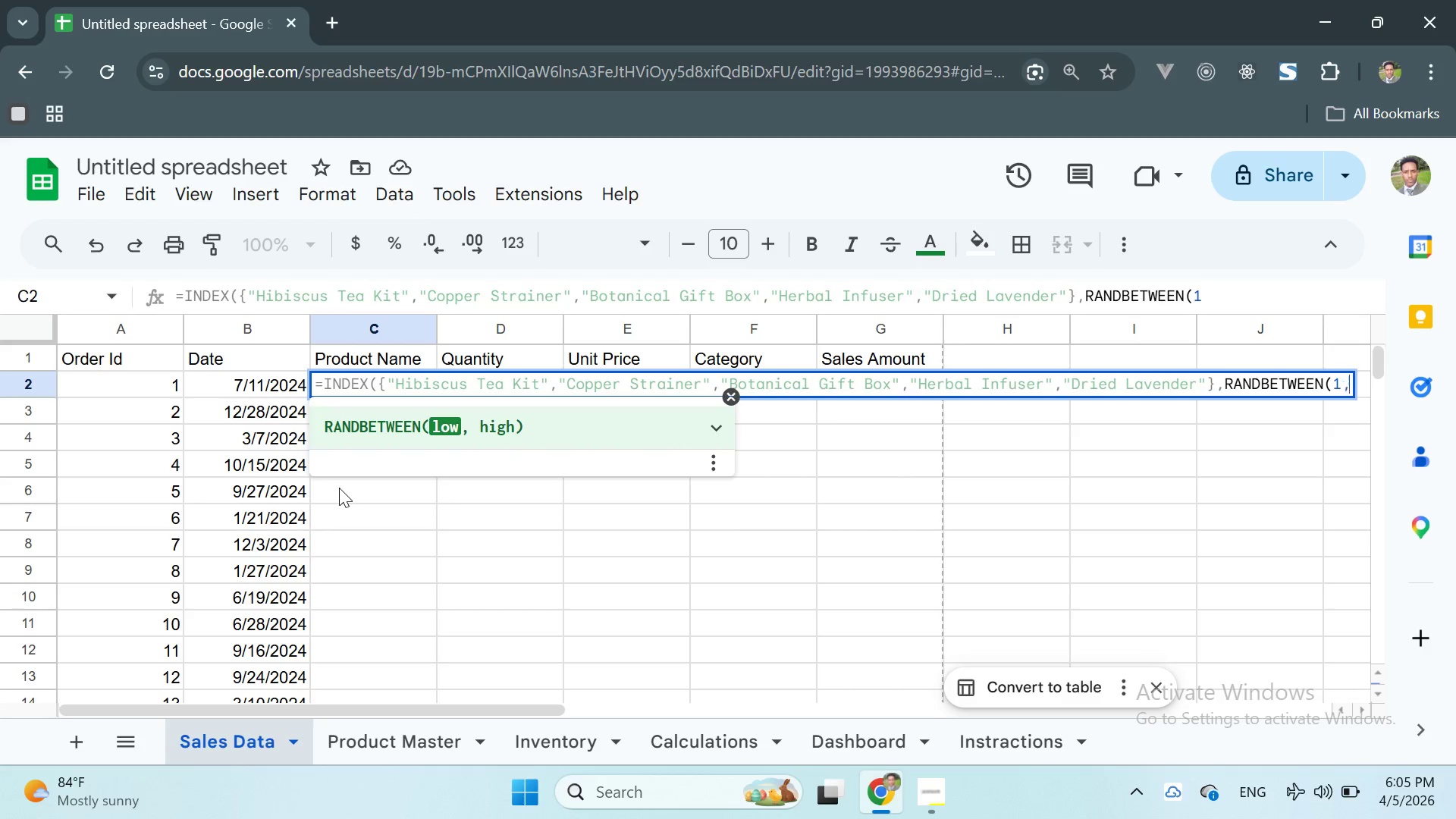 
key(Comma)
 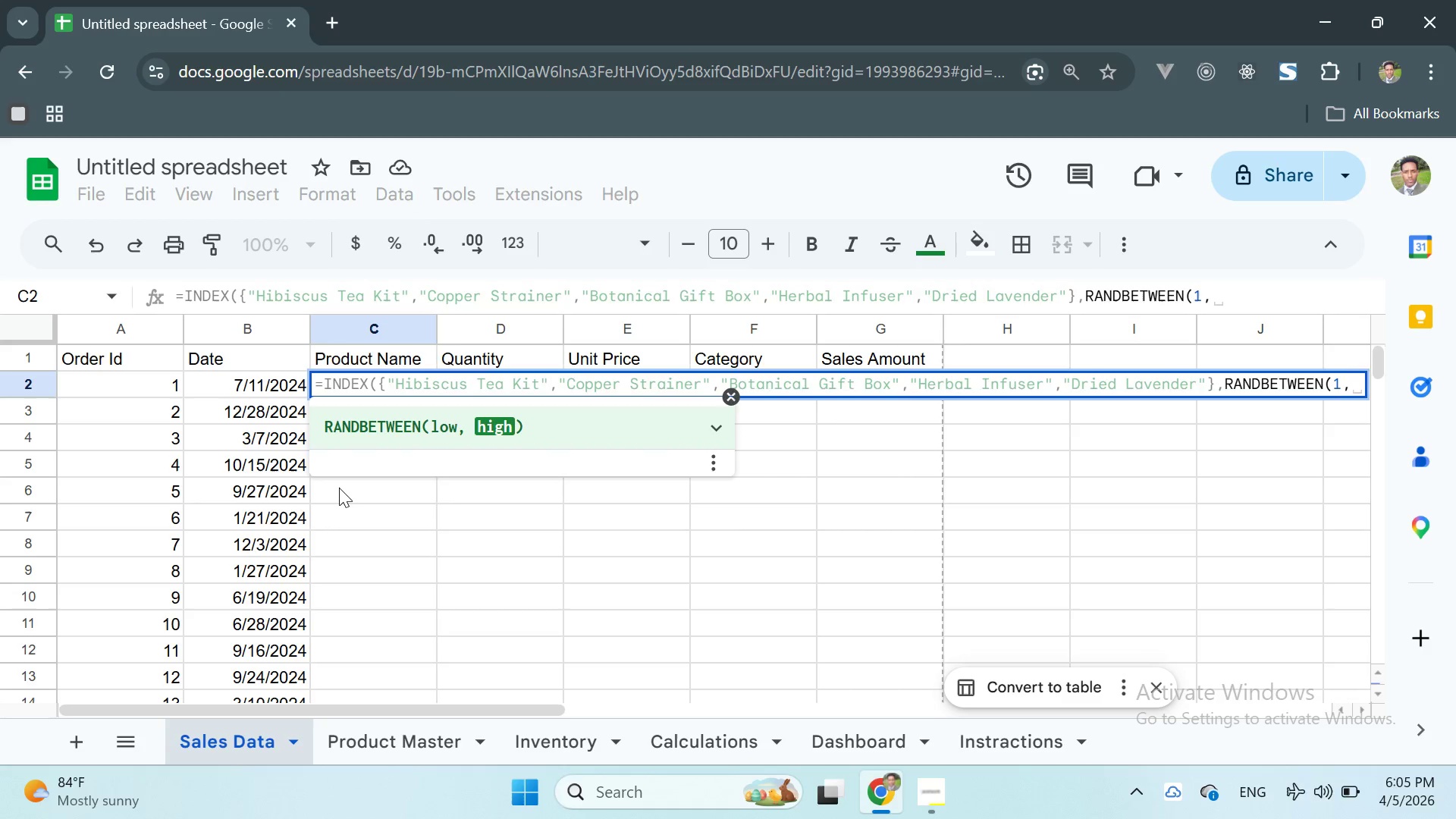 
key(5)
 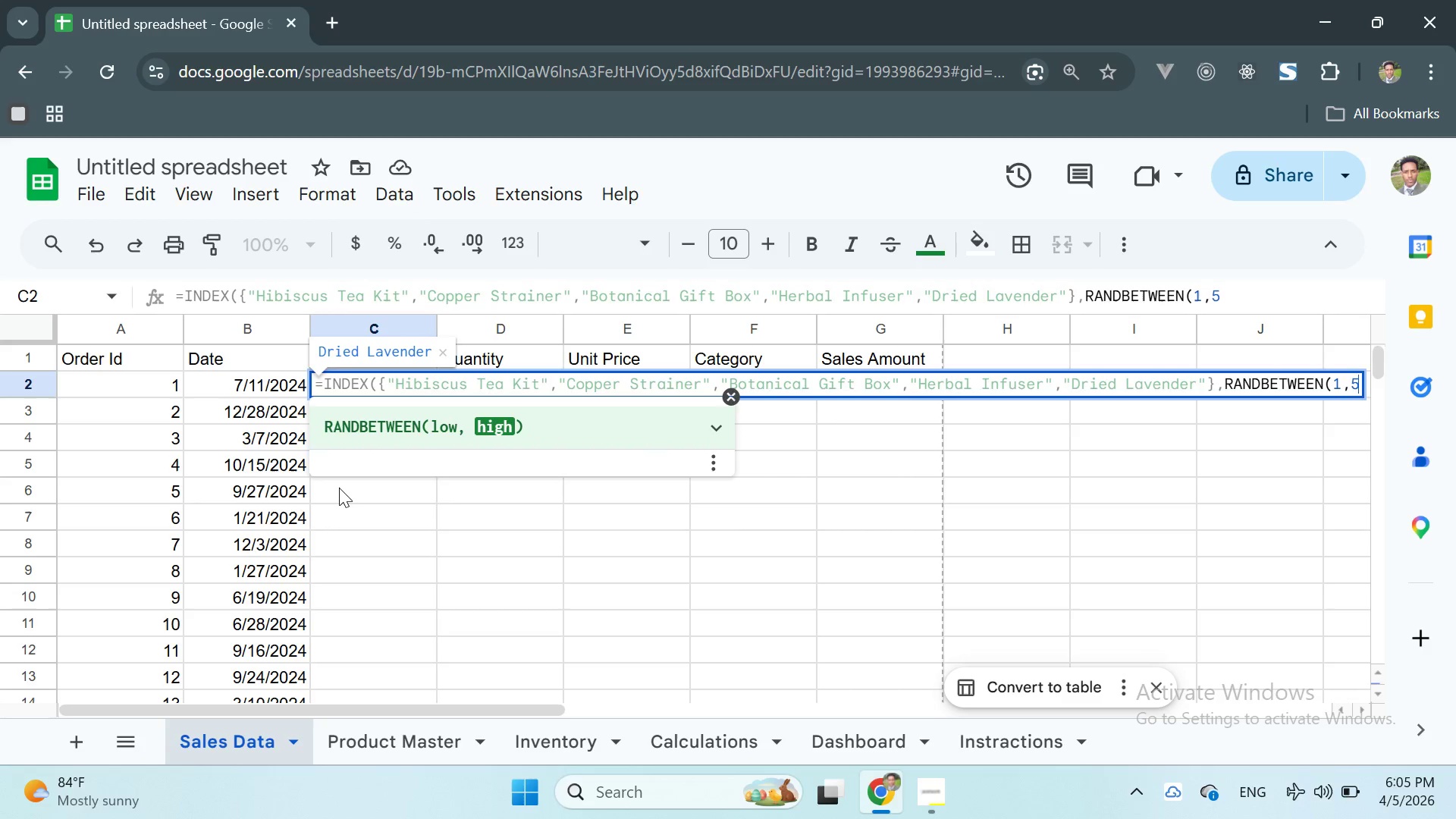 
type()))
 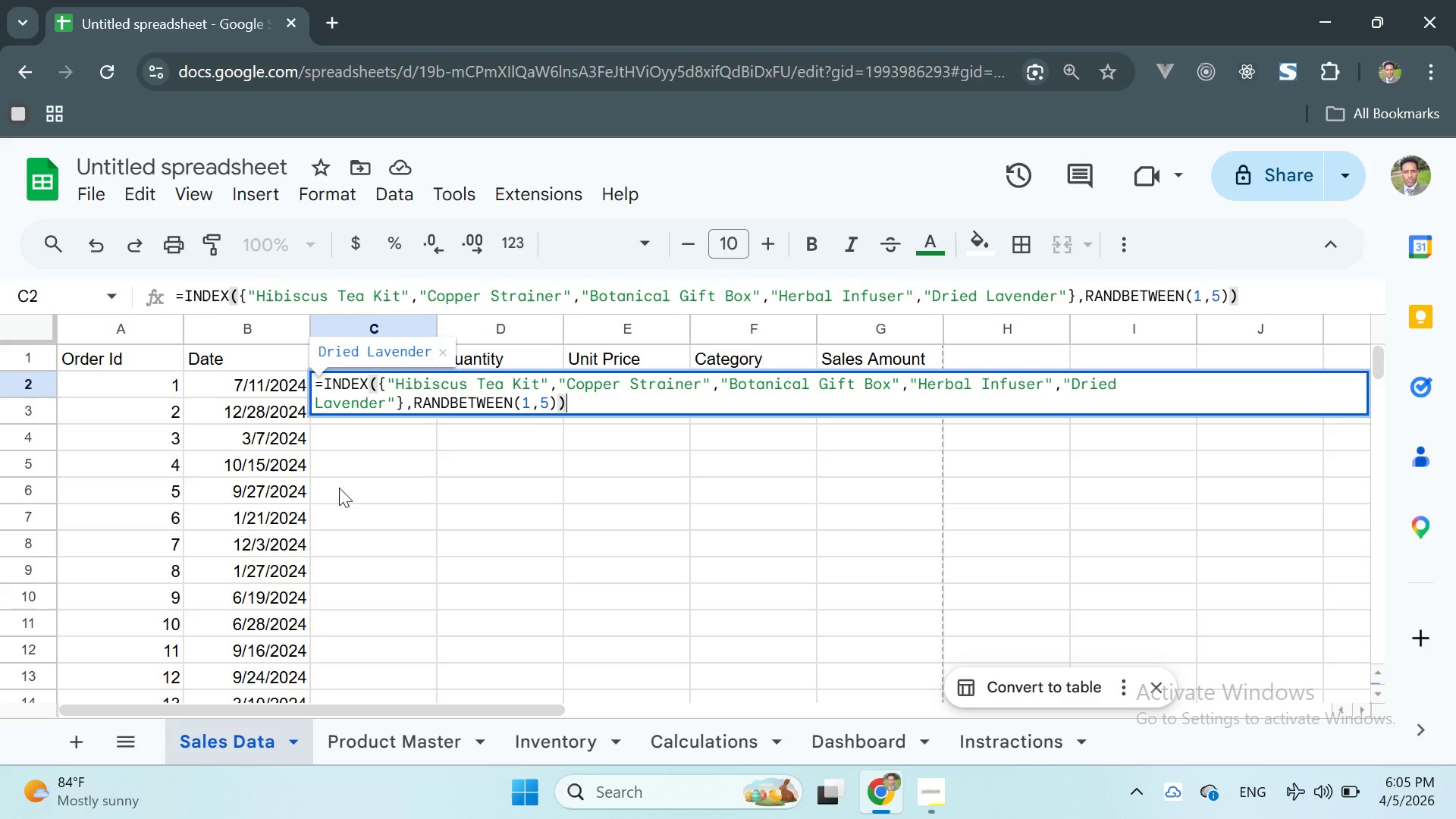 
key(Enter)
 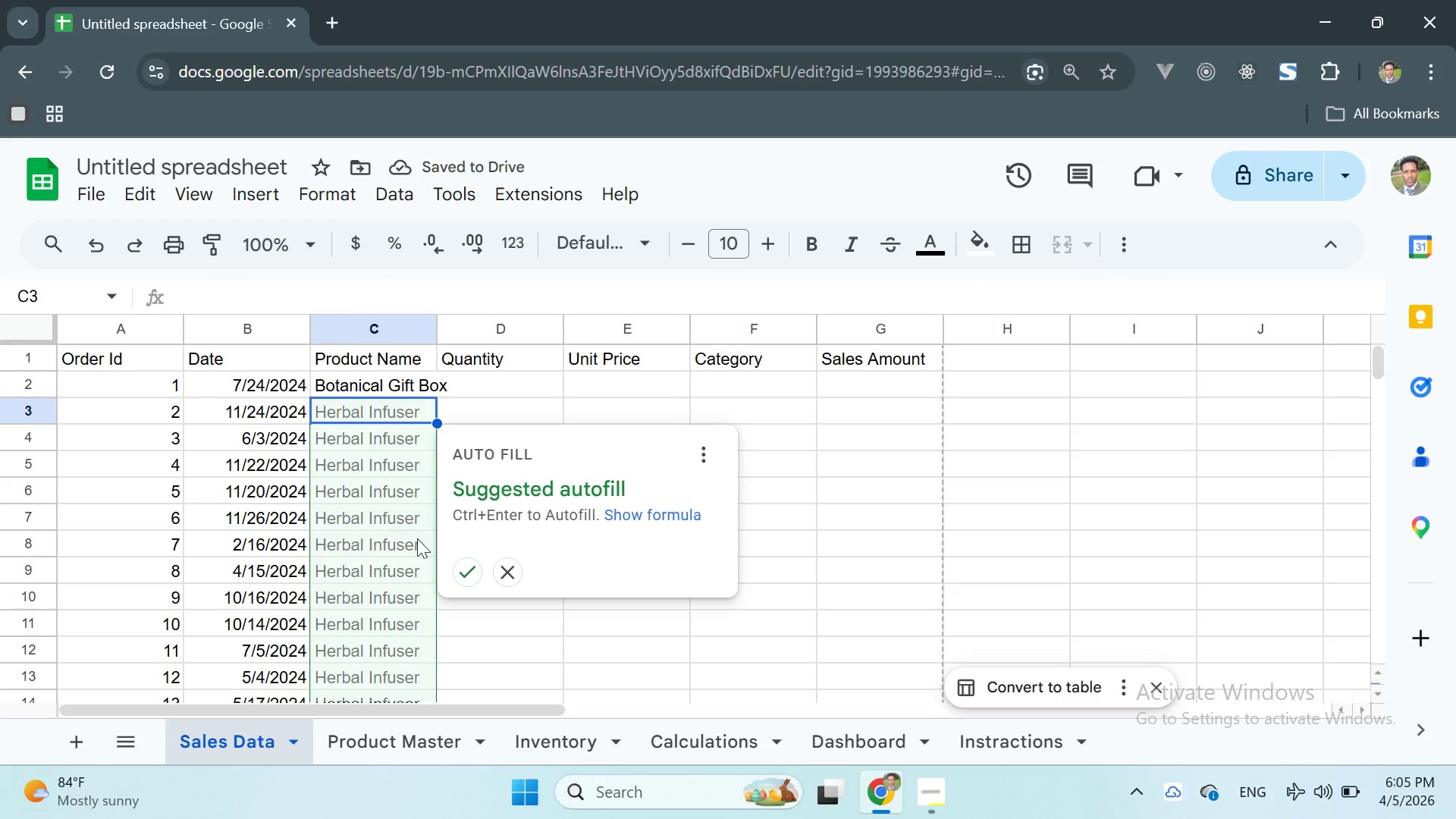 
left_click([457, 570])
 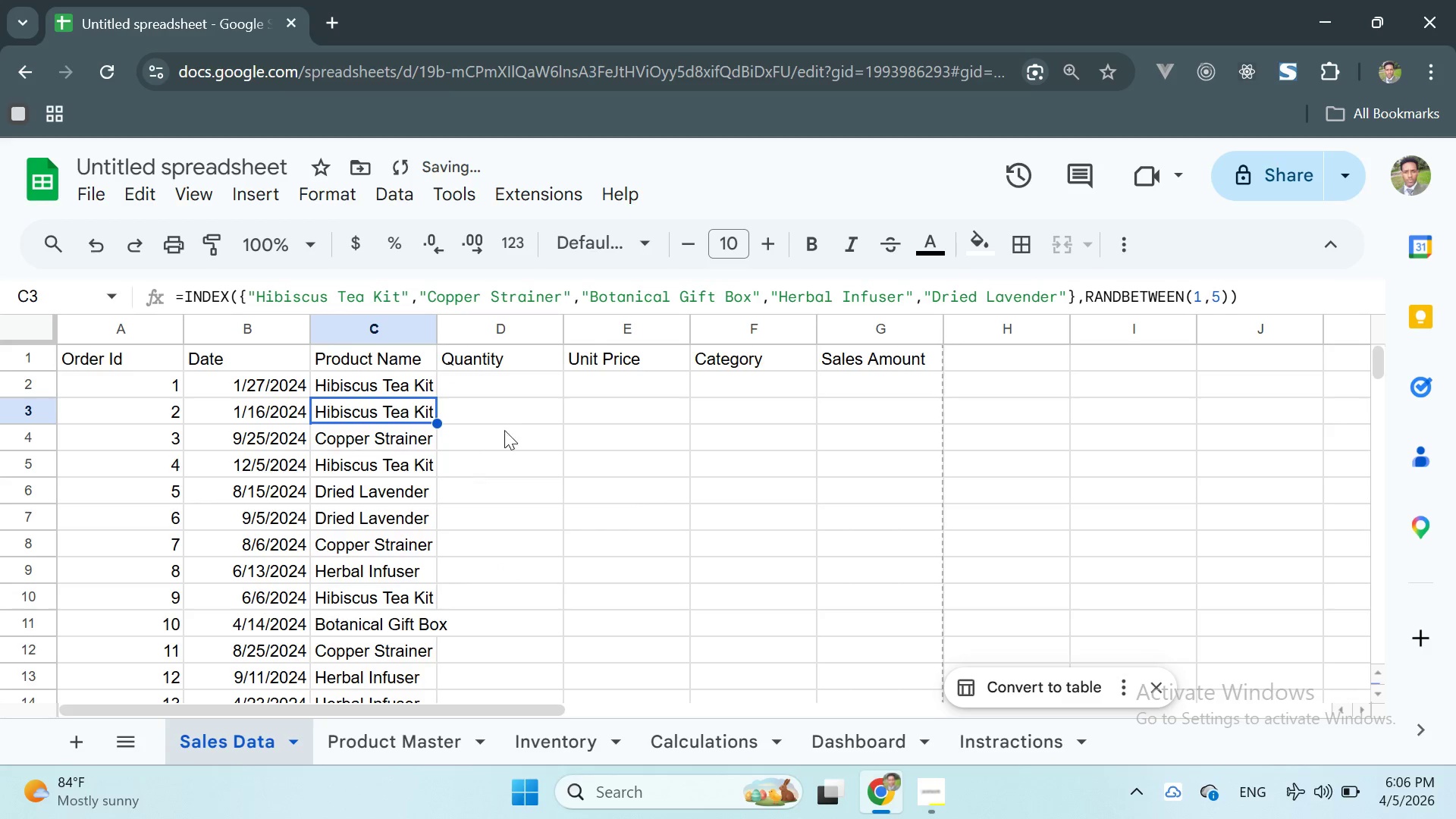 
left_click([492, 375])
 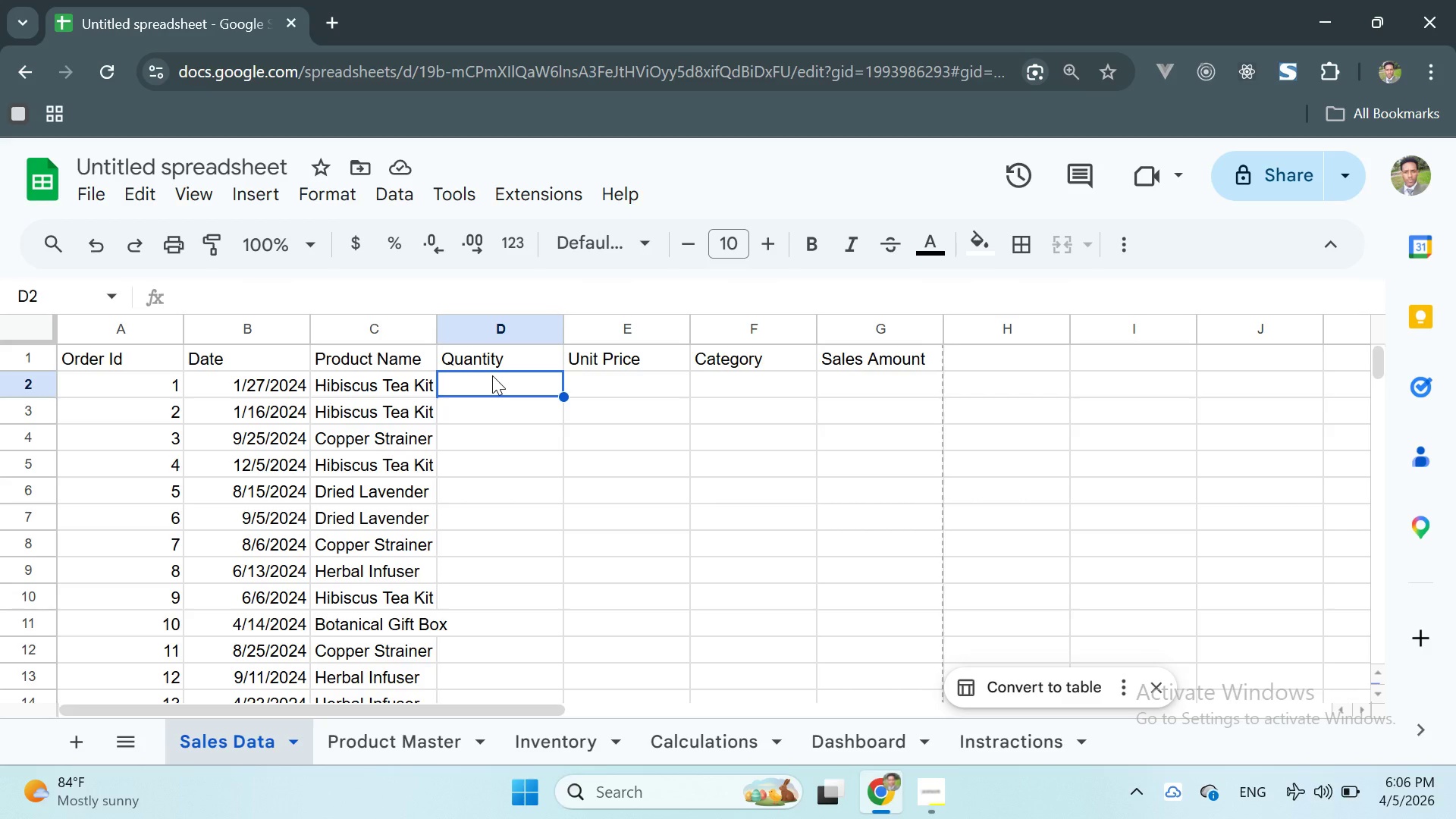 
wait(6.58)
 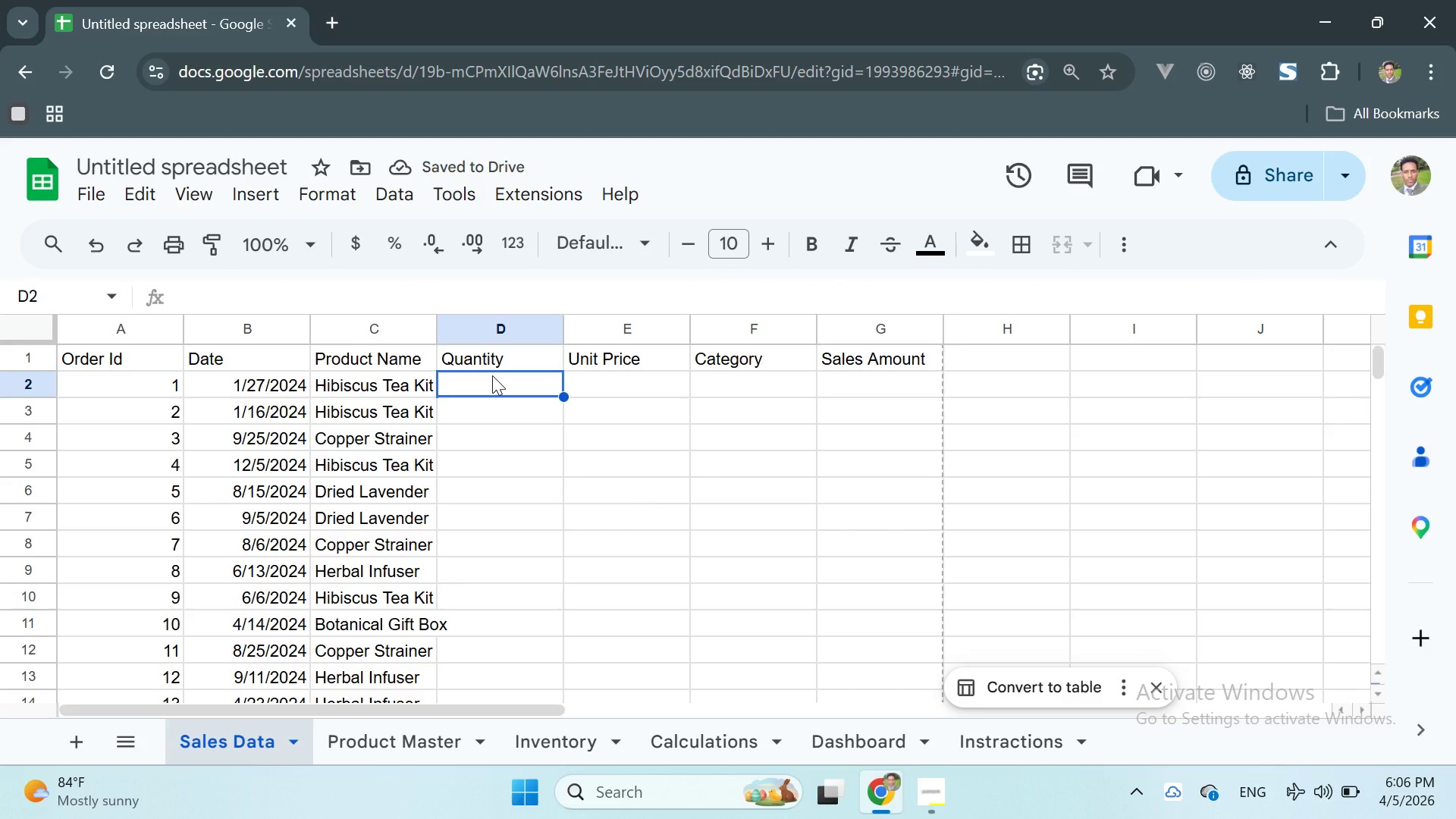 
left_click([497, 382])
 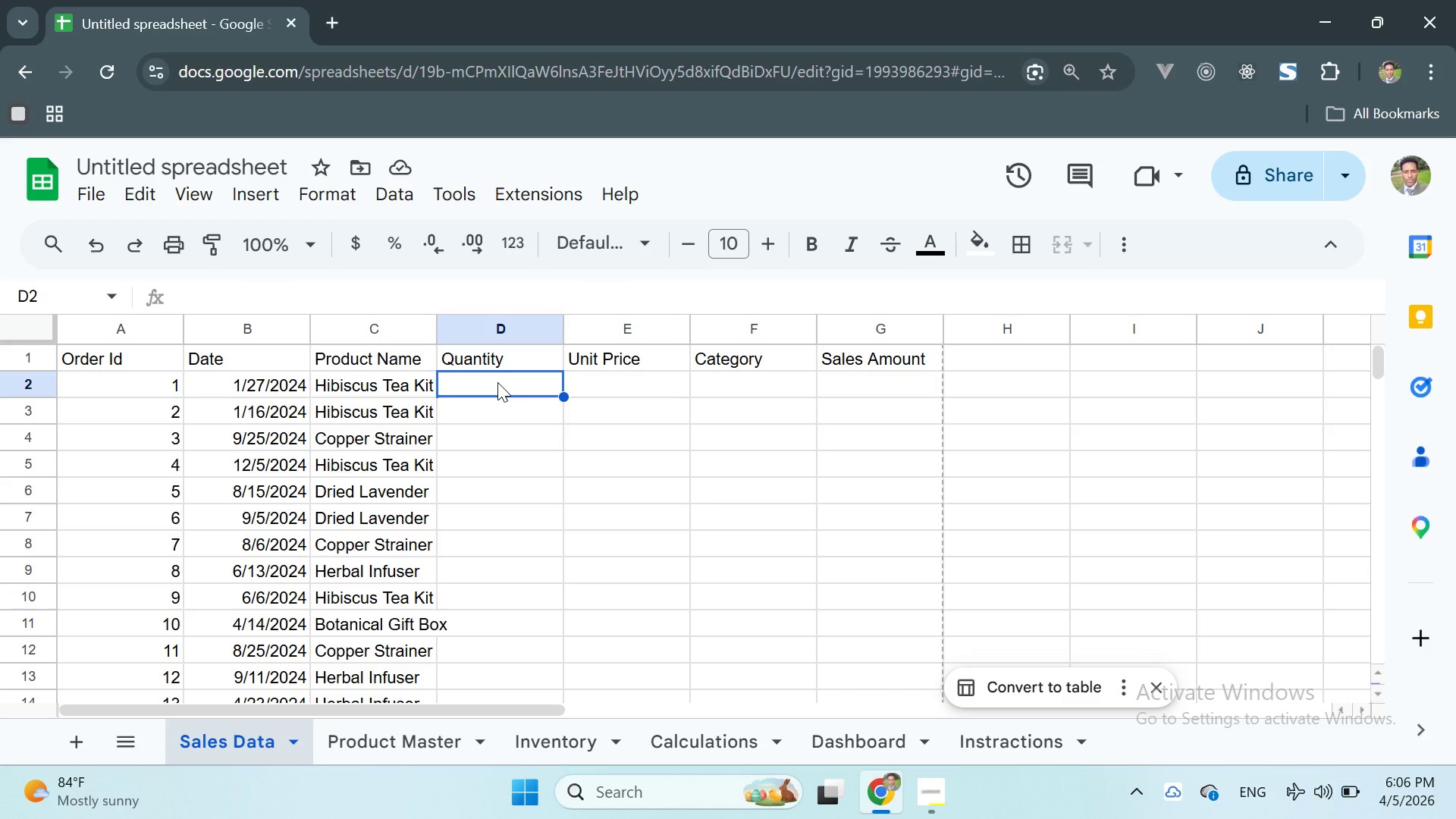 
type(RANDb)
key(Backspace)
key(Backspace)
key(Backspace)
key(Backspace)
key(Backspace)
 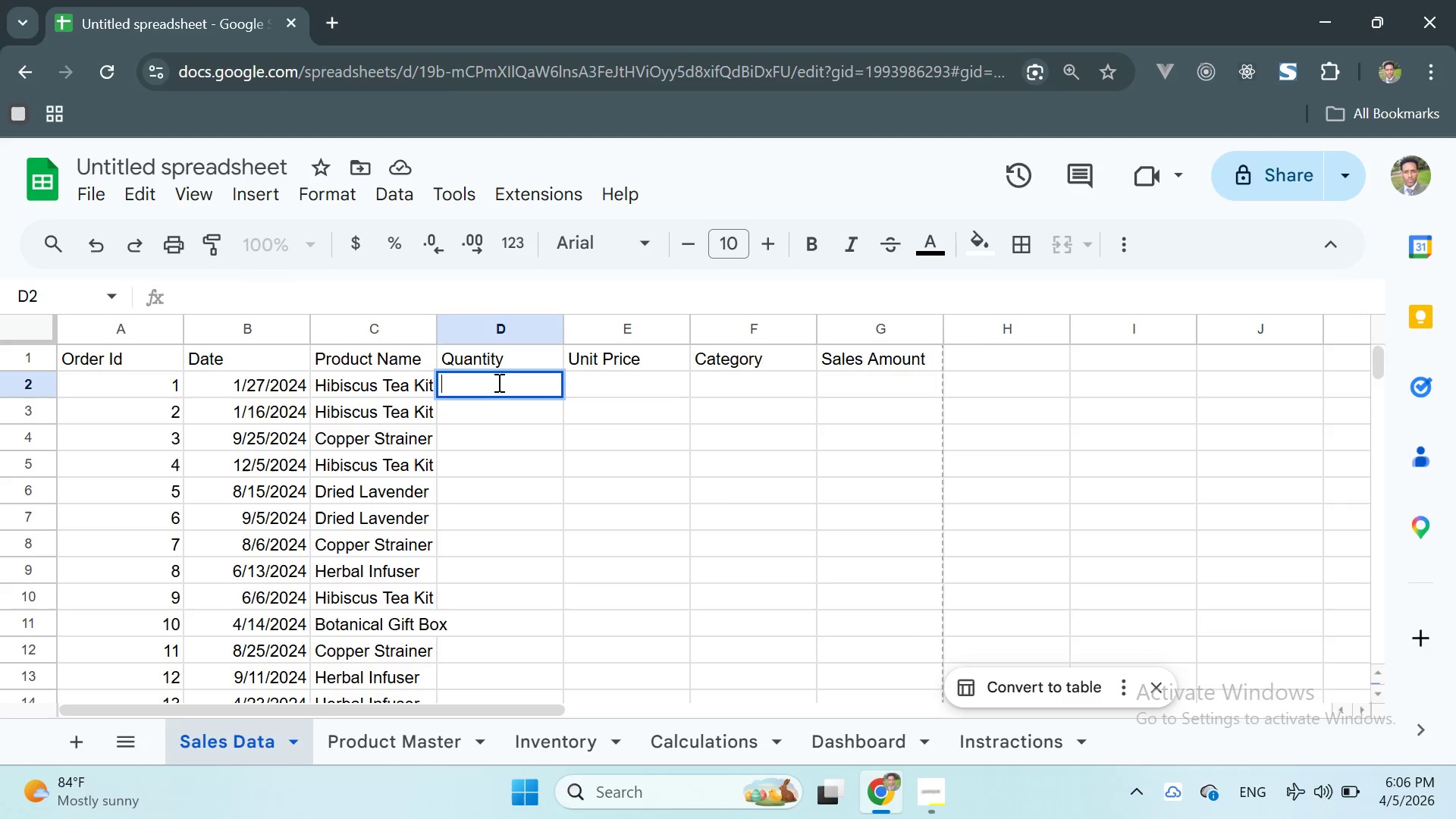 
left_click([500, 390])
 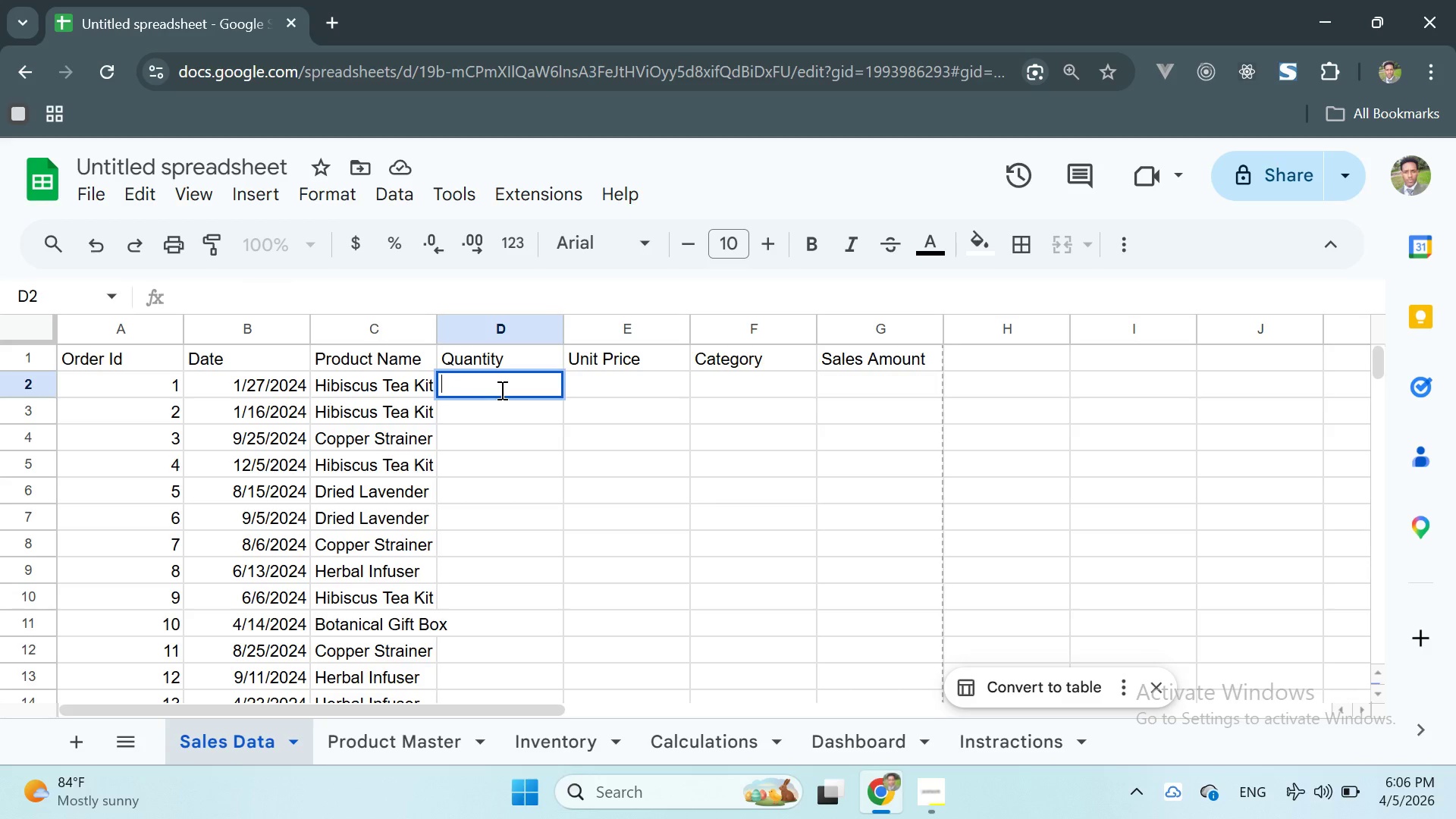 
type(=RAND)
 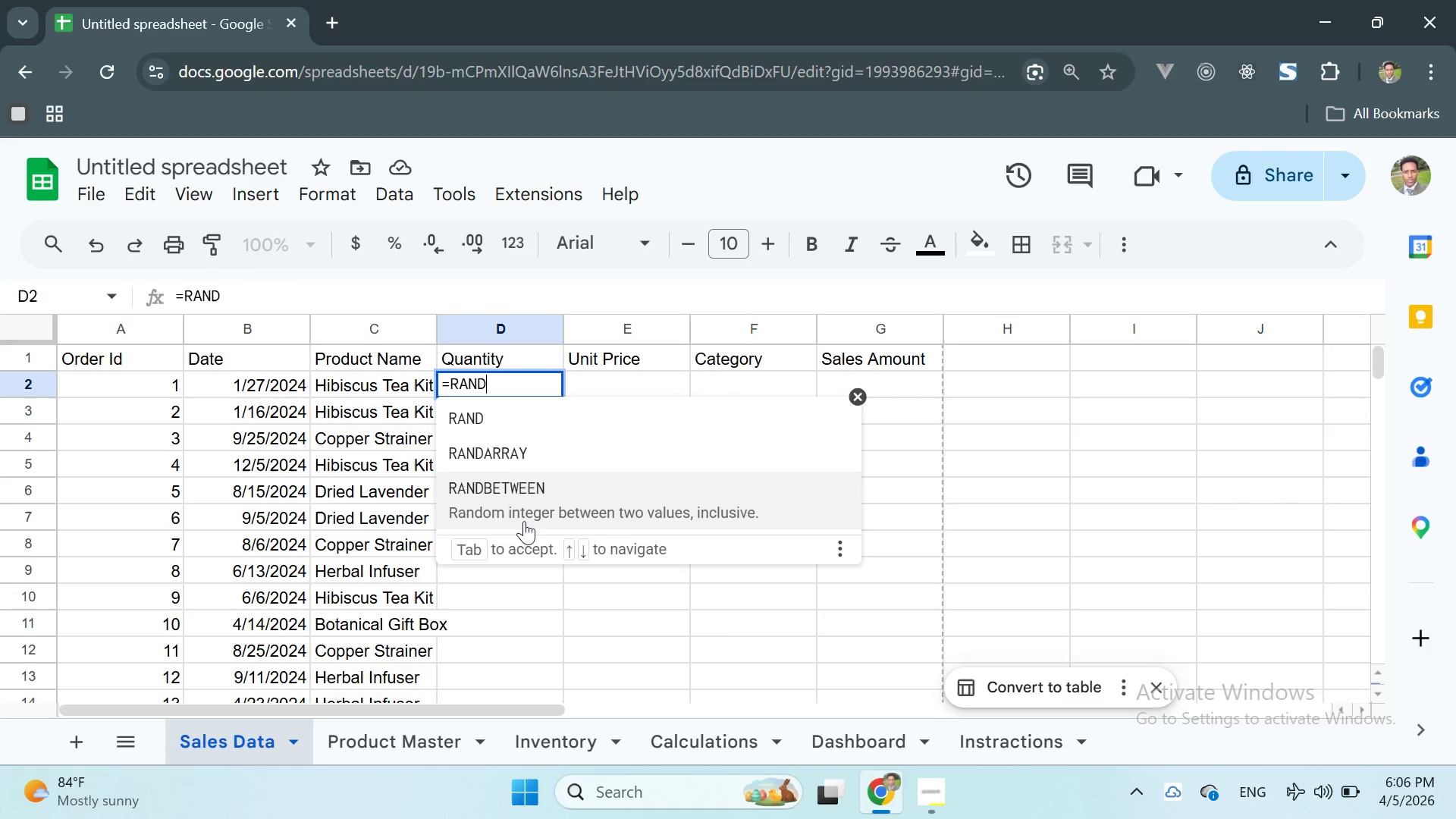 
left_click([516, 517])
 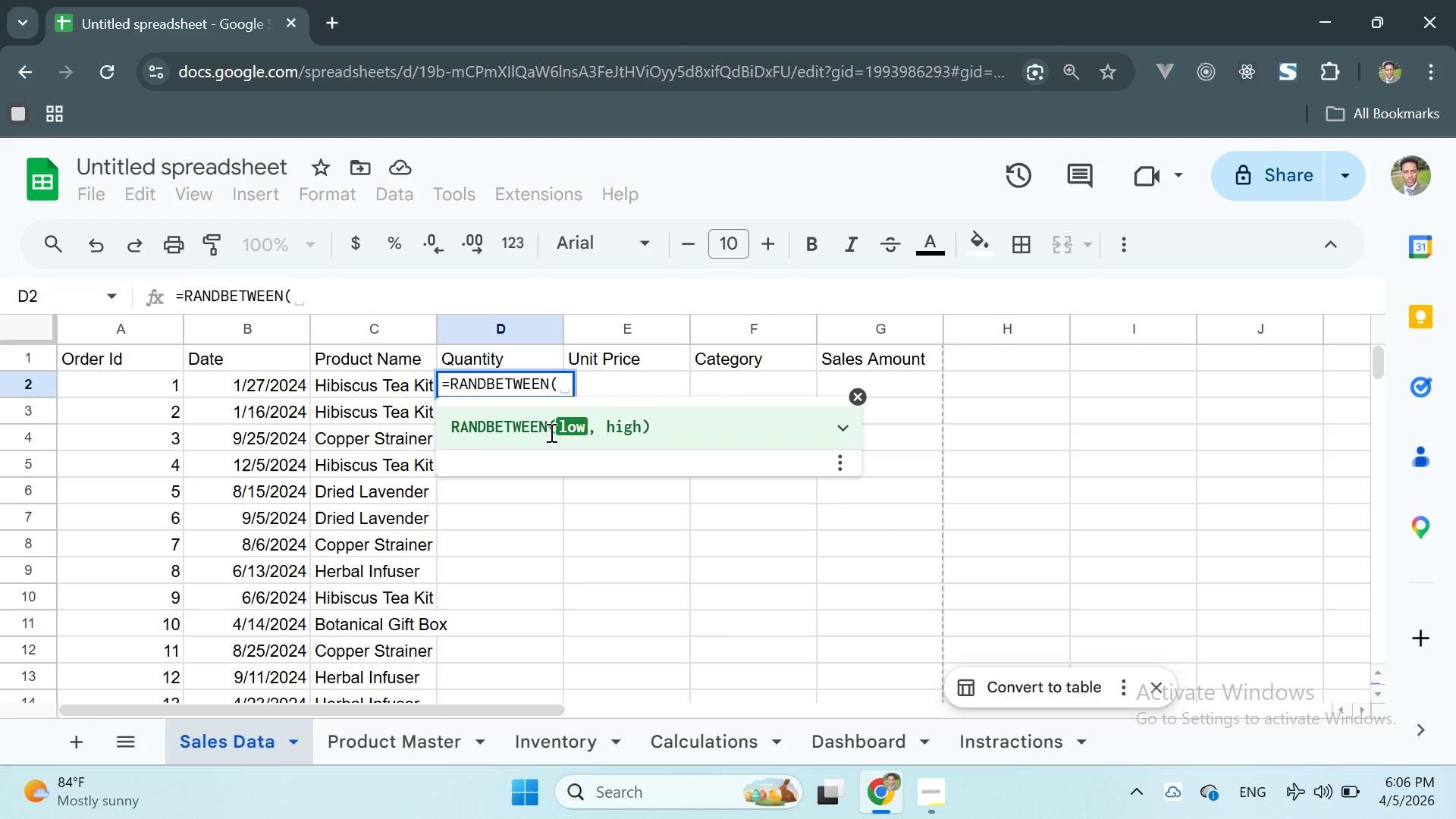 
type(1.10)
 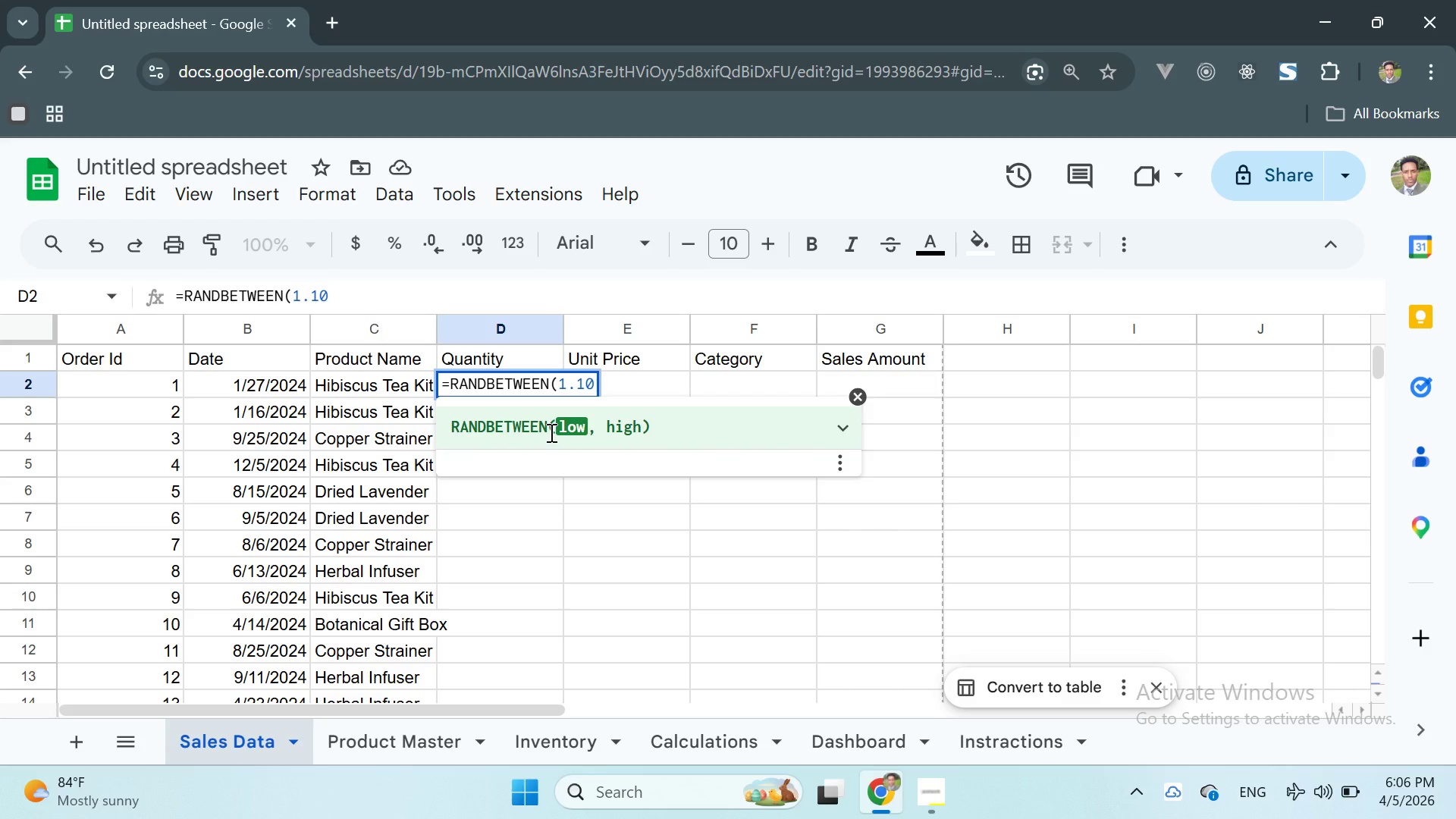 
key(Enter)
 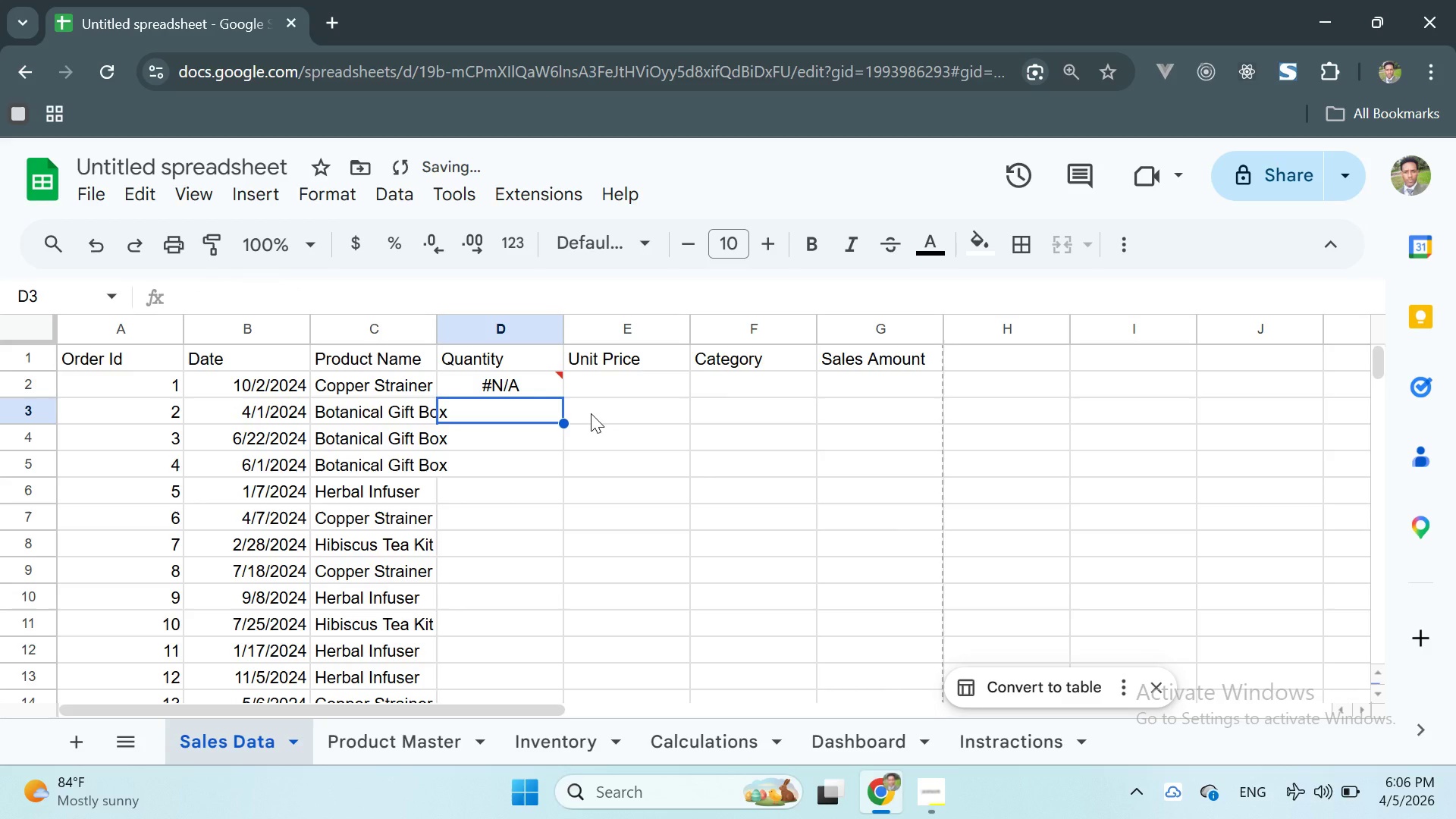 
key(Control+Z)
 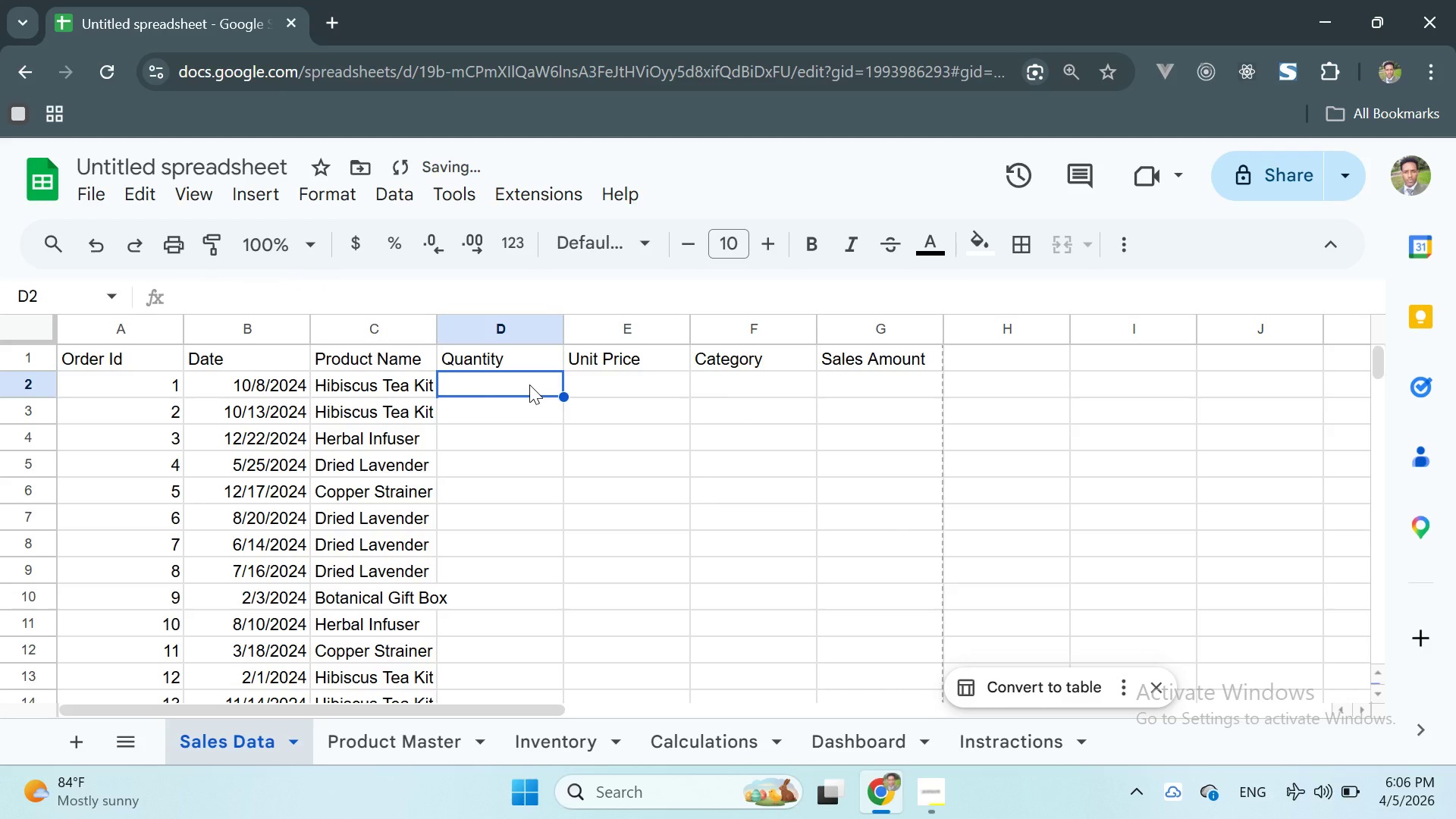 
left_click([529, 384])
 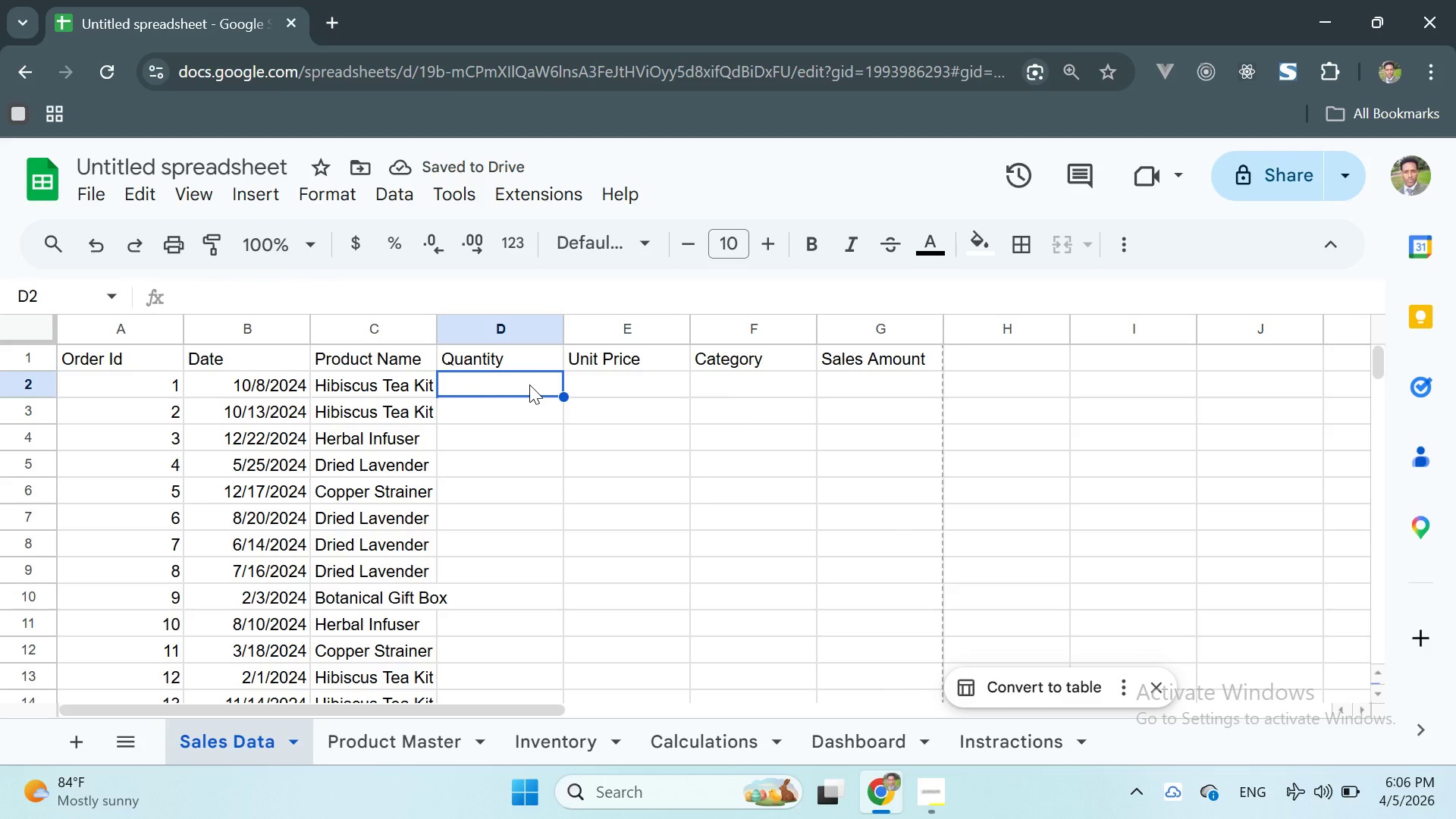 
type(=RAND)
 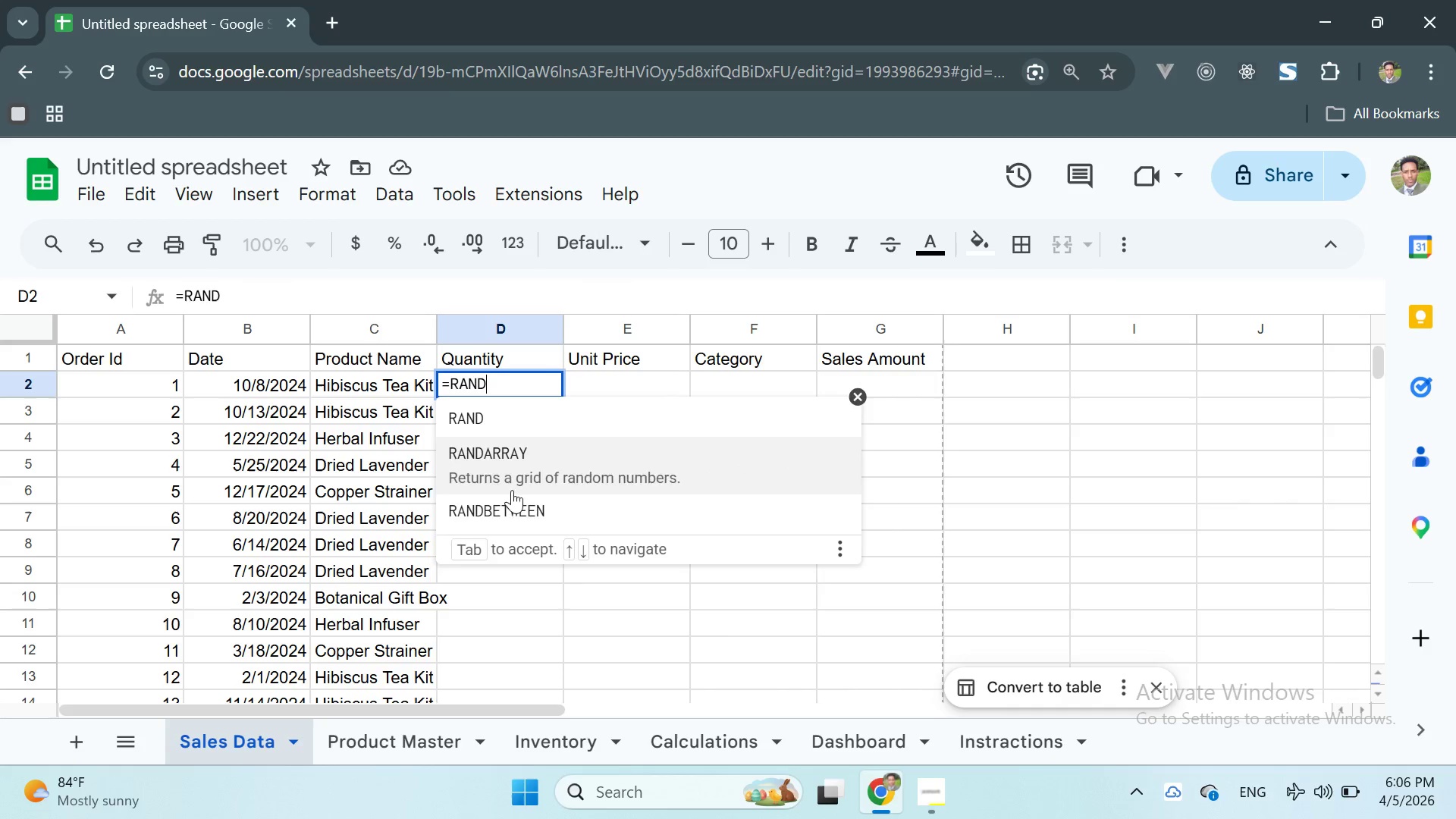 
left_click([504, 508])
 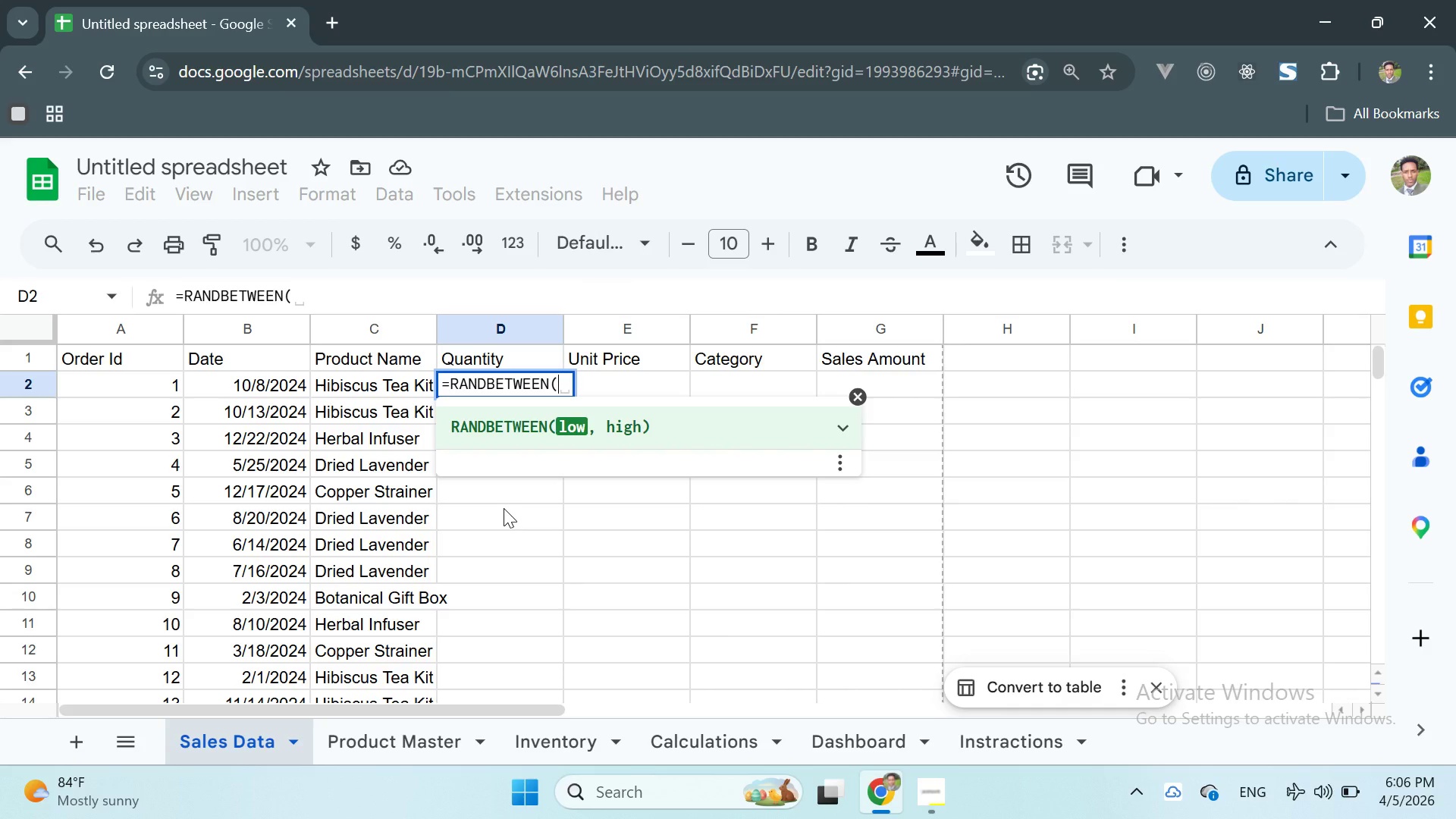 
type(1.)
key(Backspace)
type(,10))
 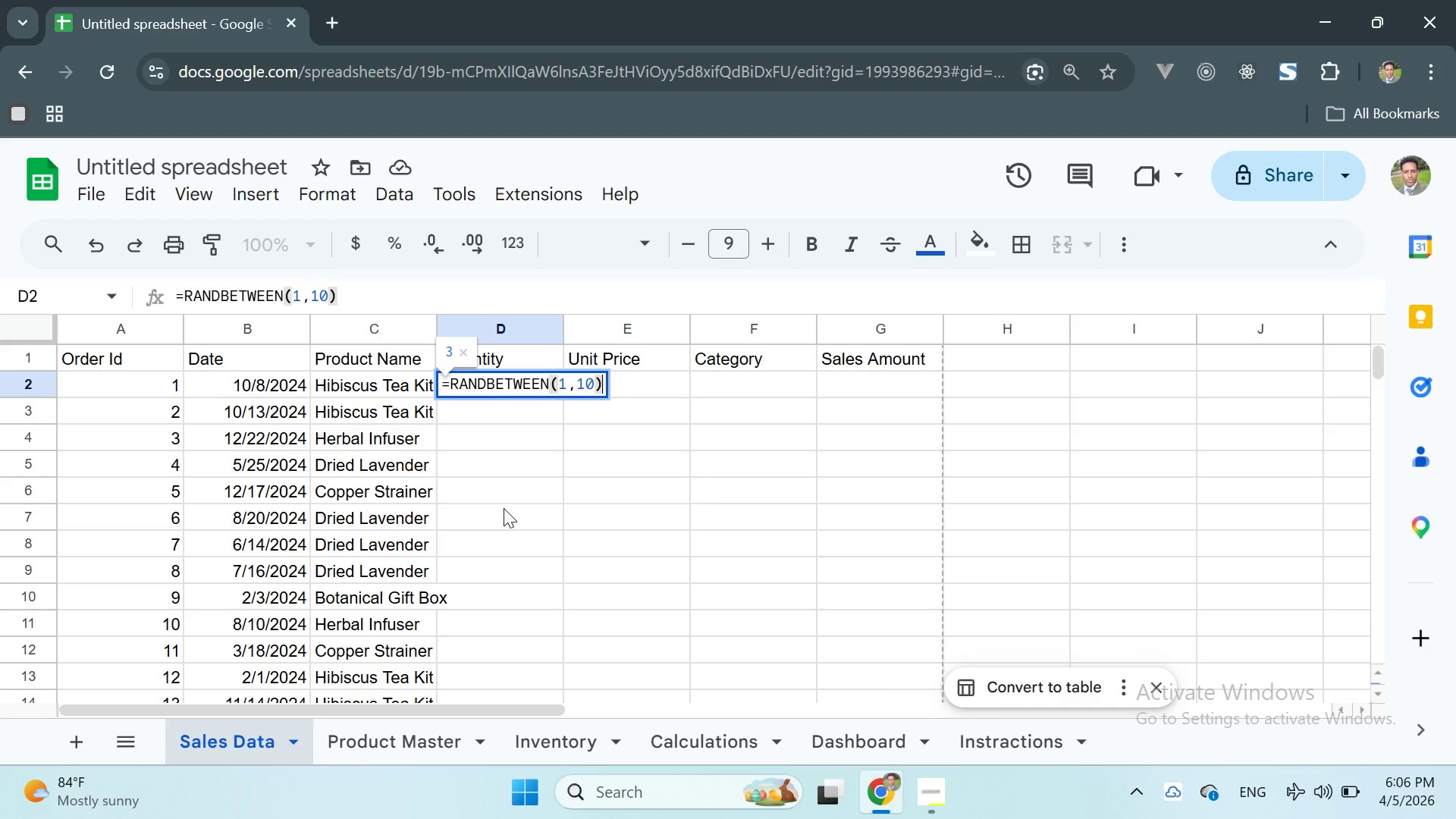 
key(Enter)
 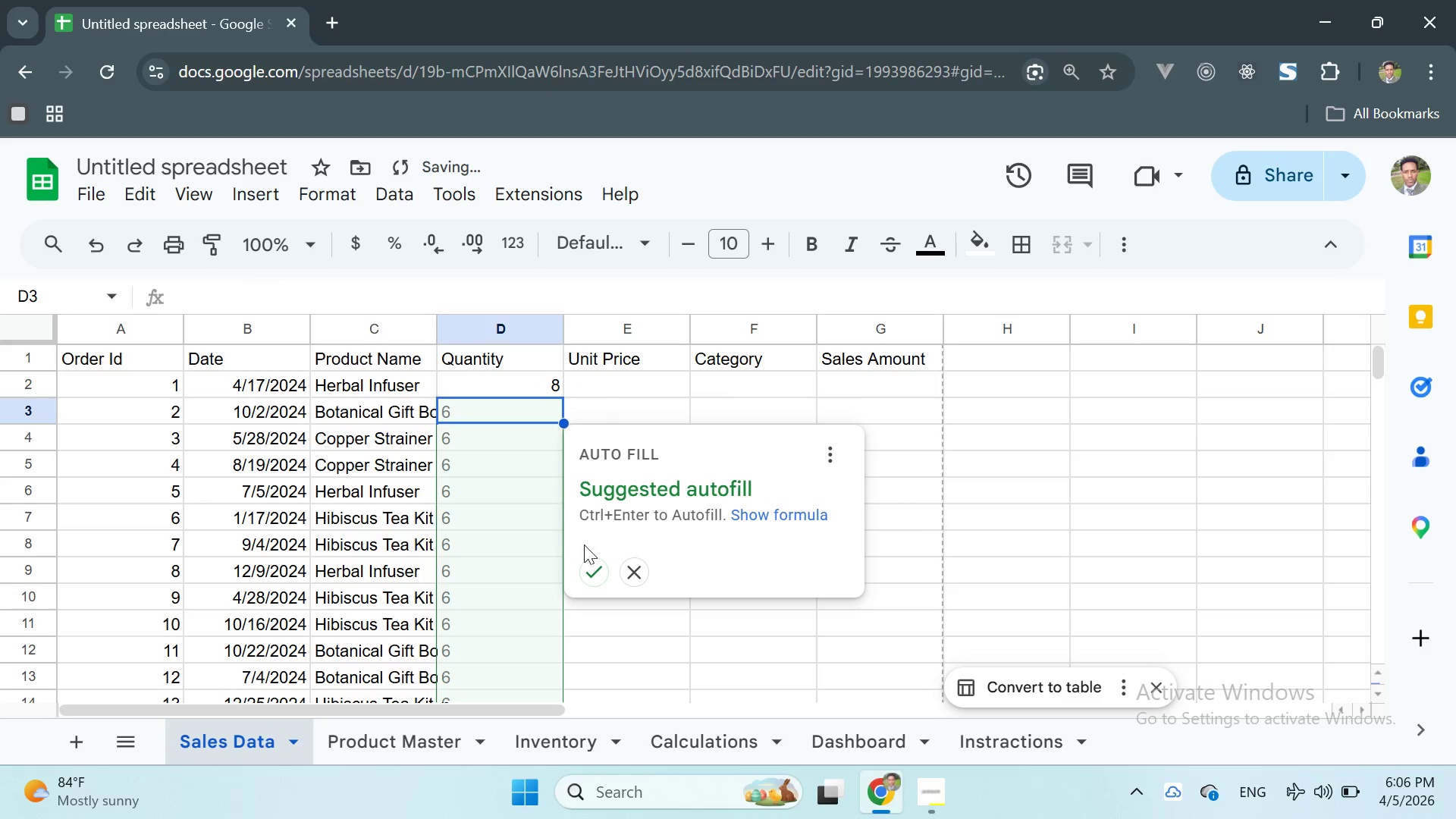 
left_click([588, 568])
 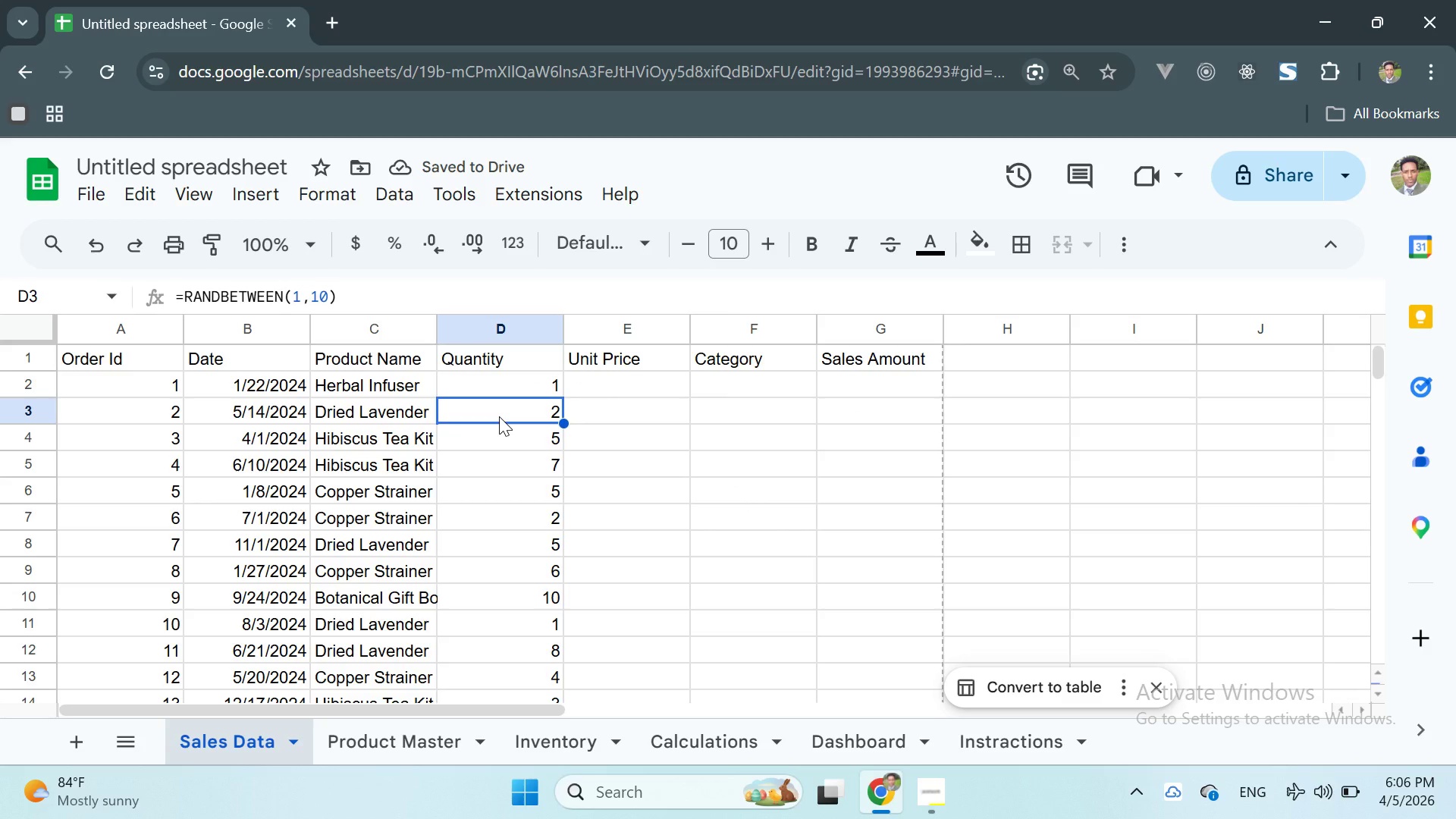 
left_click([602, 389])
 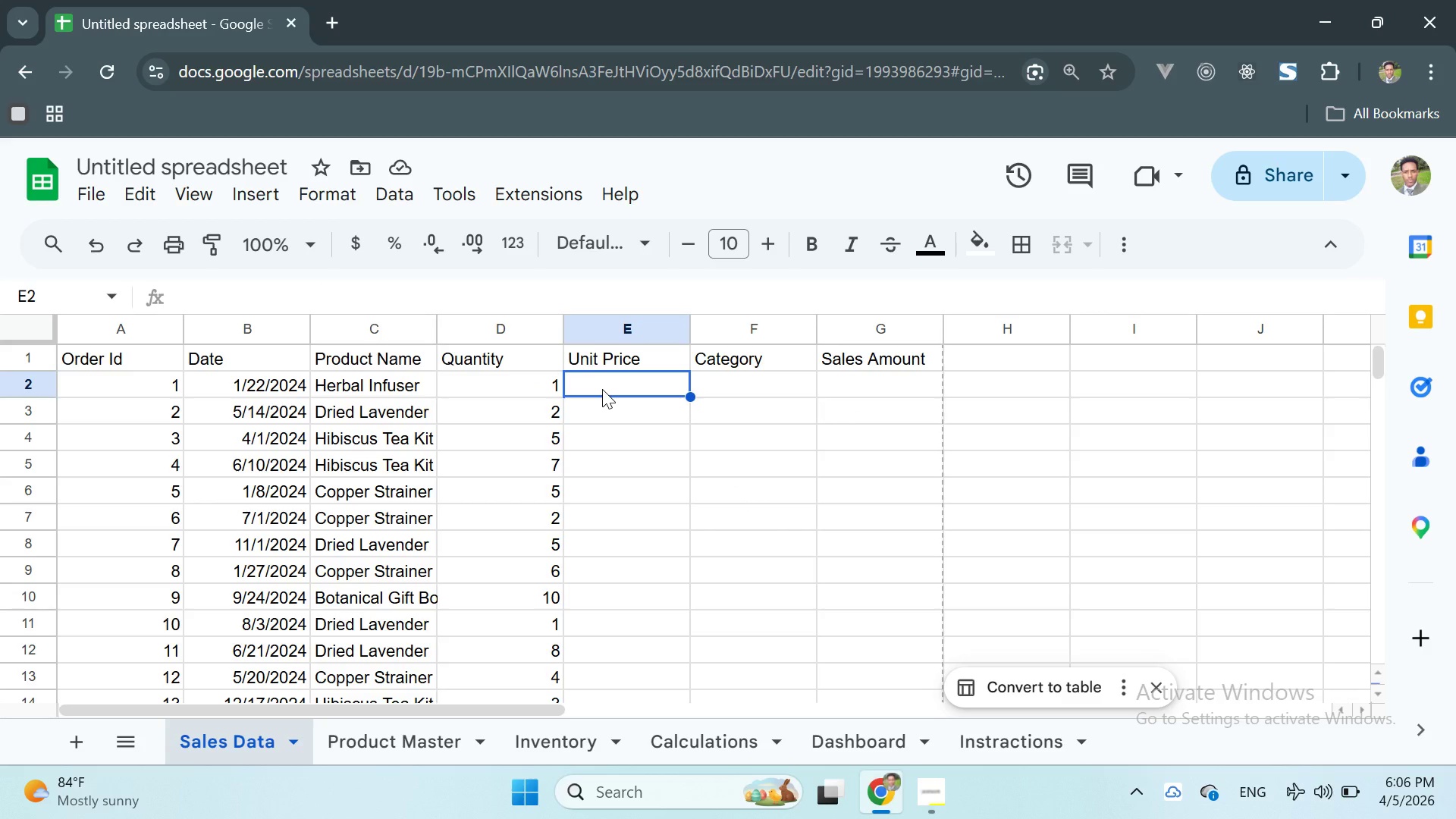 
wait(8.52)
 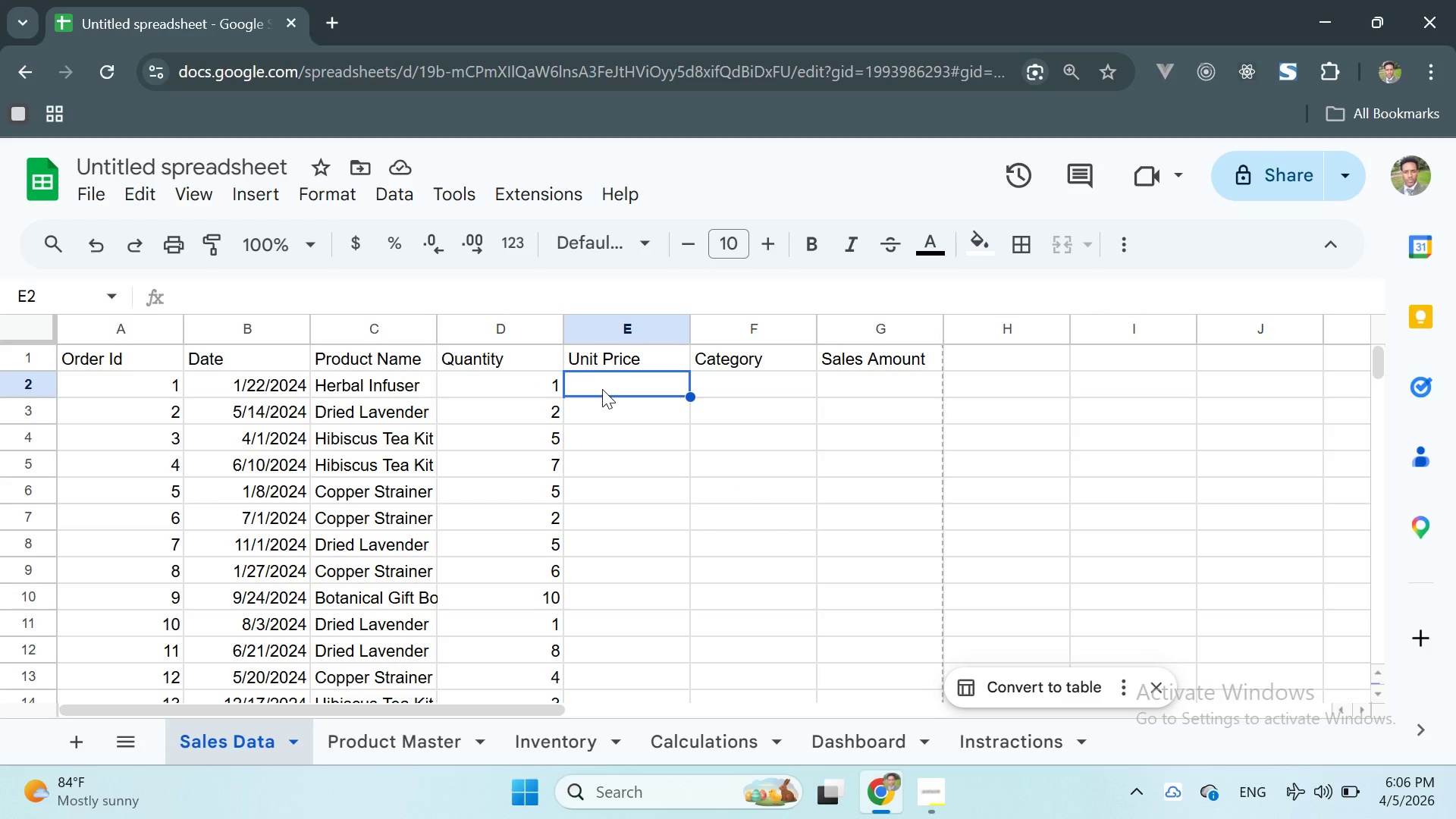 
left_click([602, 389])
 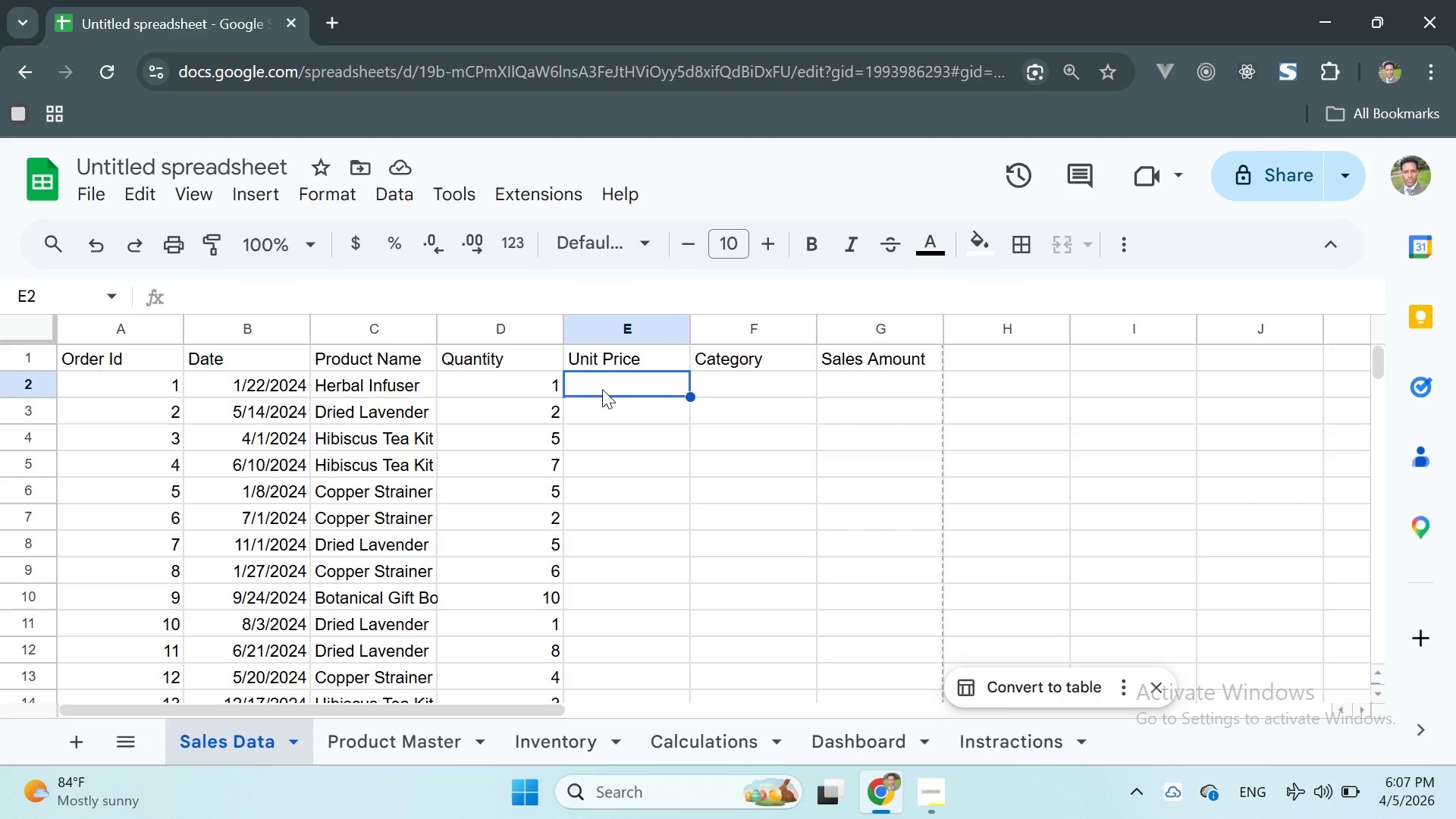 
type(=VO)
 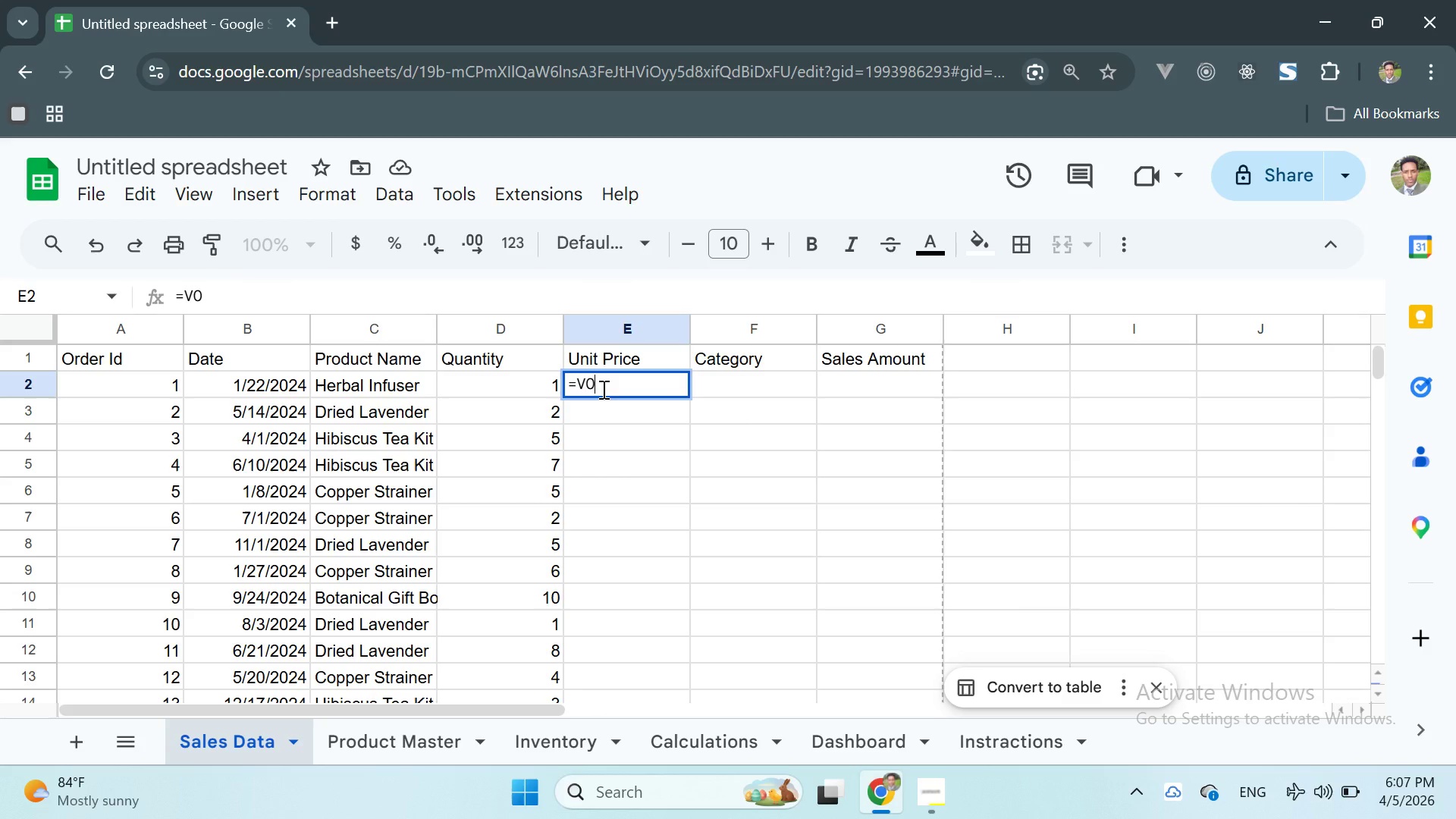 
key(Backspace)
 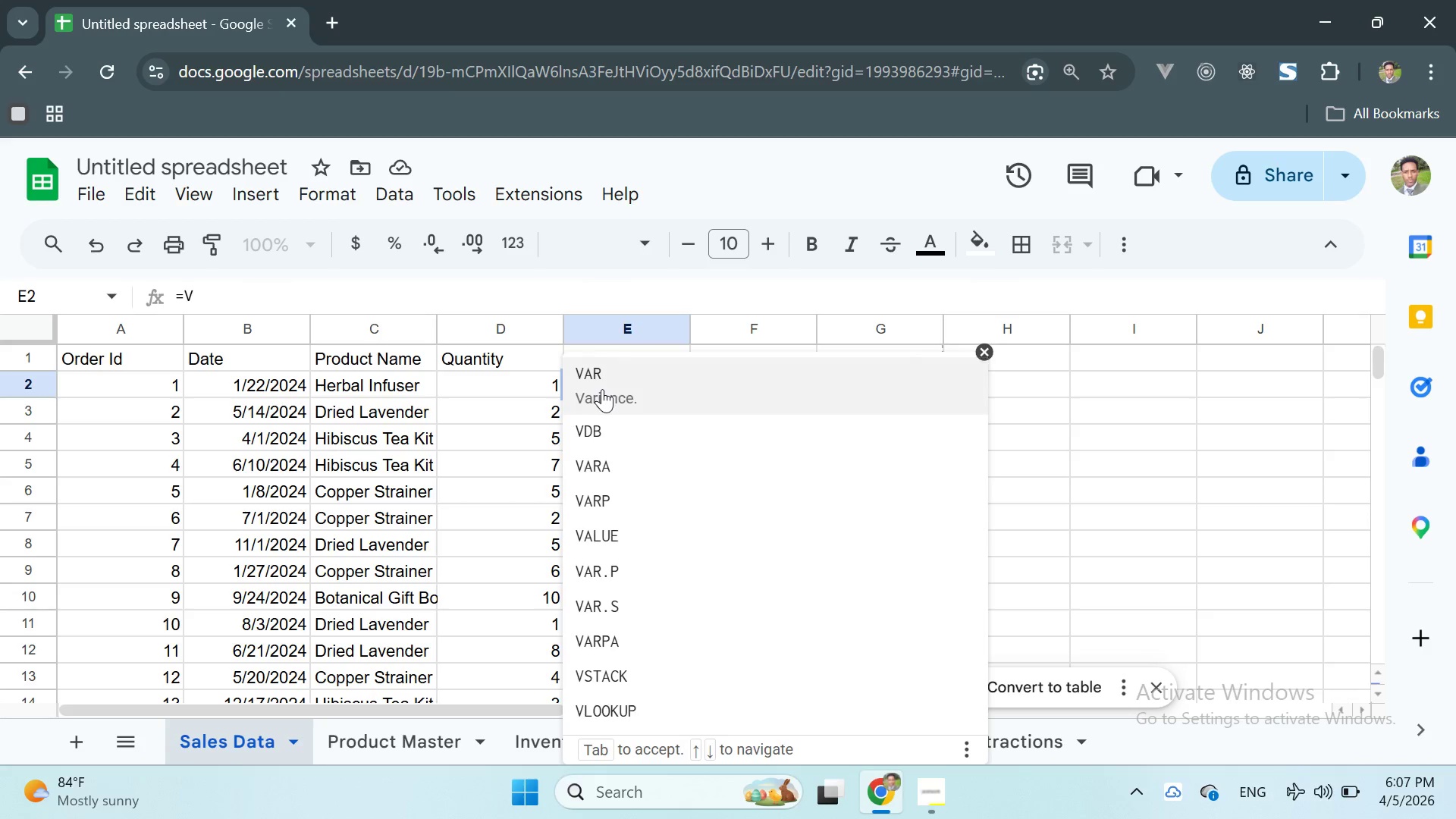 
key(L)
 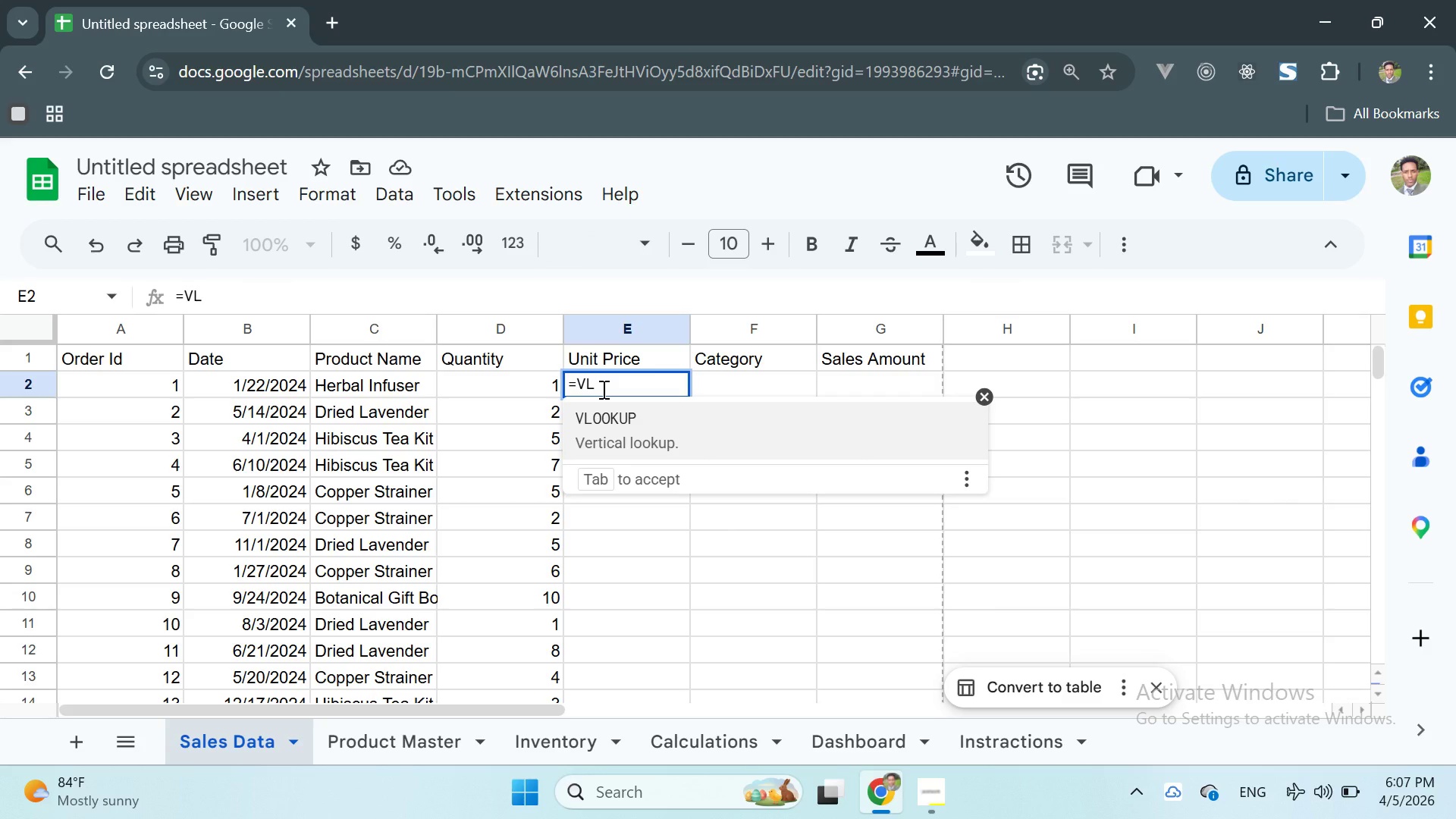 
left_click([602, 419])
 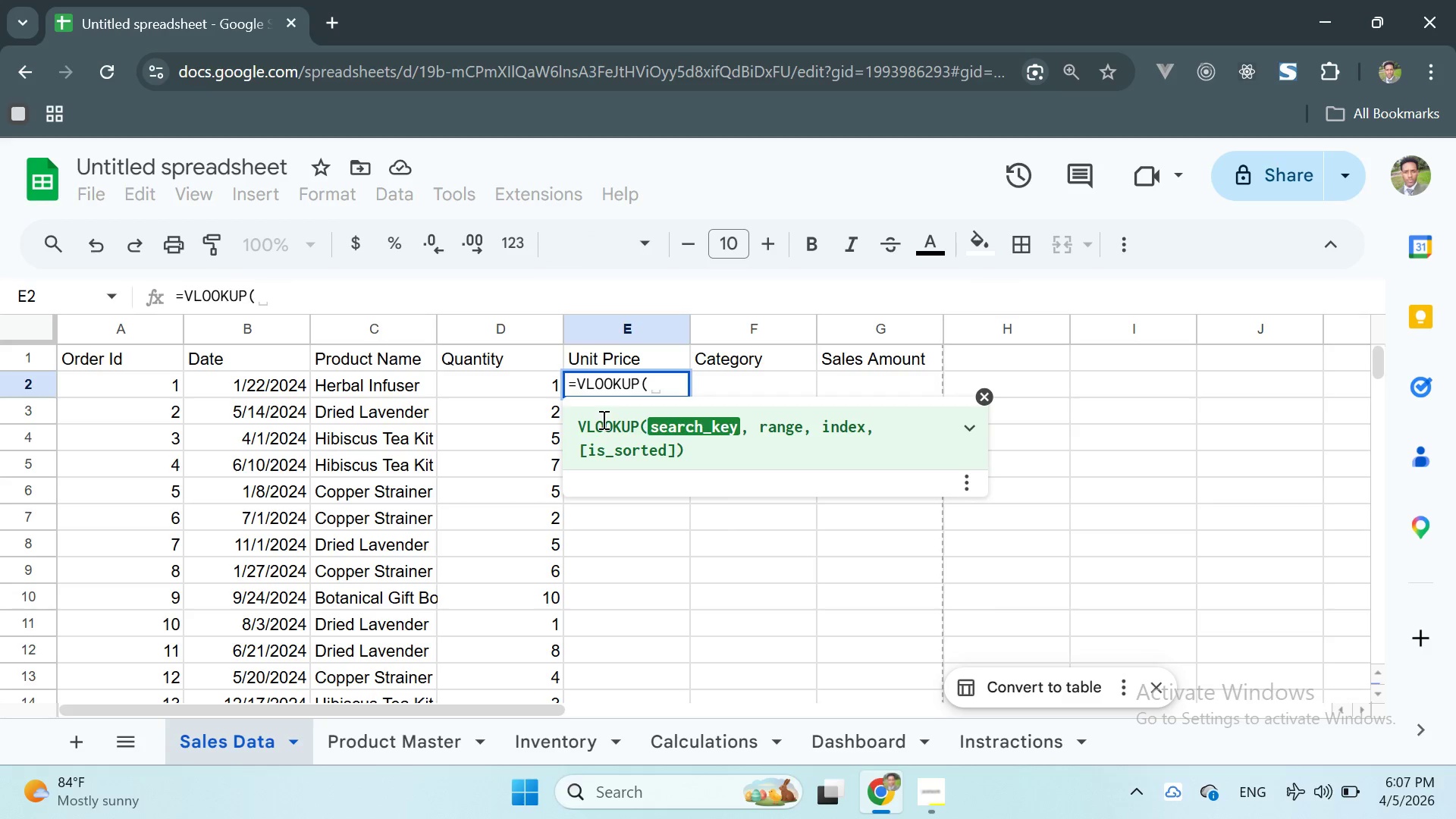 
type(C2,')
 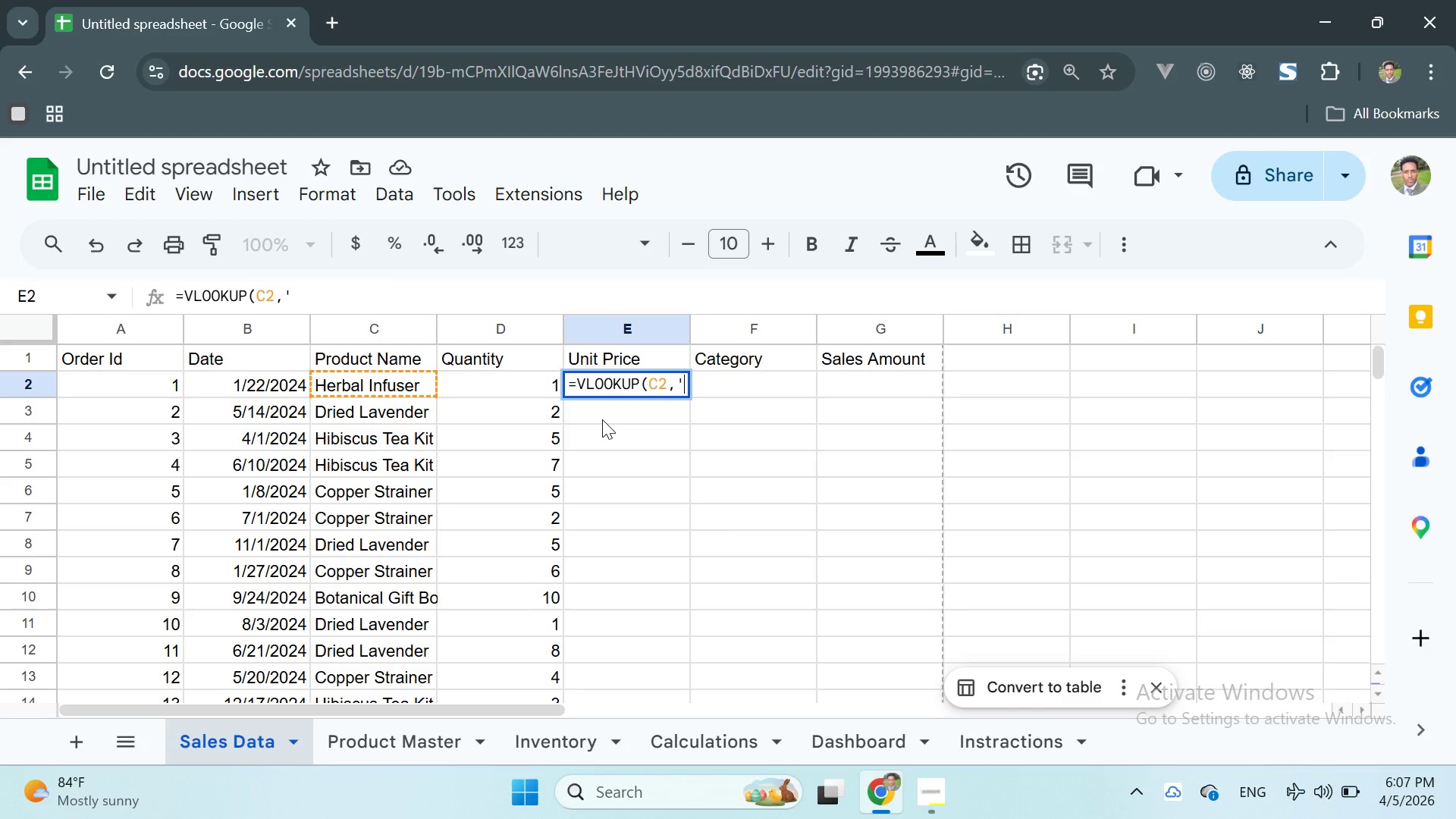 
type(p)
key(Backspace)
type(Product Master)
 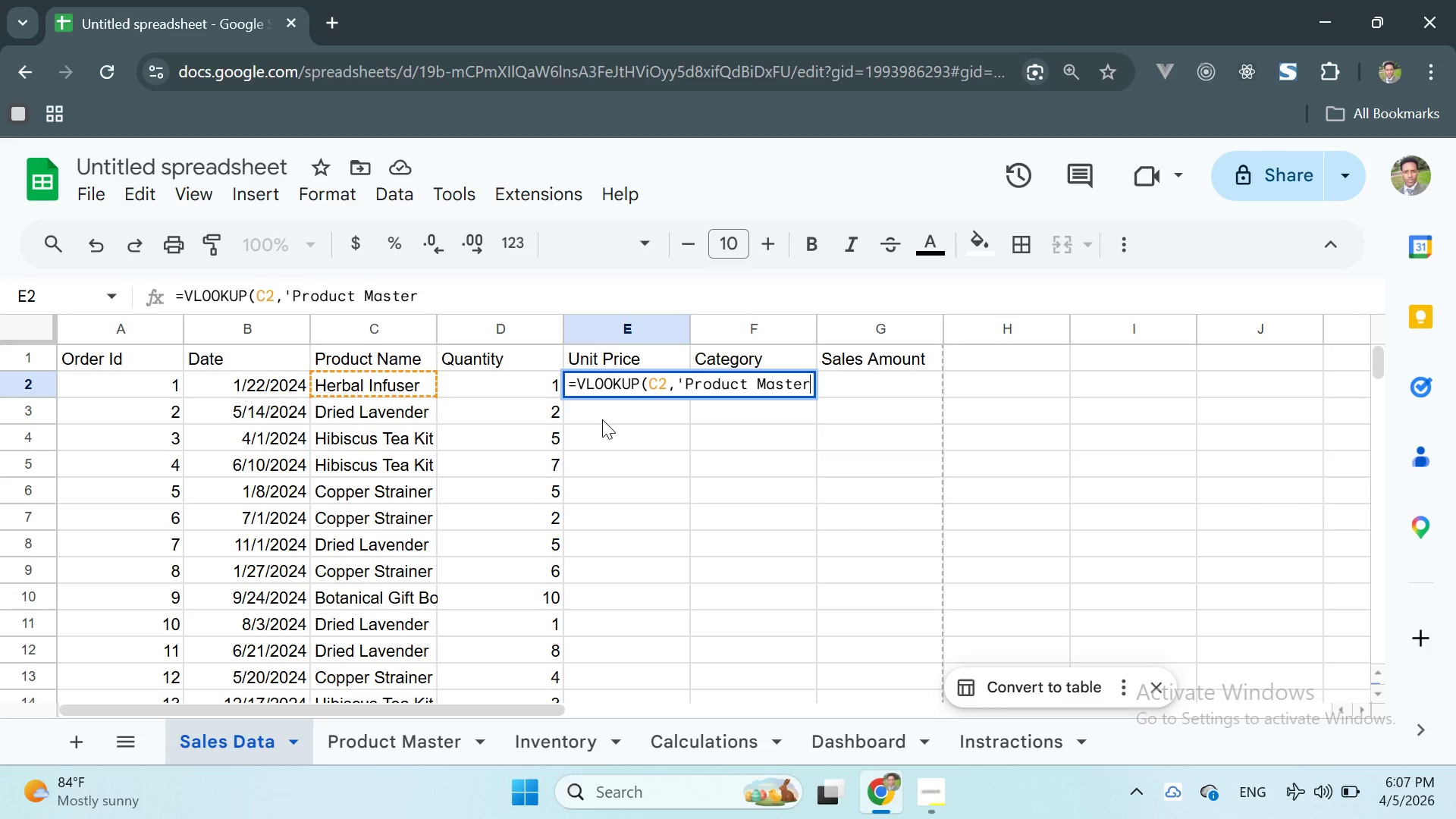 
key(Quote)
 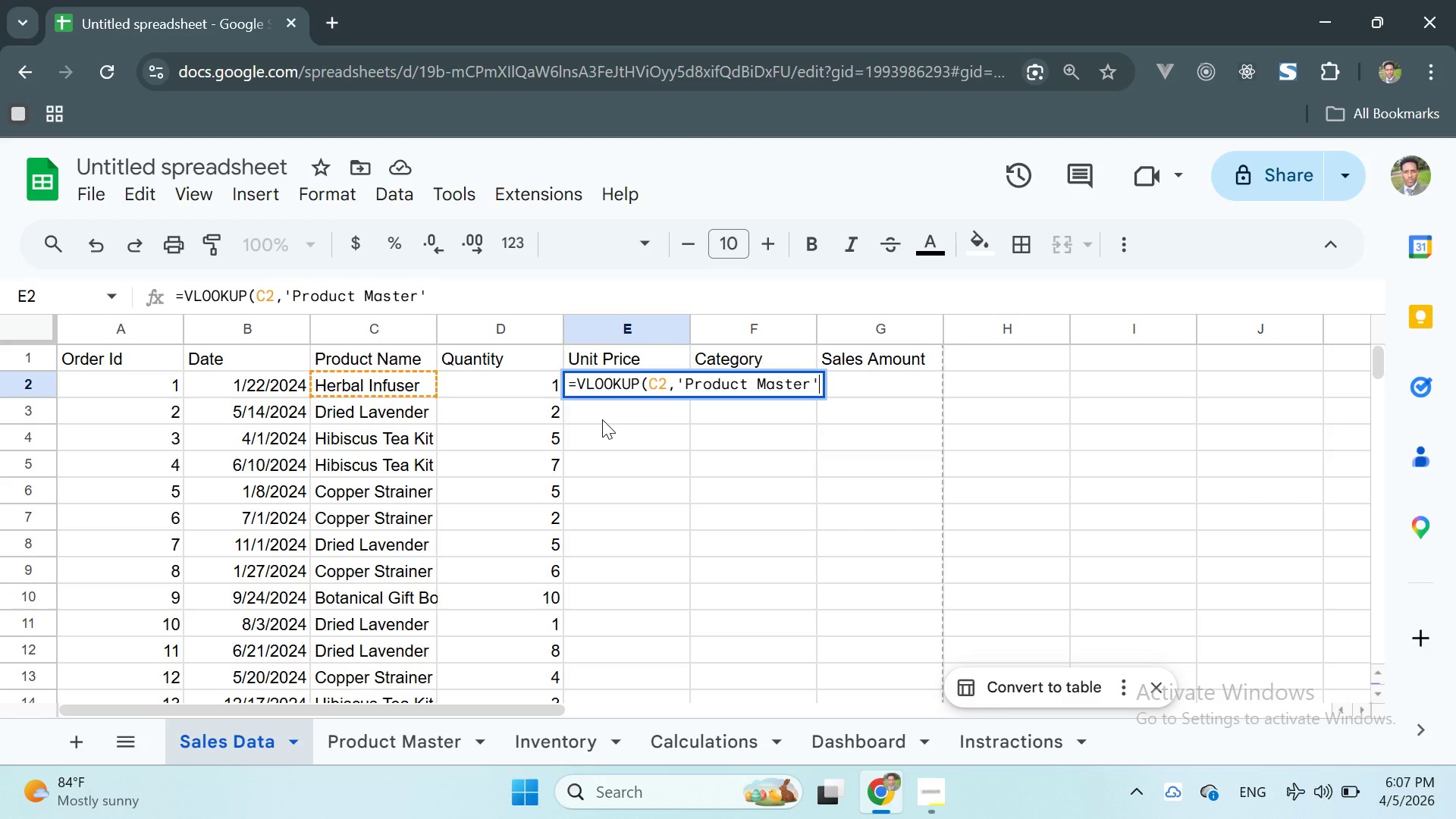 
type(! )
key(Backspace)
type(A:B, 2, FA)
 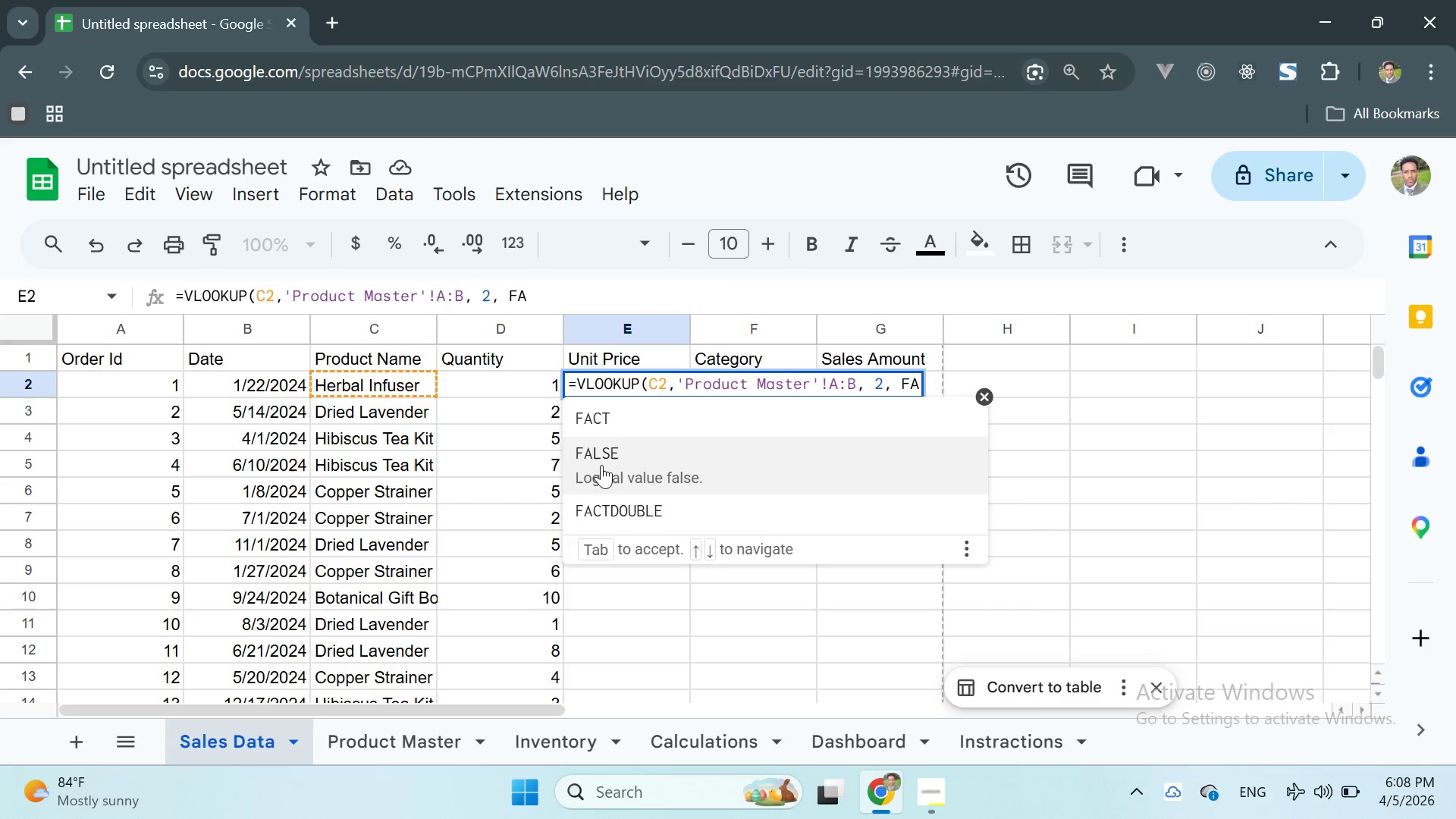 
left_click([601, 471])
 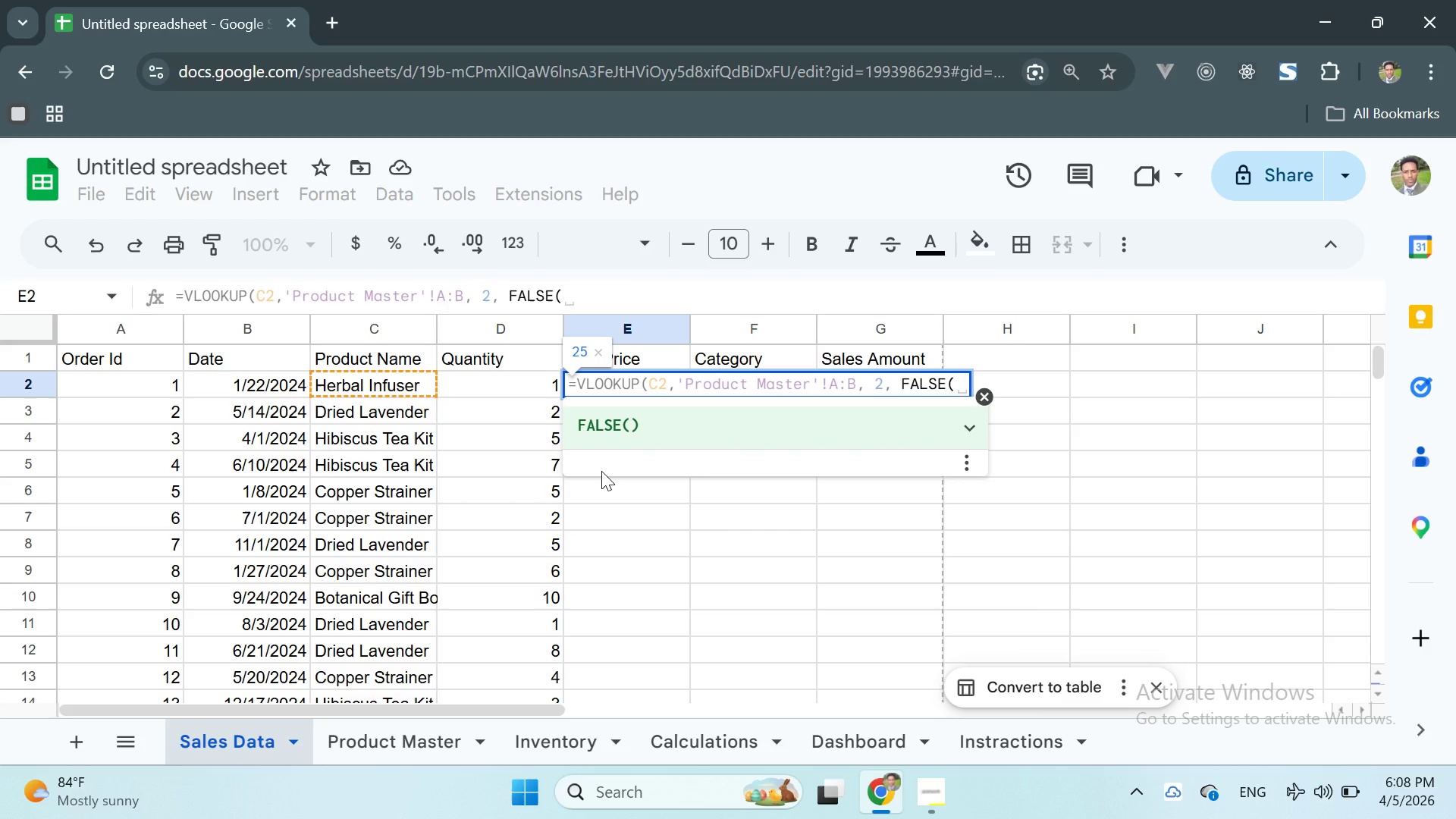 
wait(6.83)
 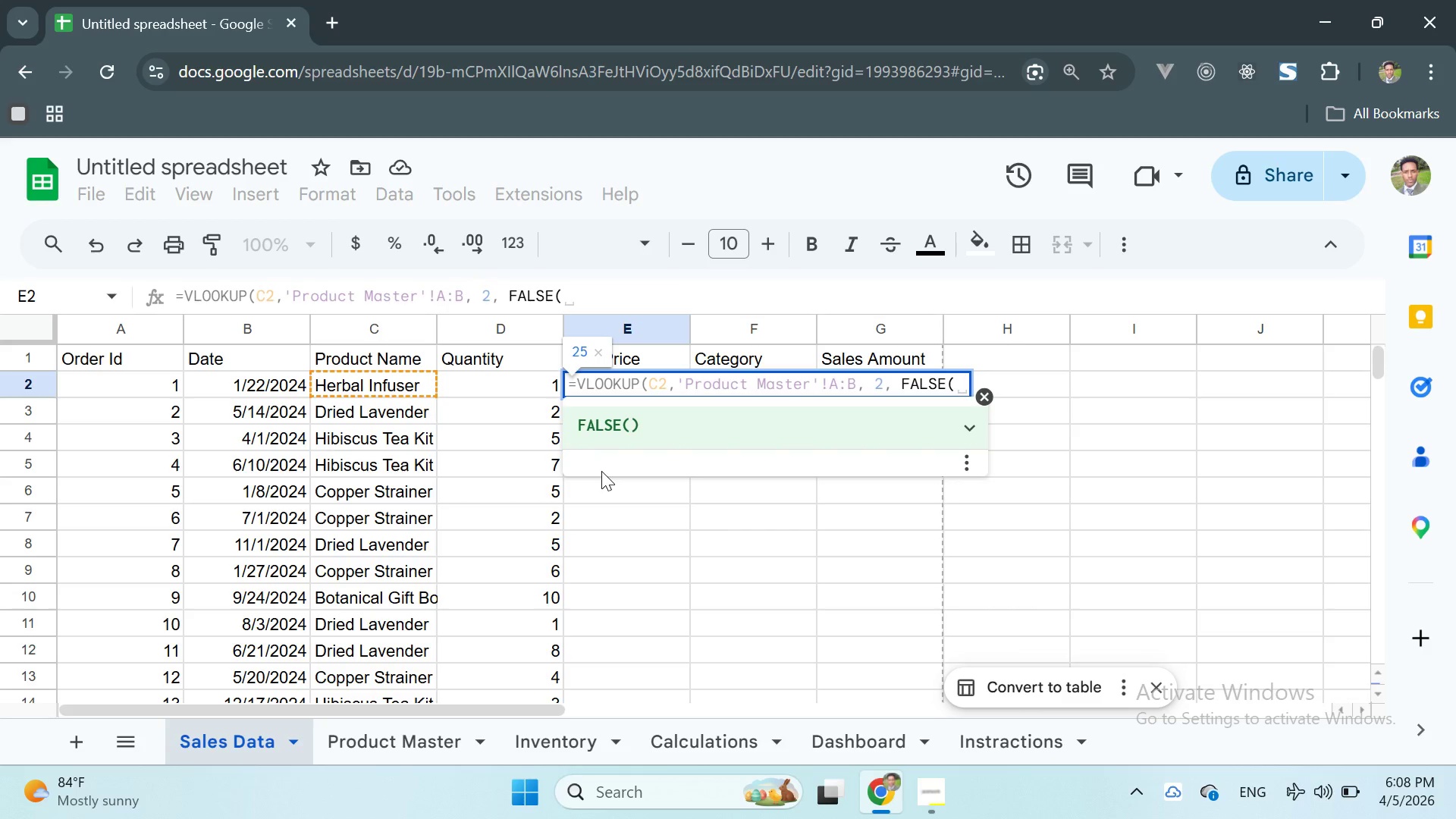 
key(Backspace)
 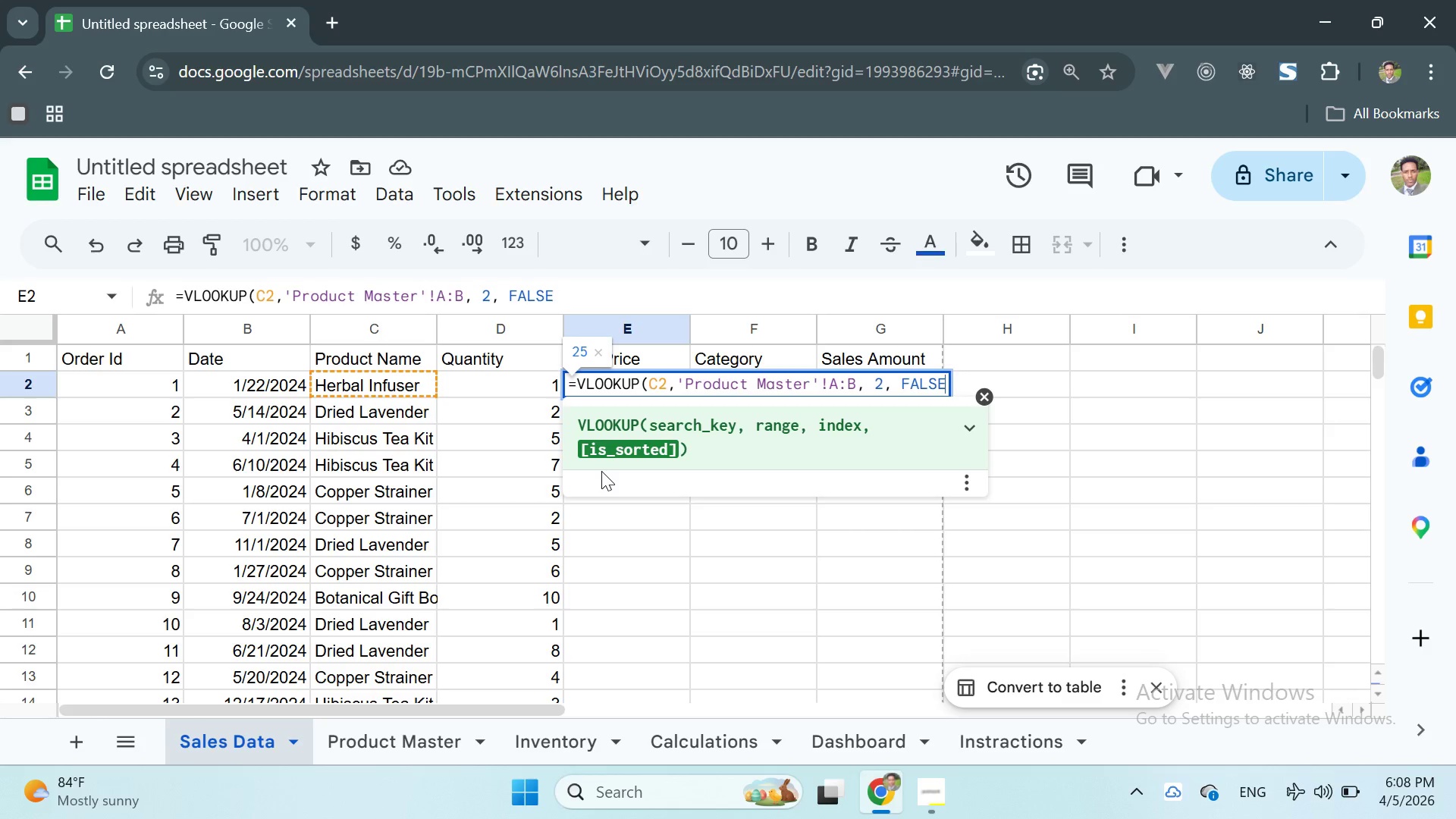 
key(Shift+0)
 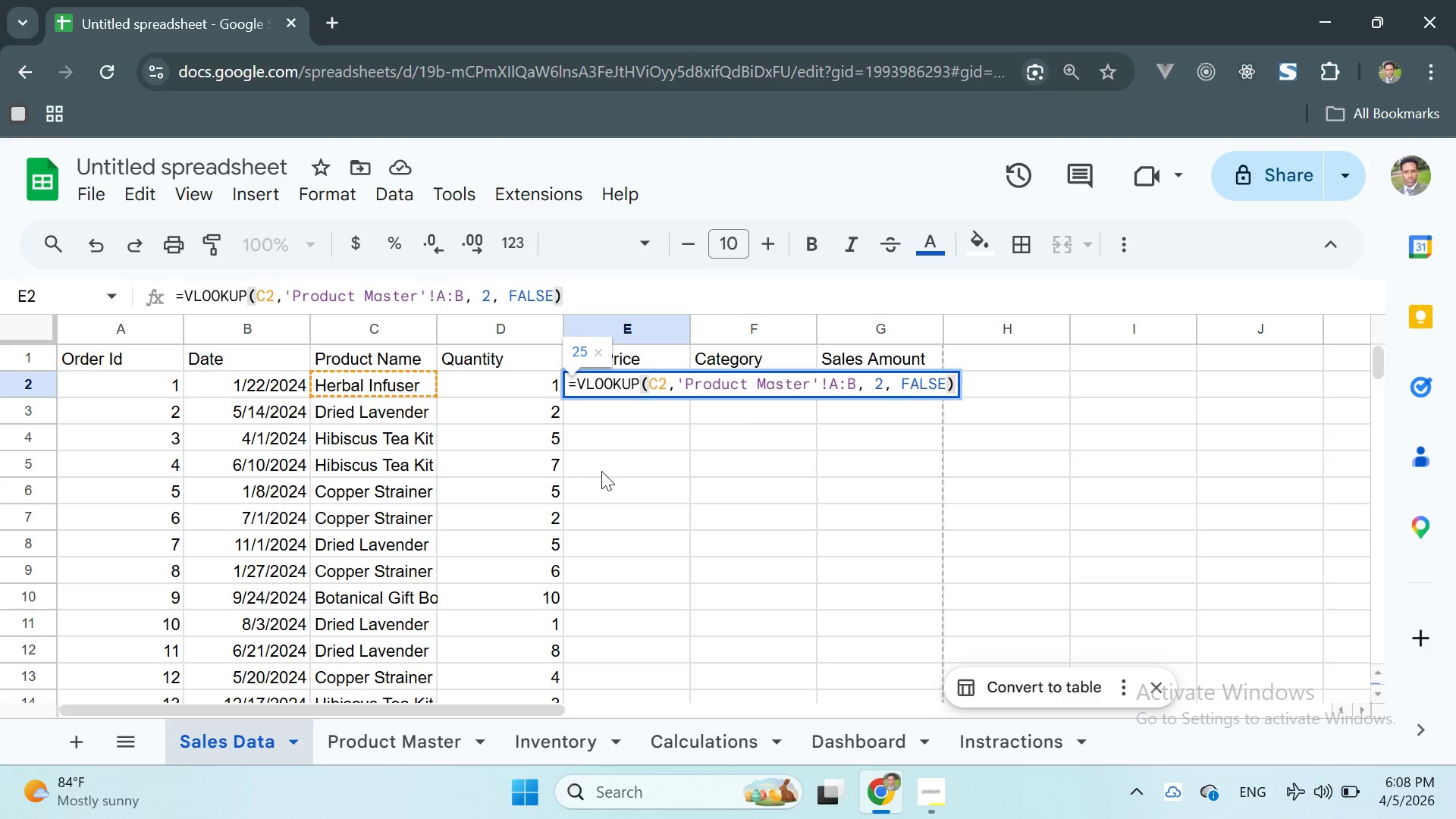 
key(Enter)
 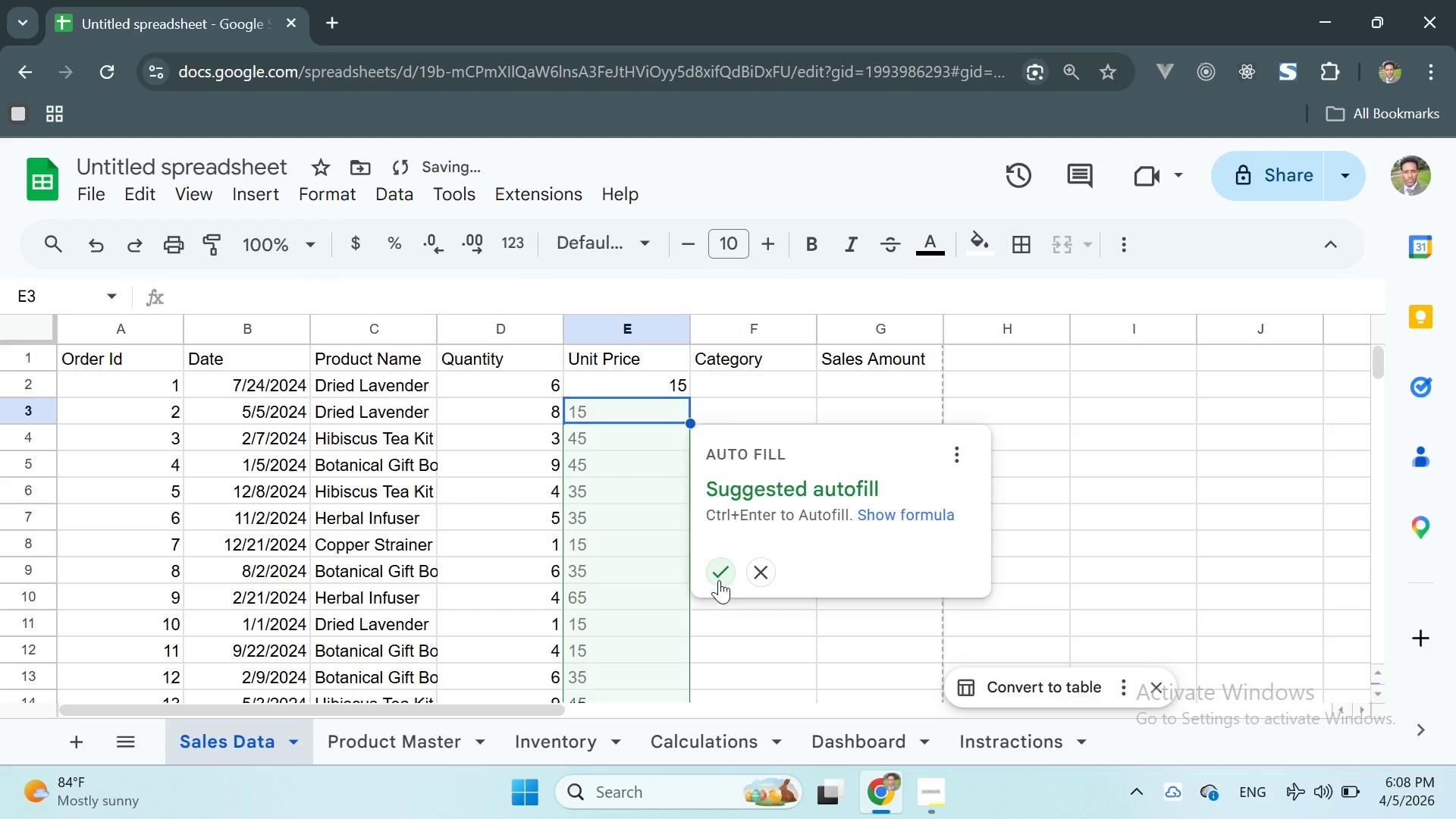 
left_click([719, 580])
 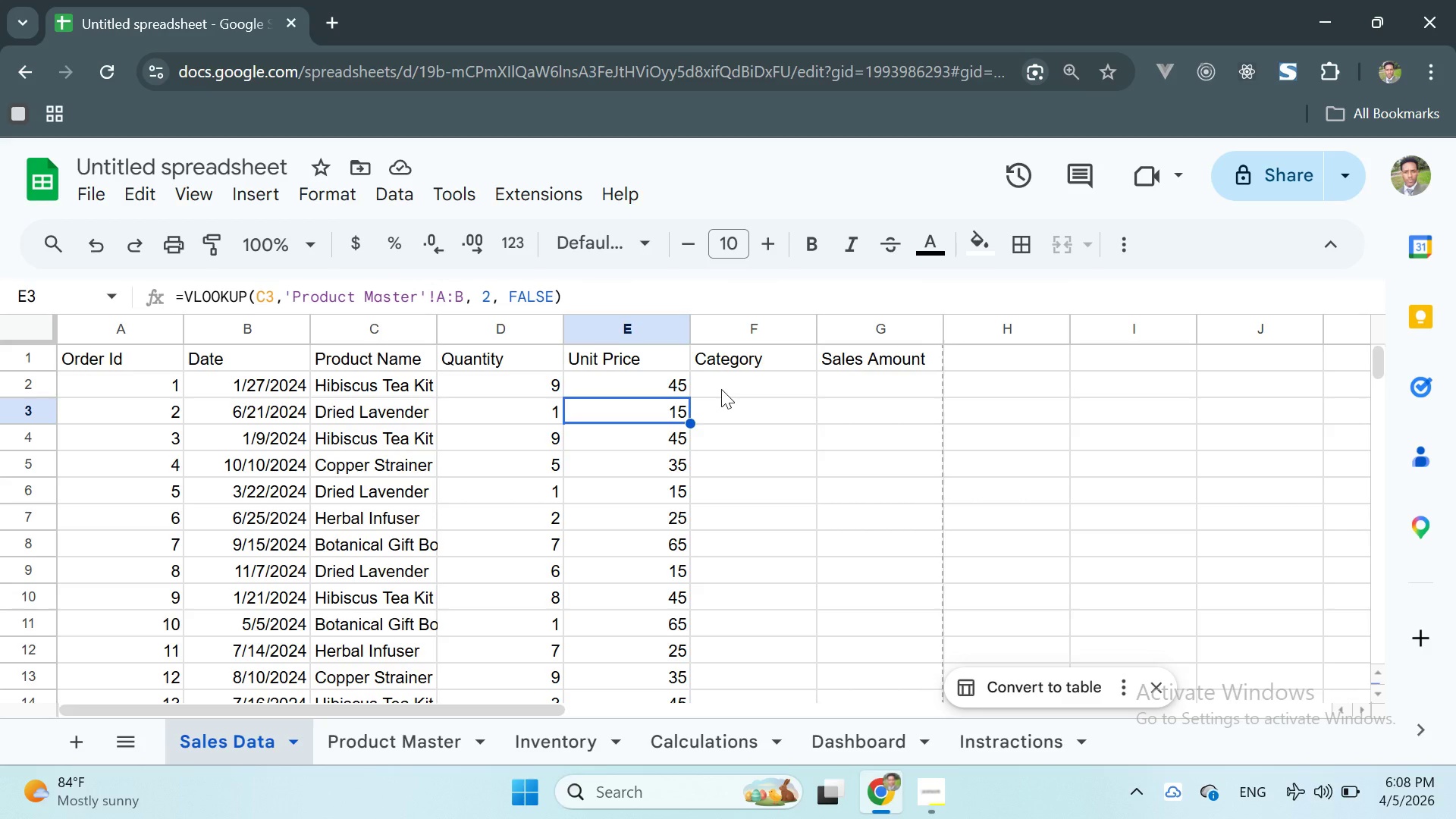 
wait(10.66)
 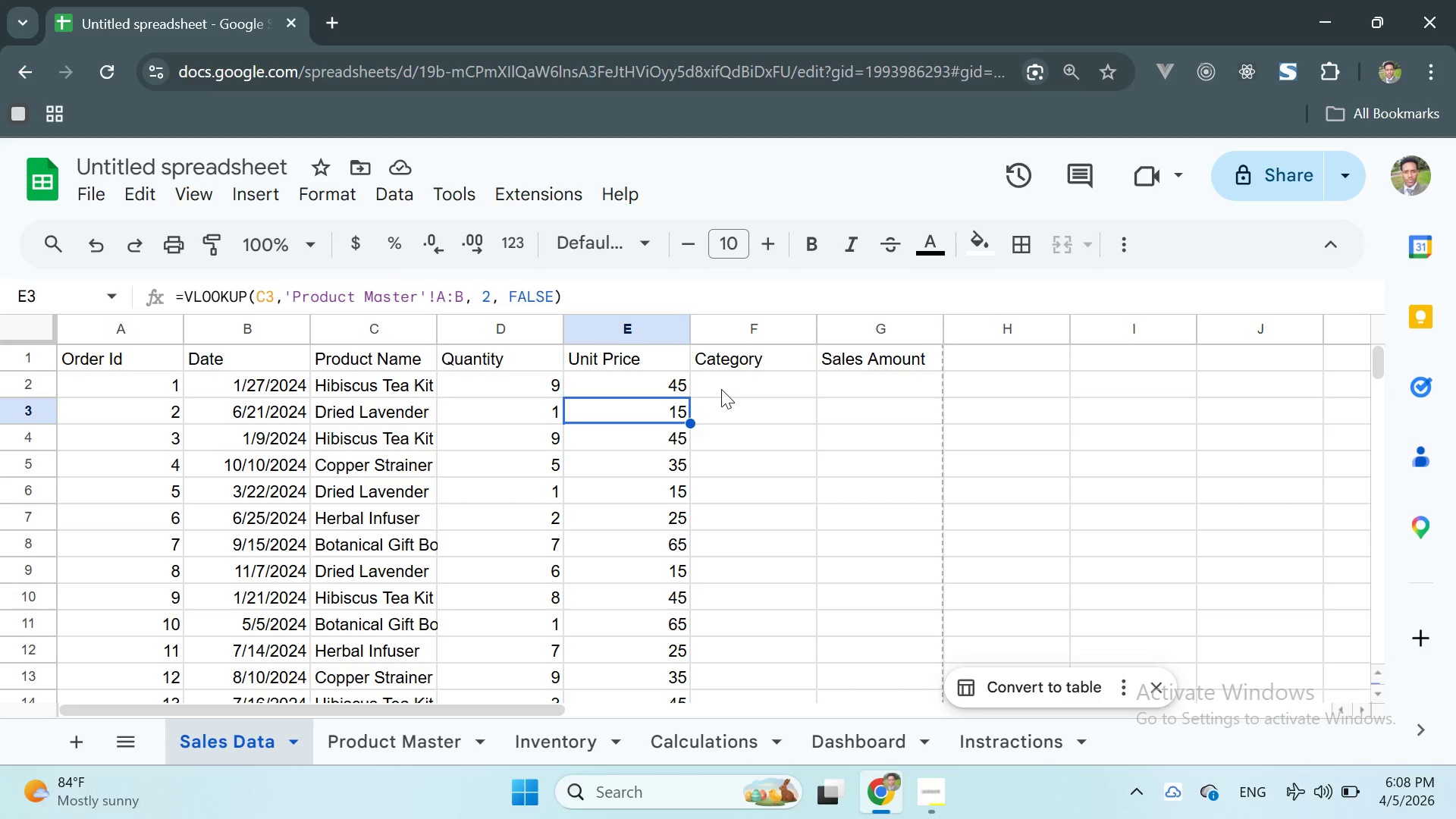 
left_click([739, 379])
 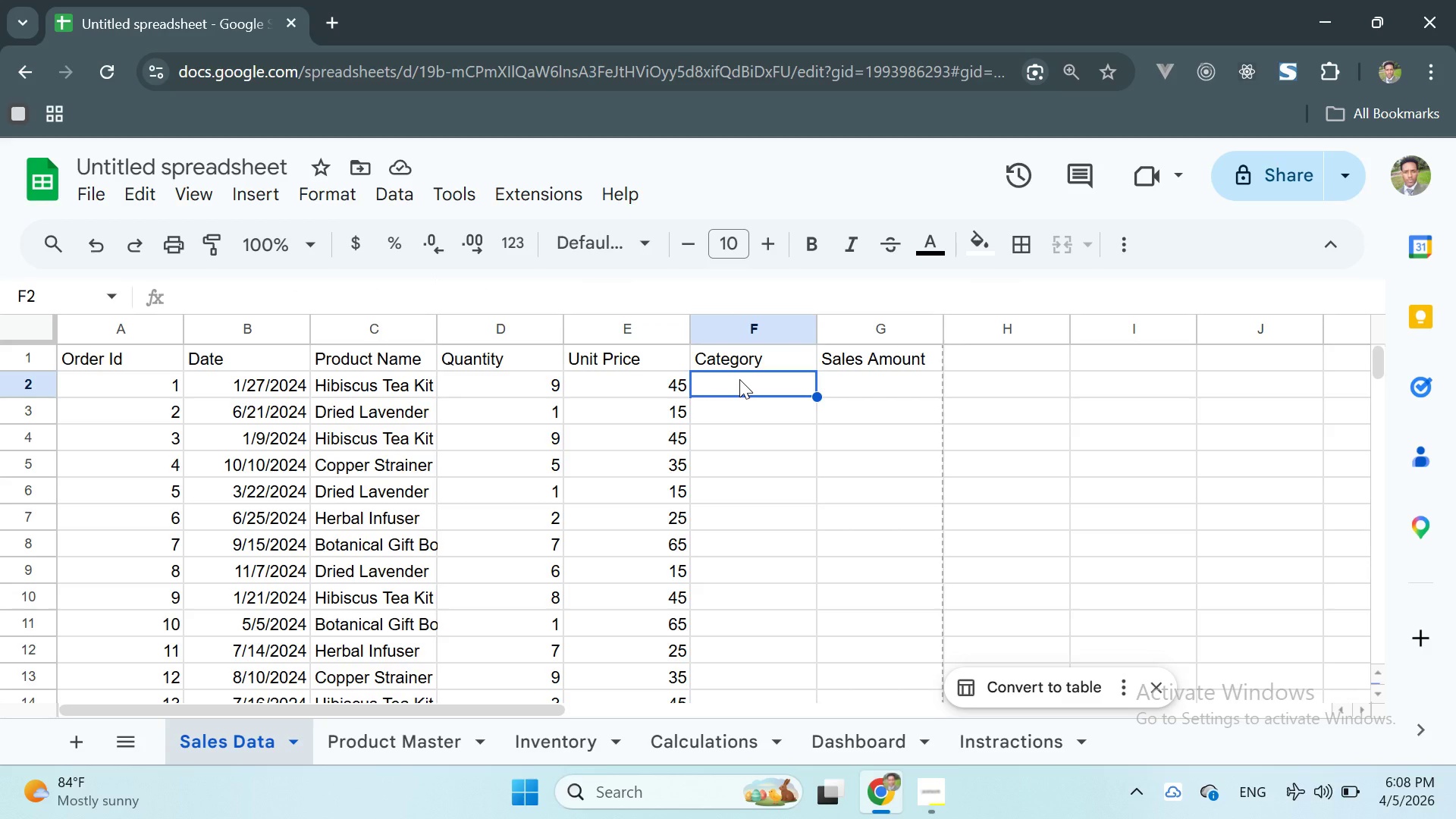 
type(=SWIT)
 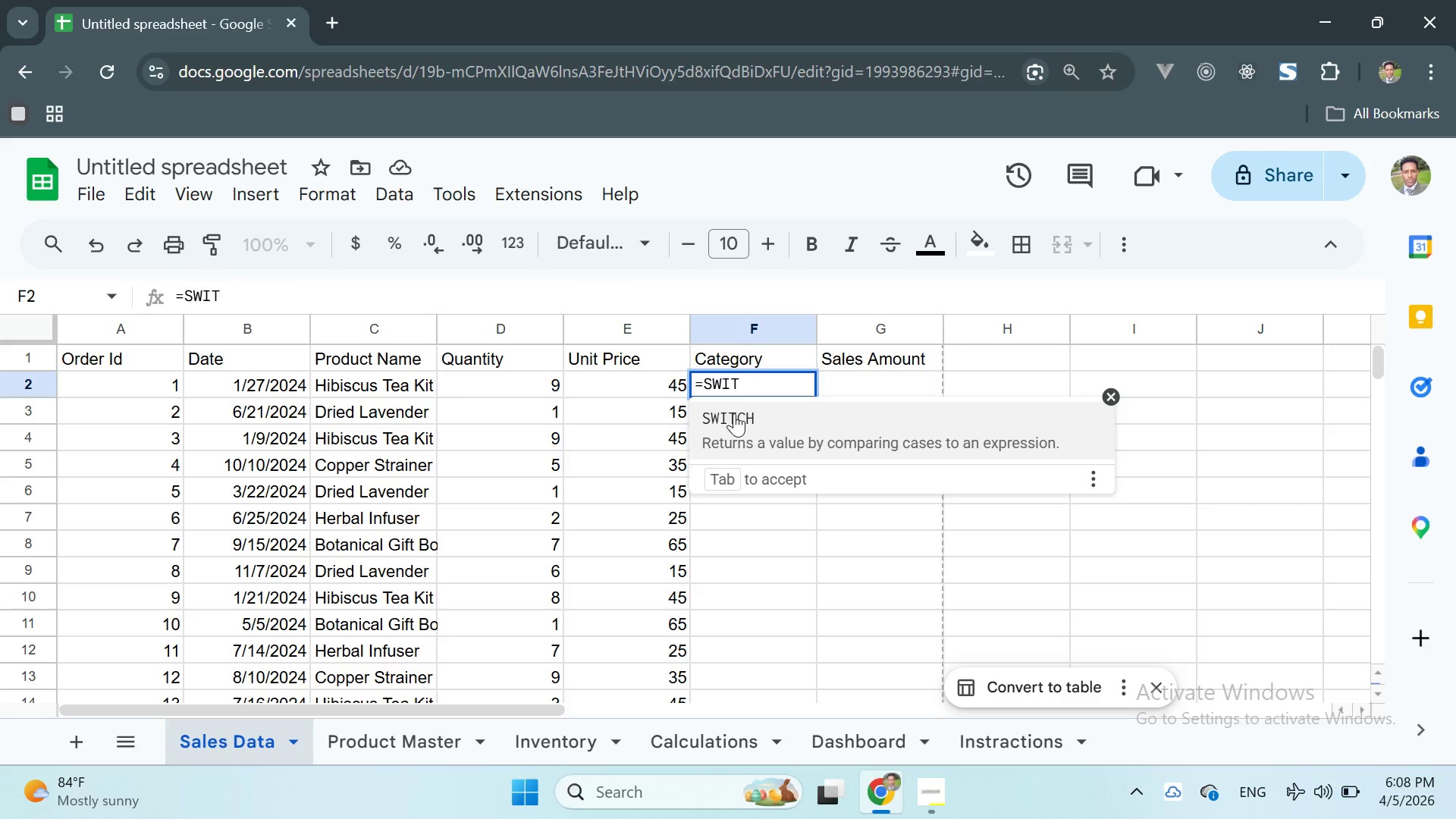 
left_click([734, 413])
 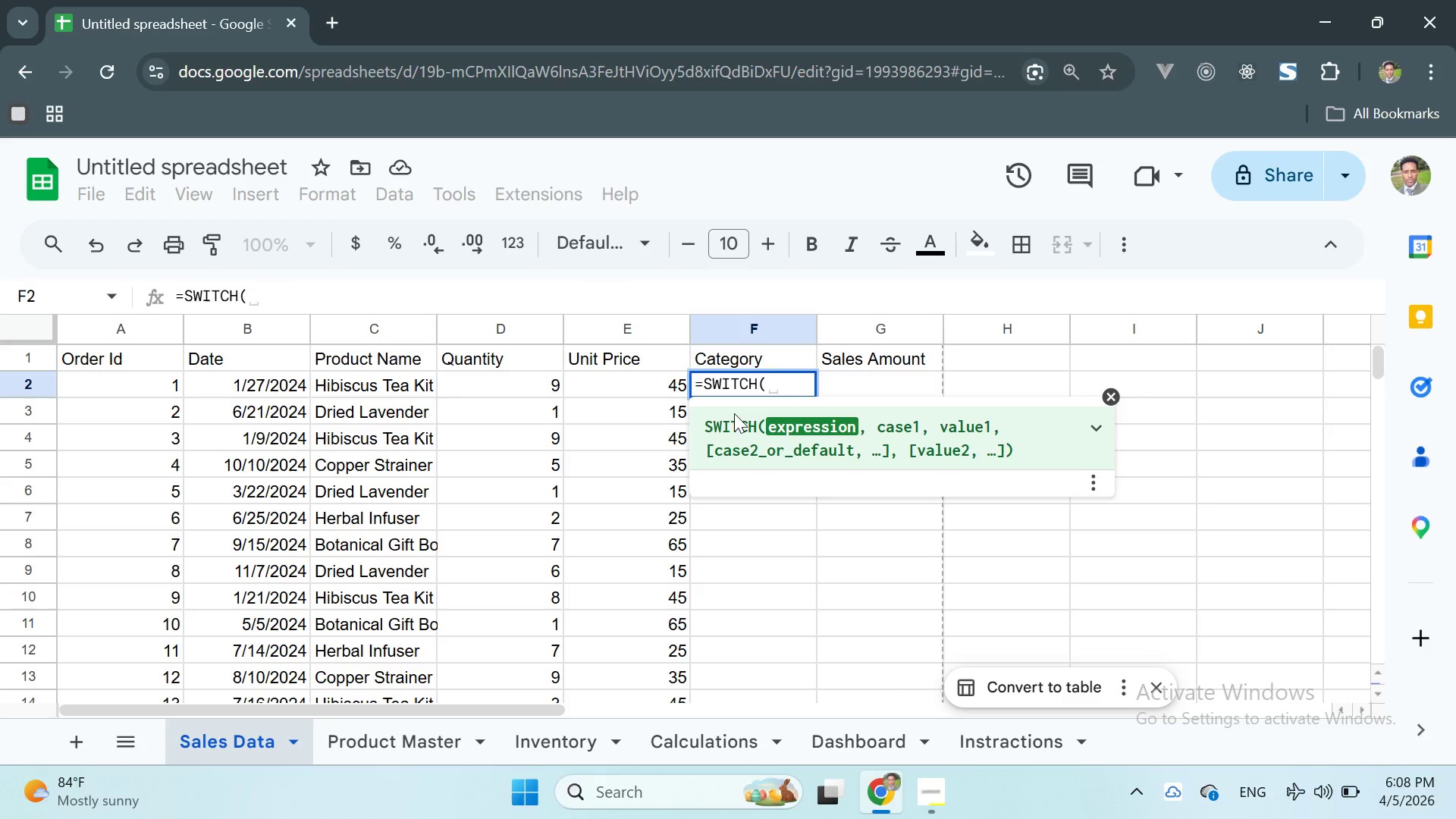 
type(C2, 'Prodcut)
key(Backspace)
key(Backspace)
key(Backspace)
type(uct Master)
 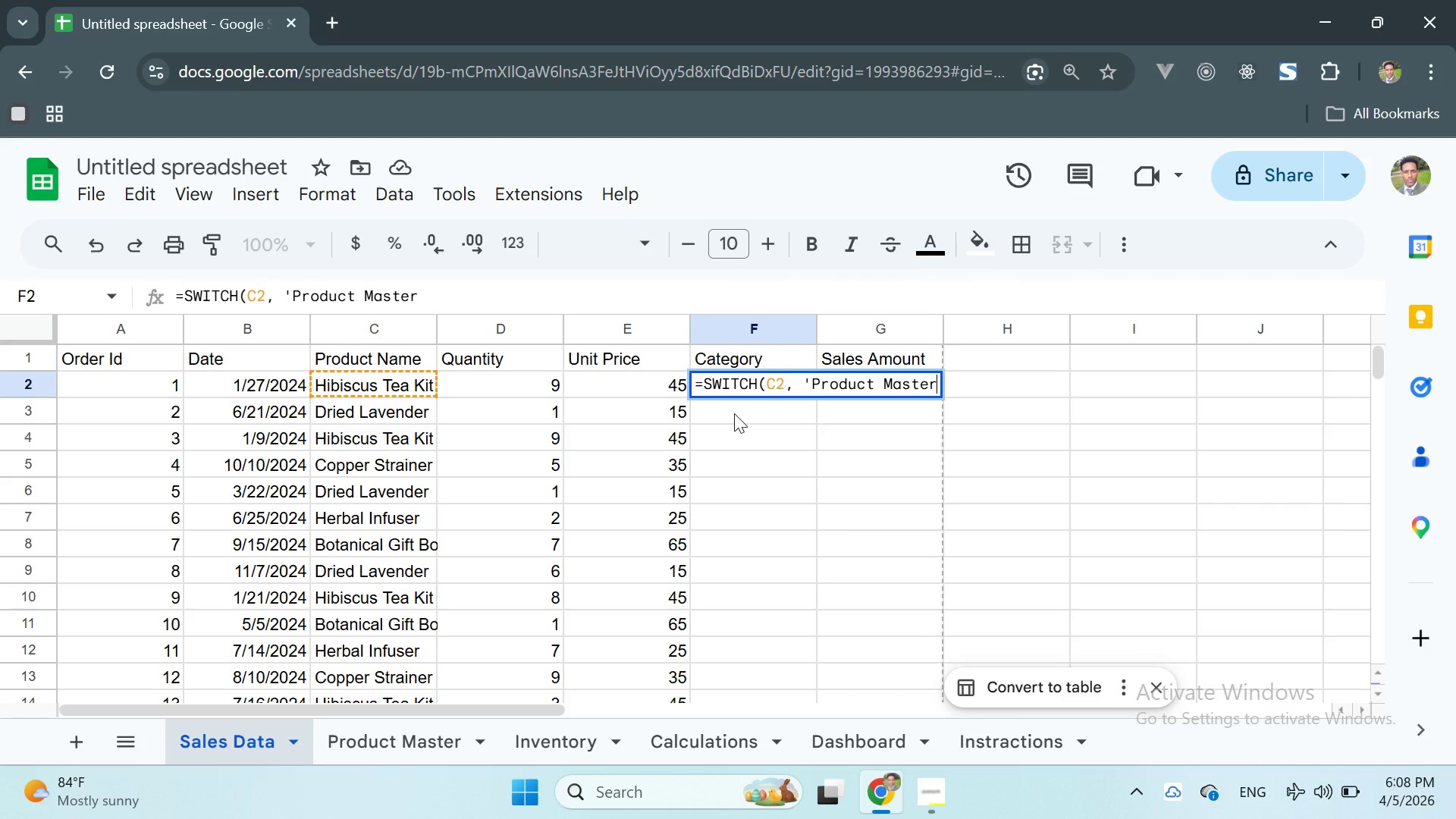 
key(Quote)
 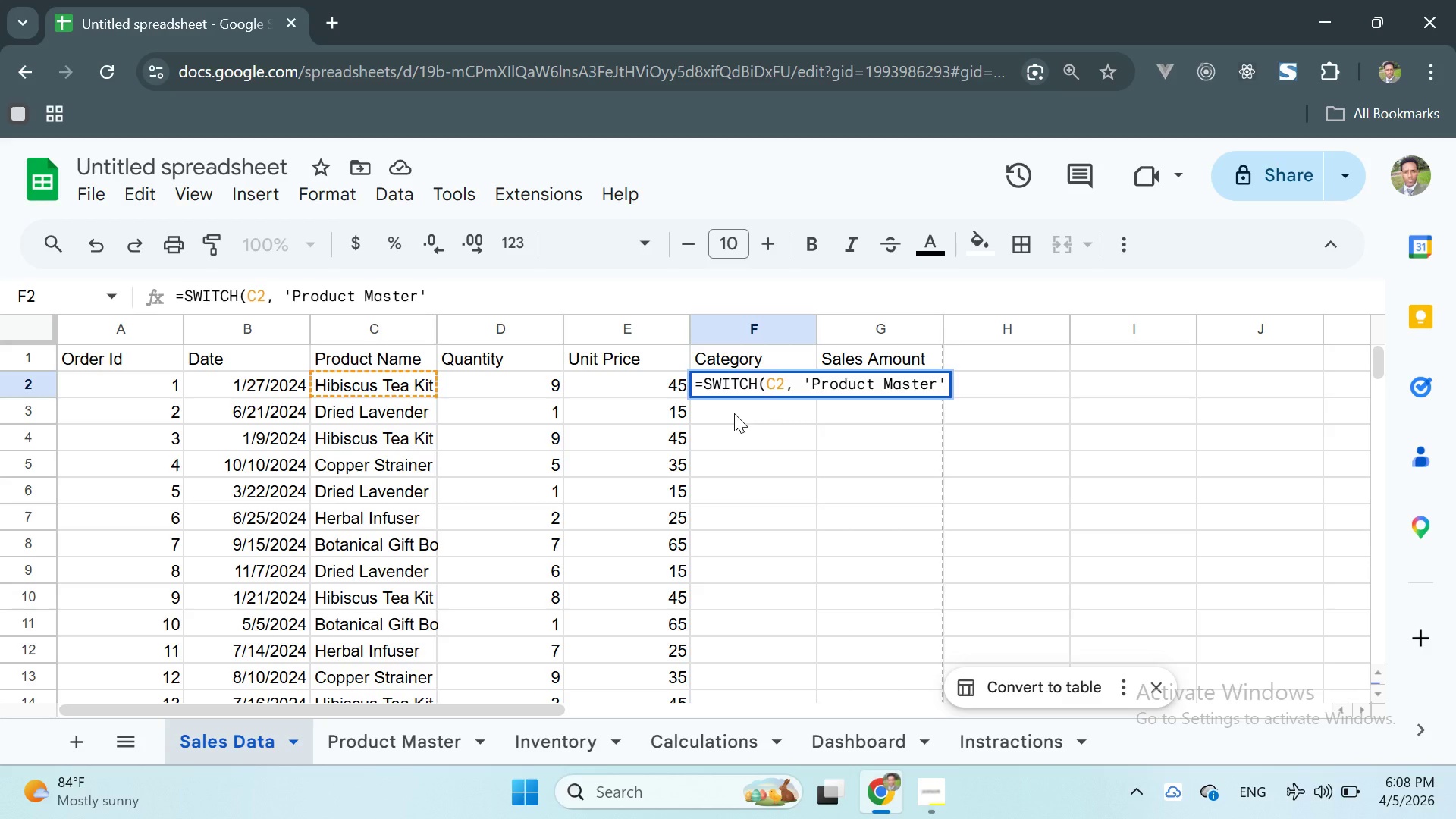 
key(Shift+1)
 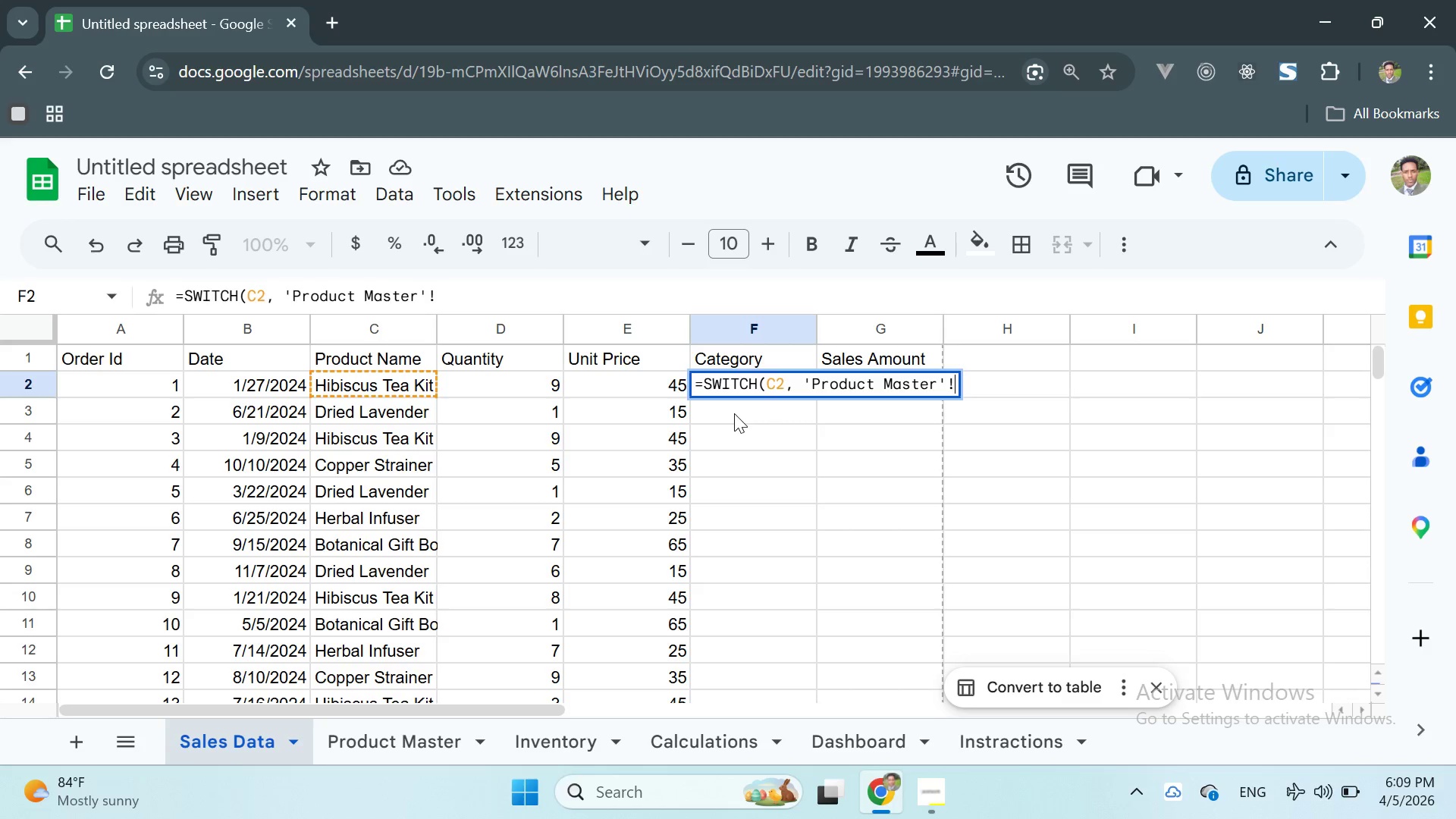 
key(A)
 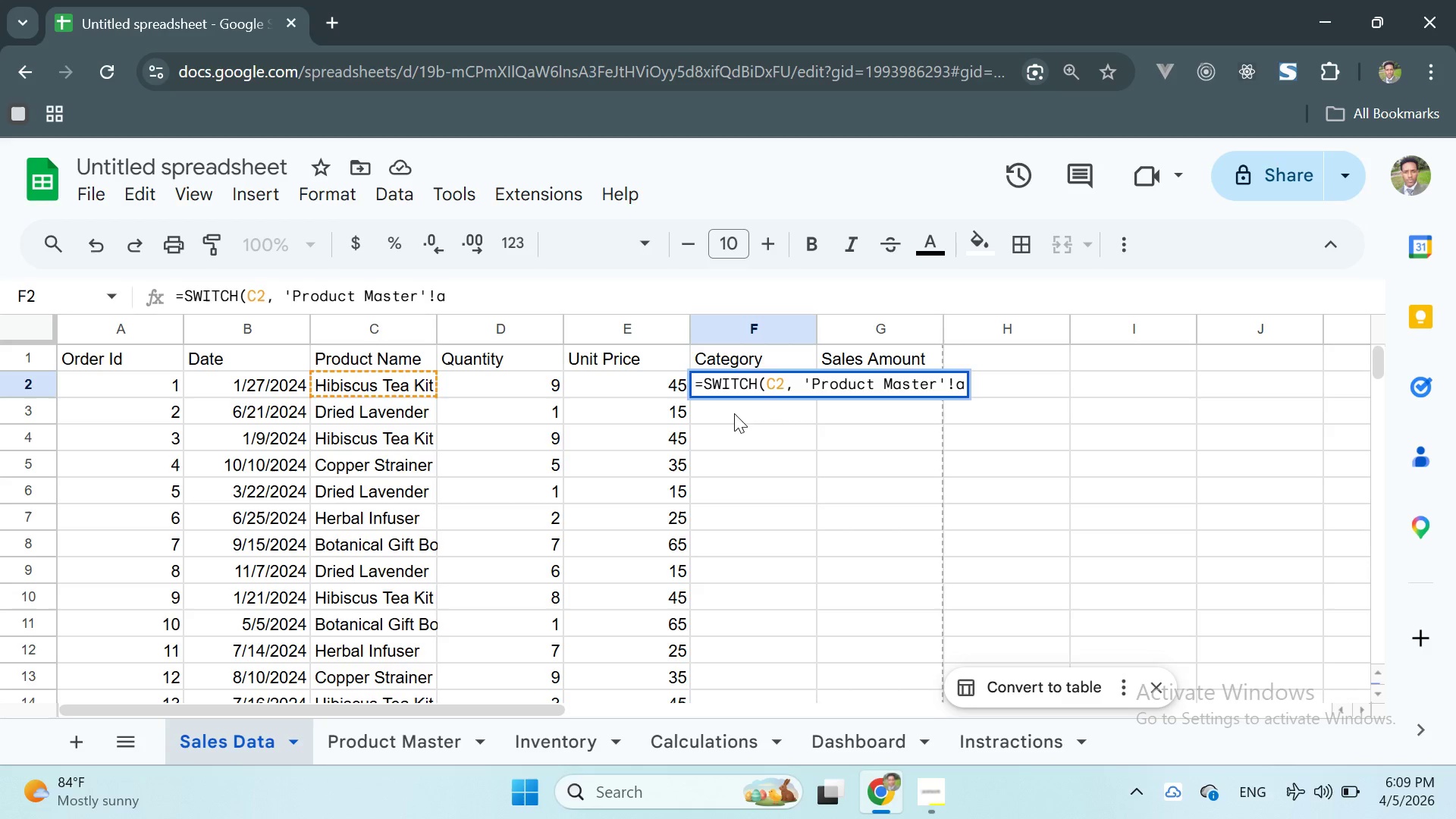 
key(Backspace)
 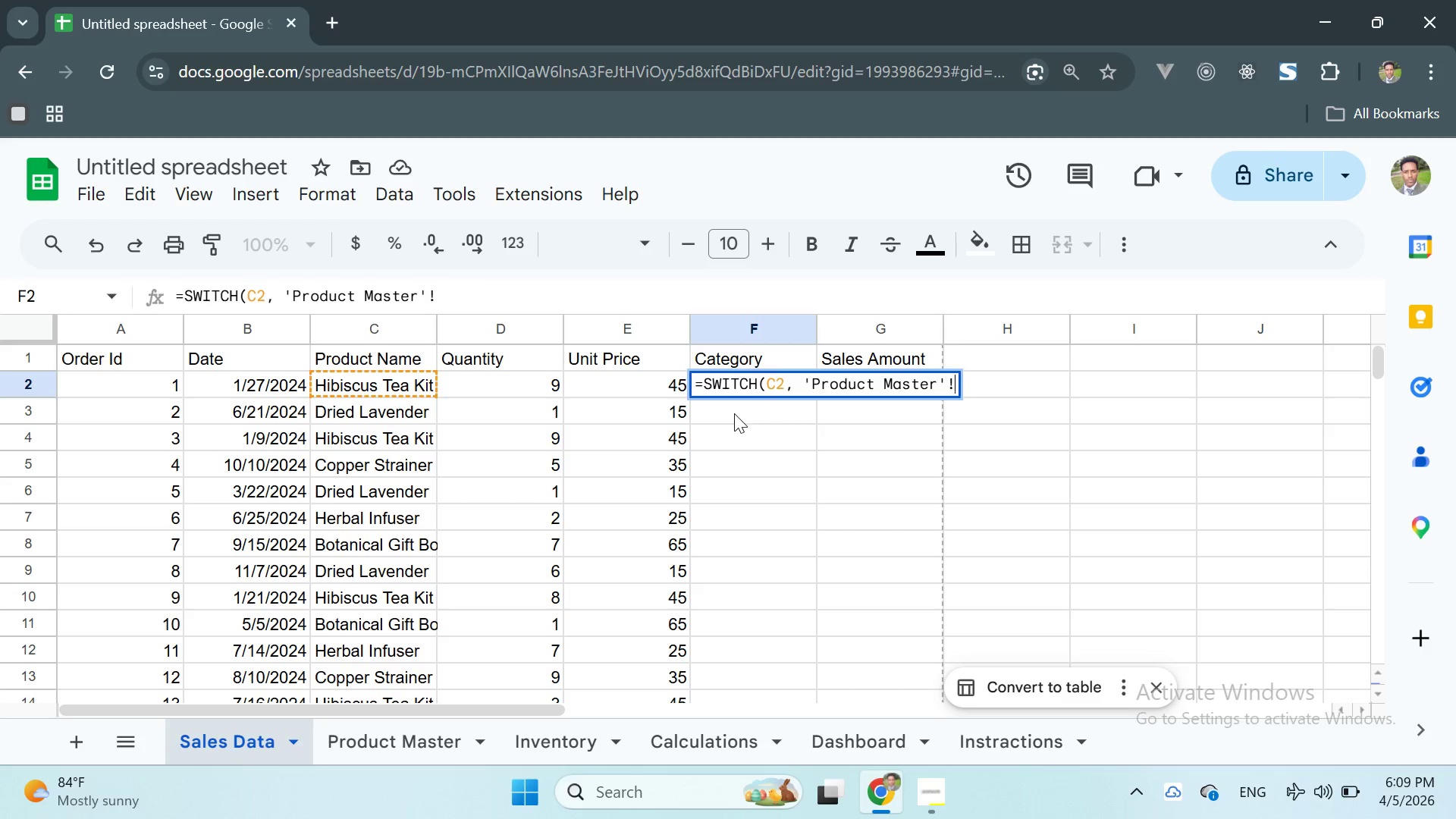 
key(CapsLock)
 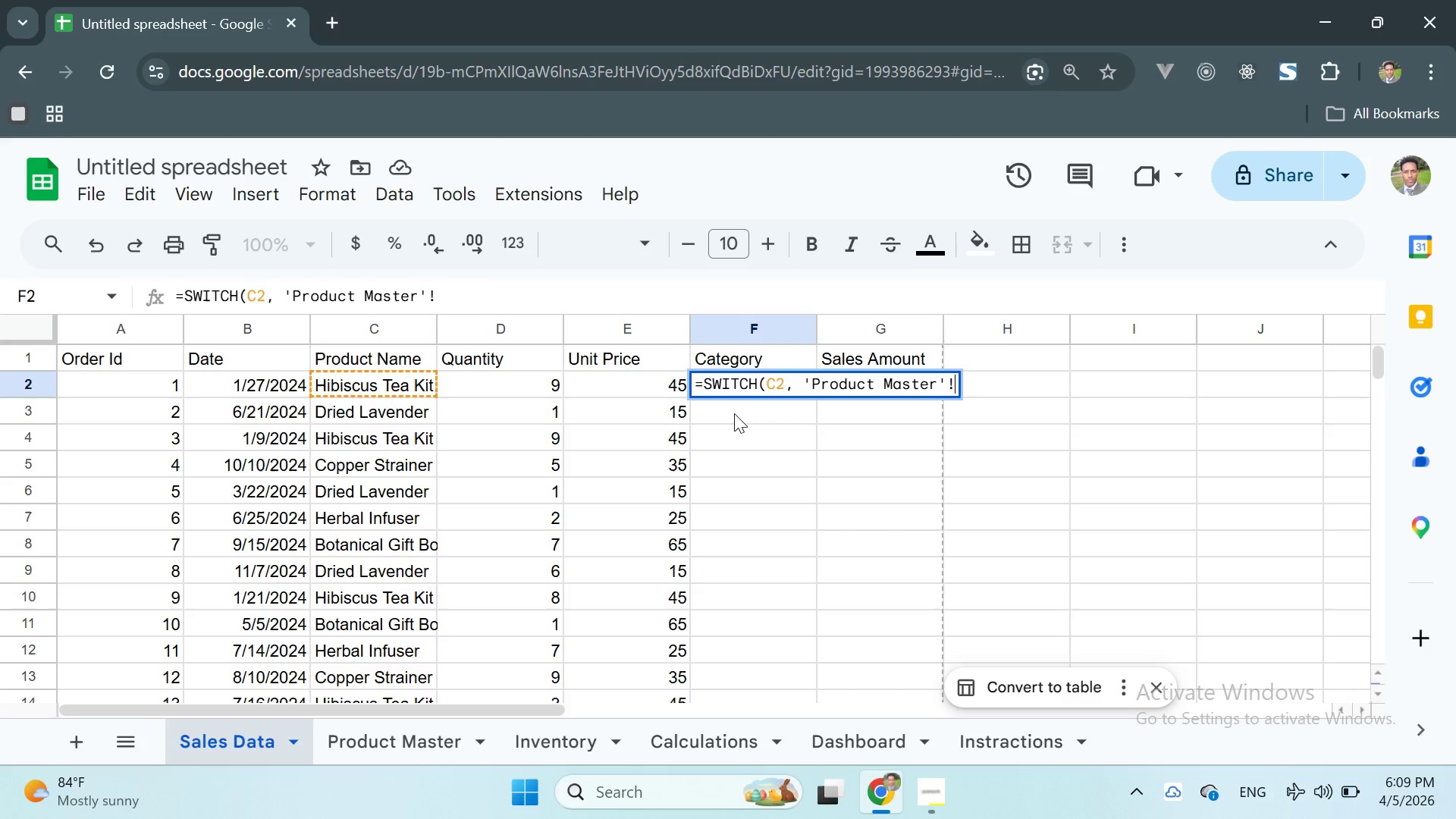 
key(A)
 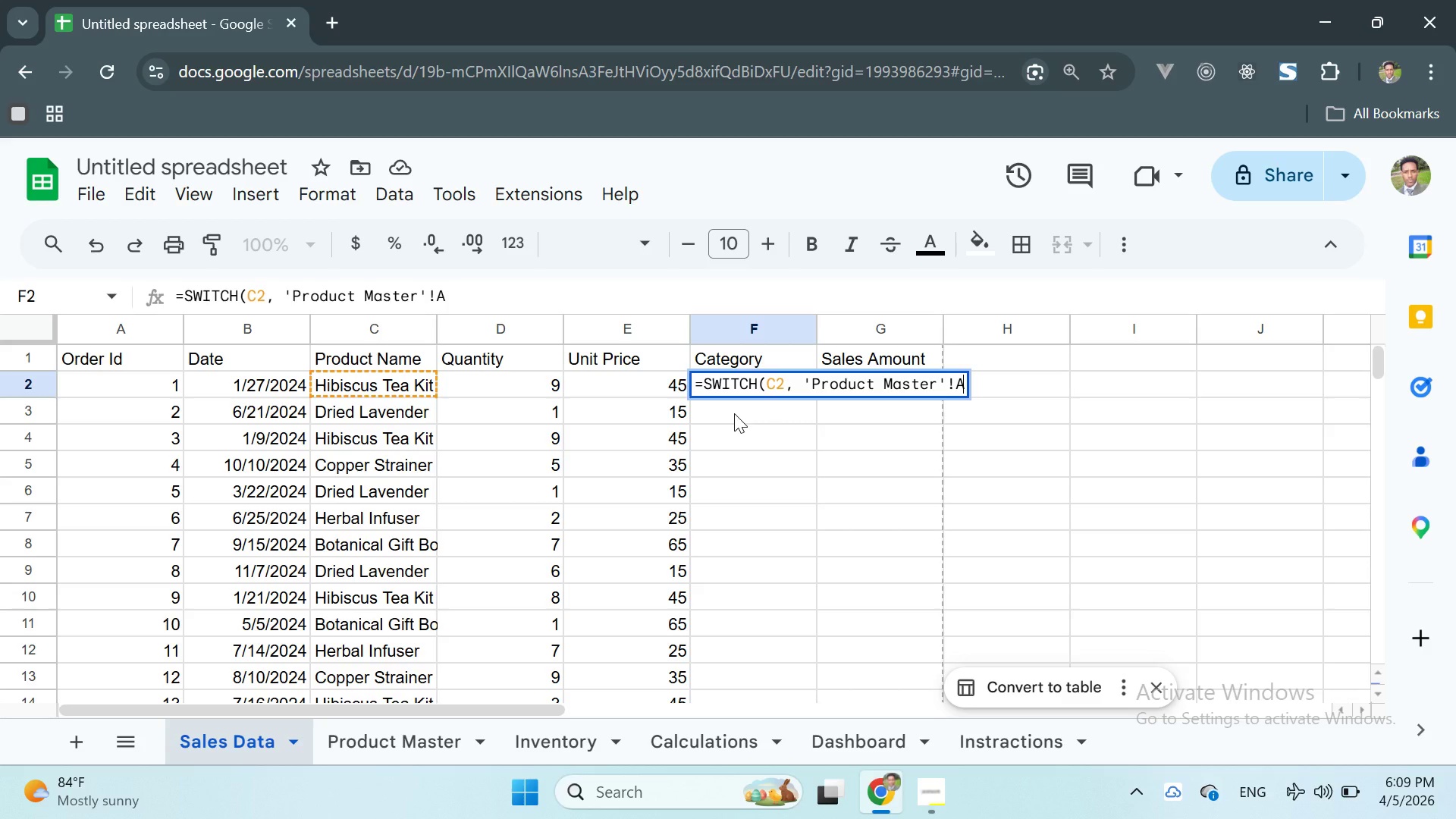 
key(Shift+ShiftRight)
 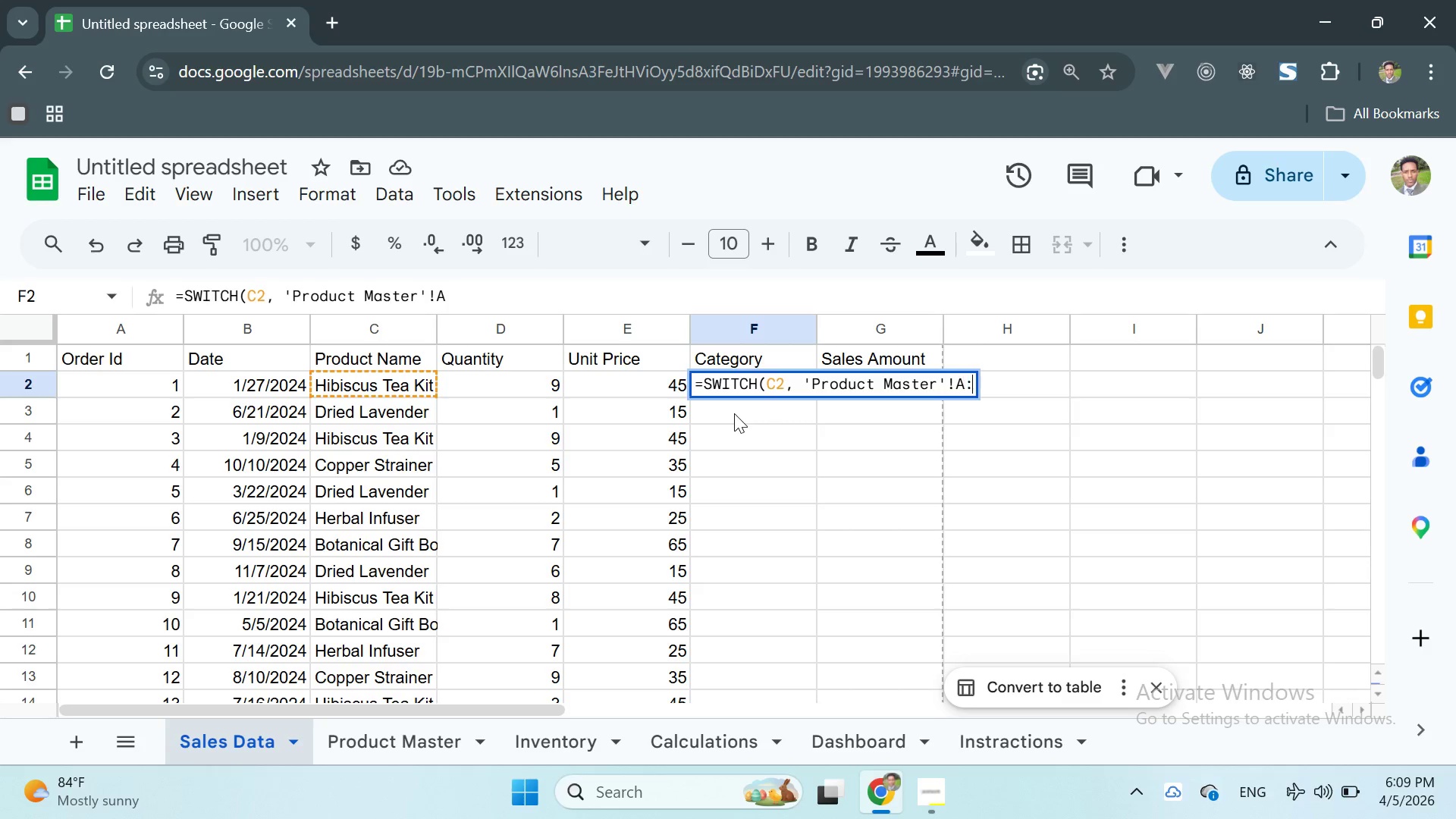 
key(Shift+Semicolon)
 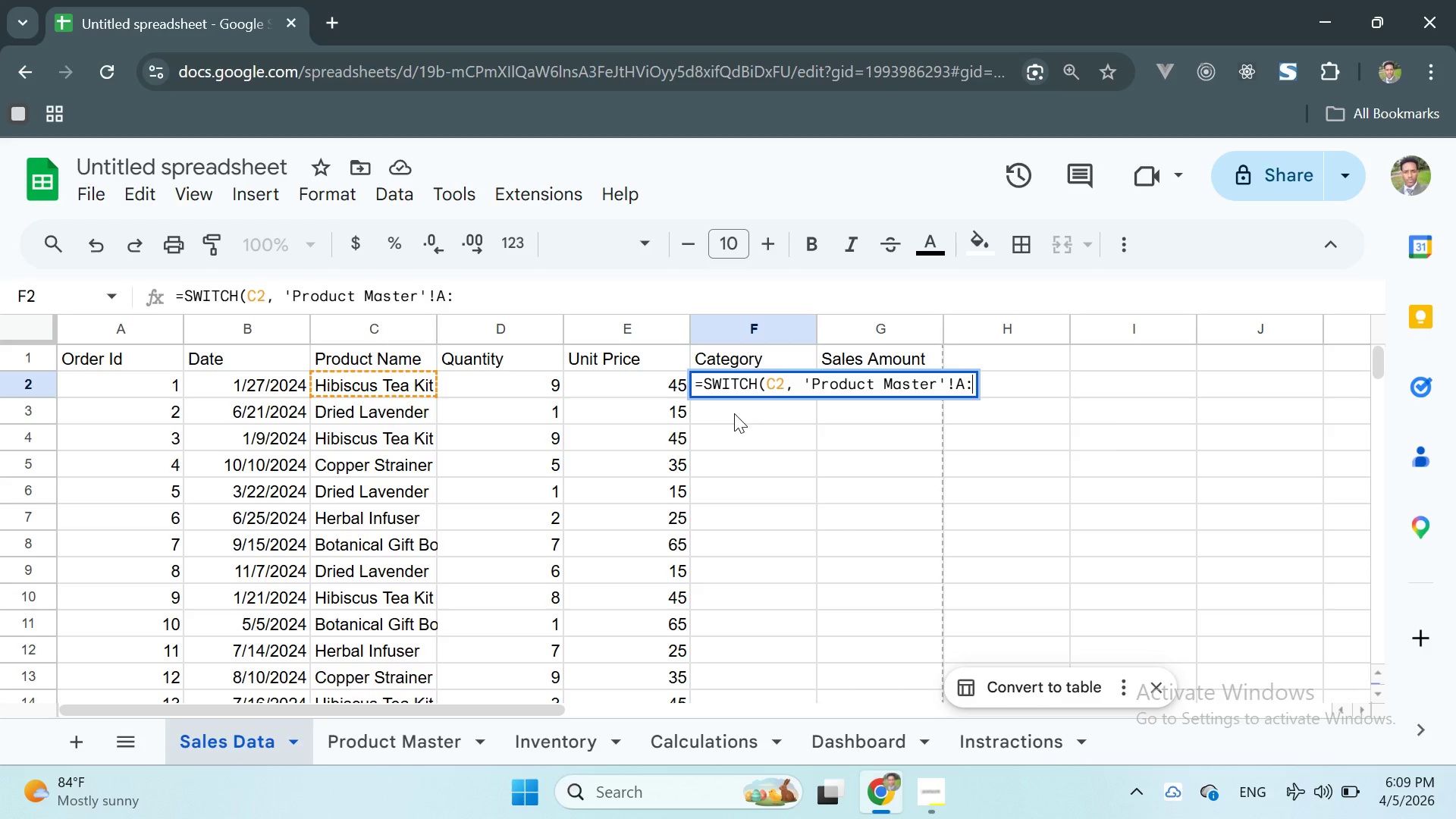 
key(B)
 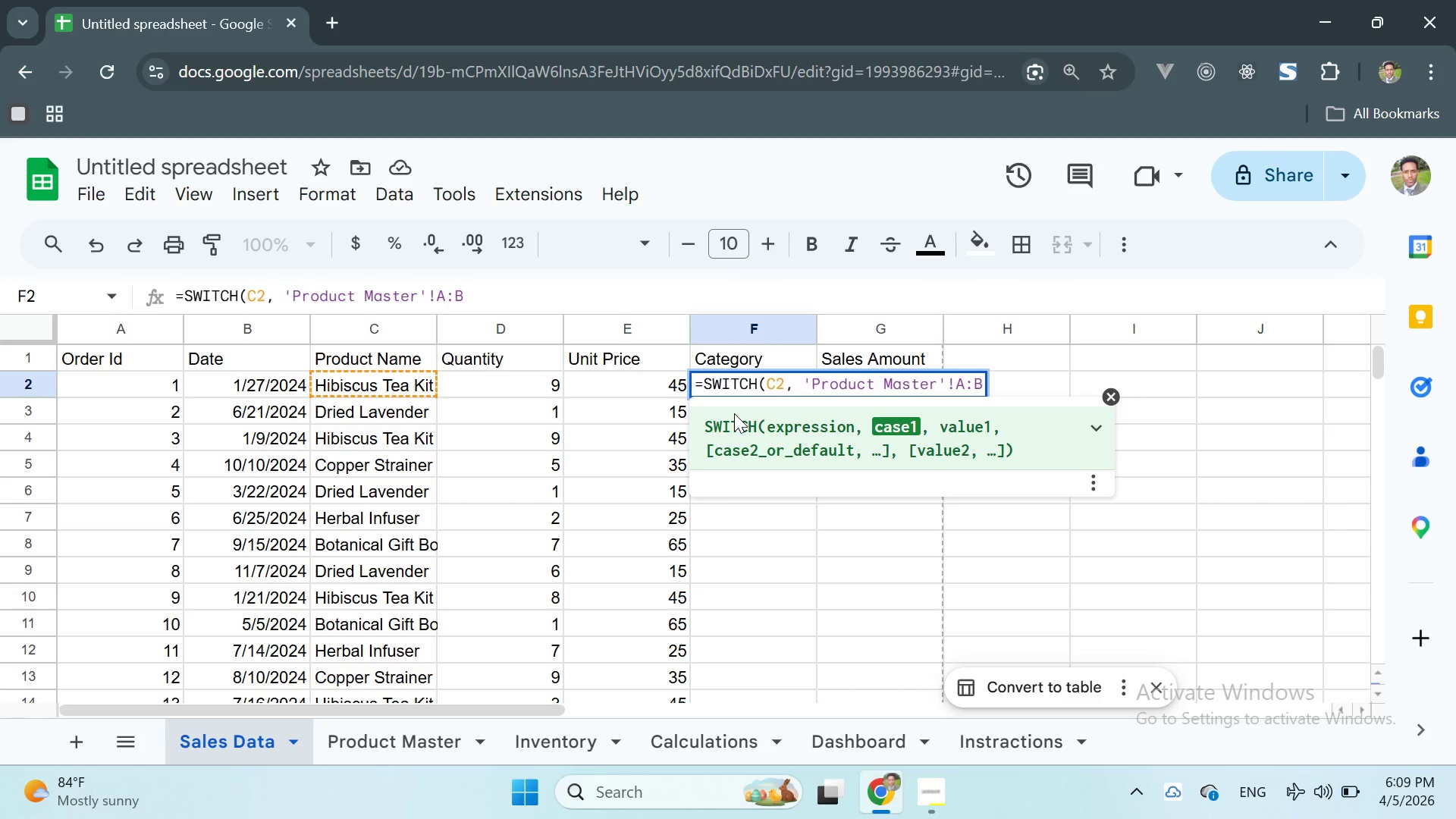 
key(Comma)
 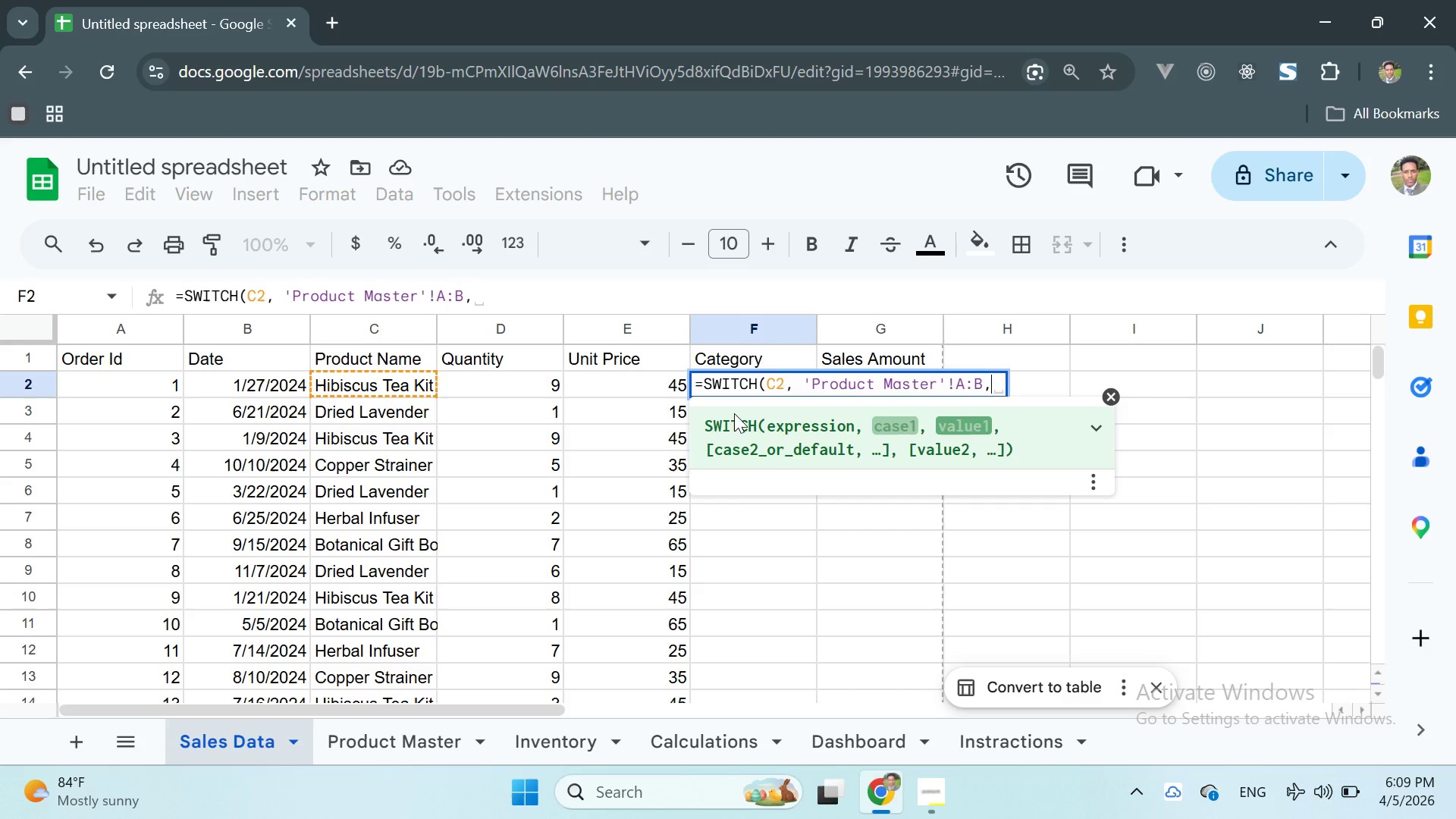 
key(Space)
 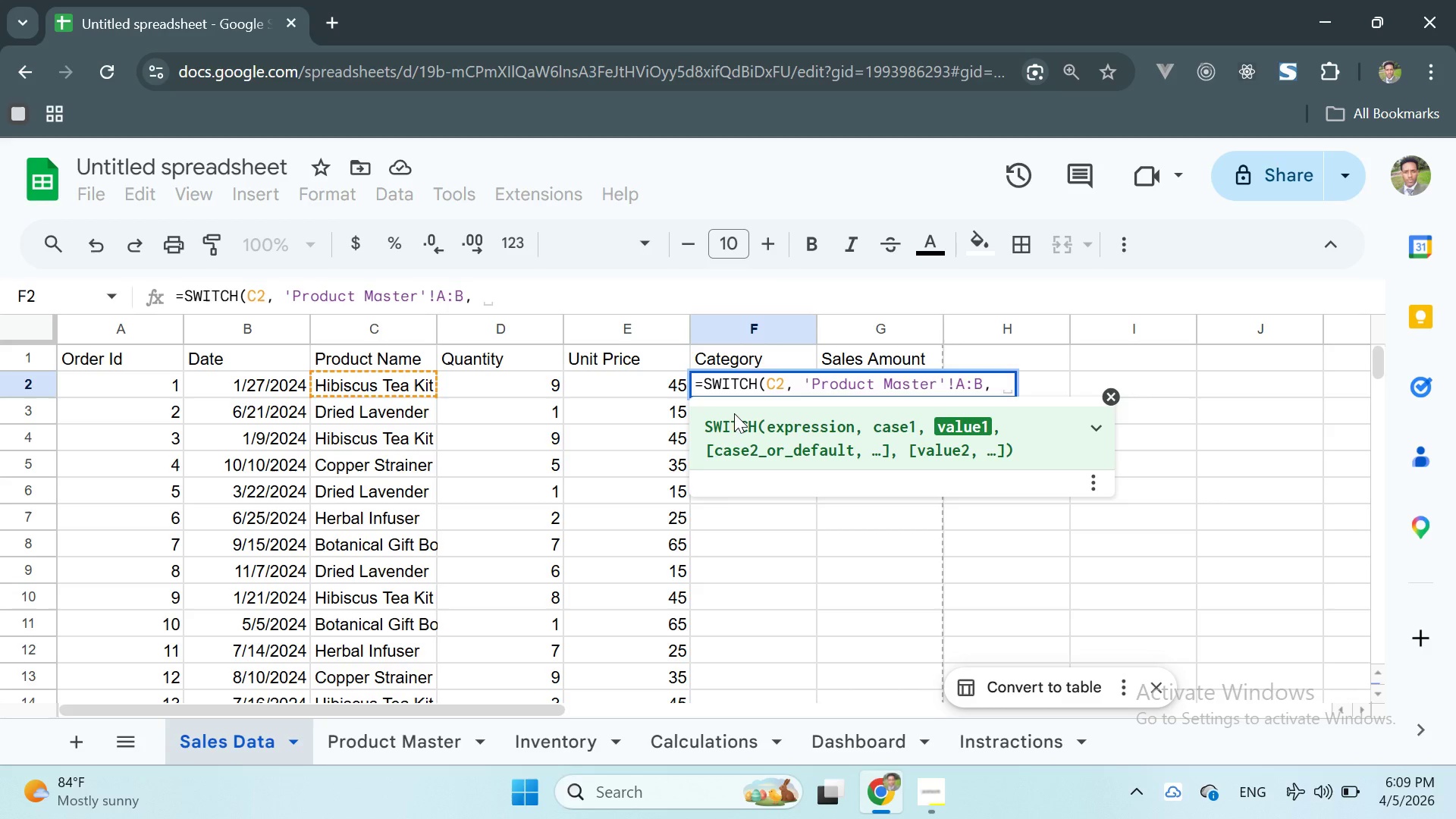 
key(2)
 